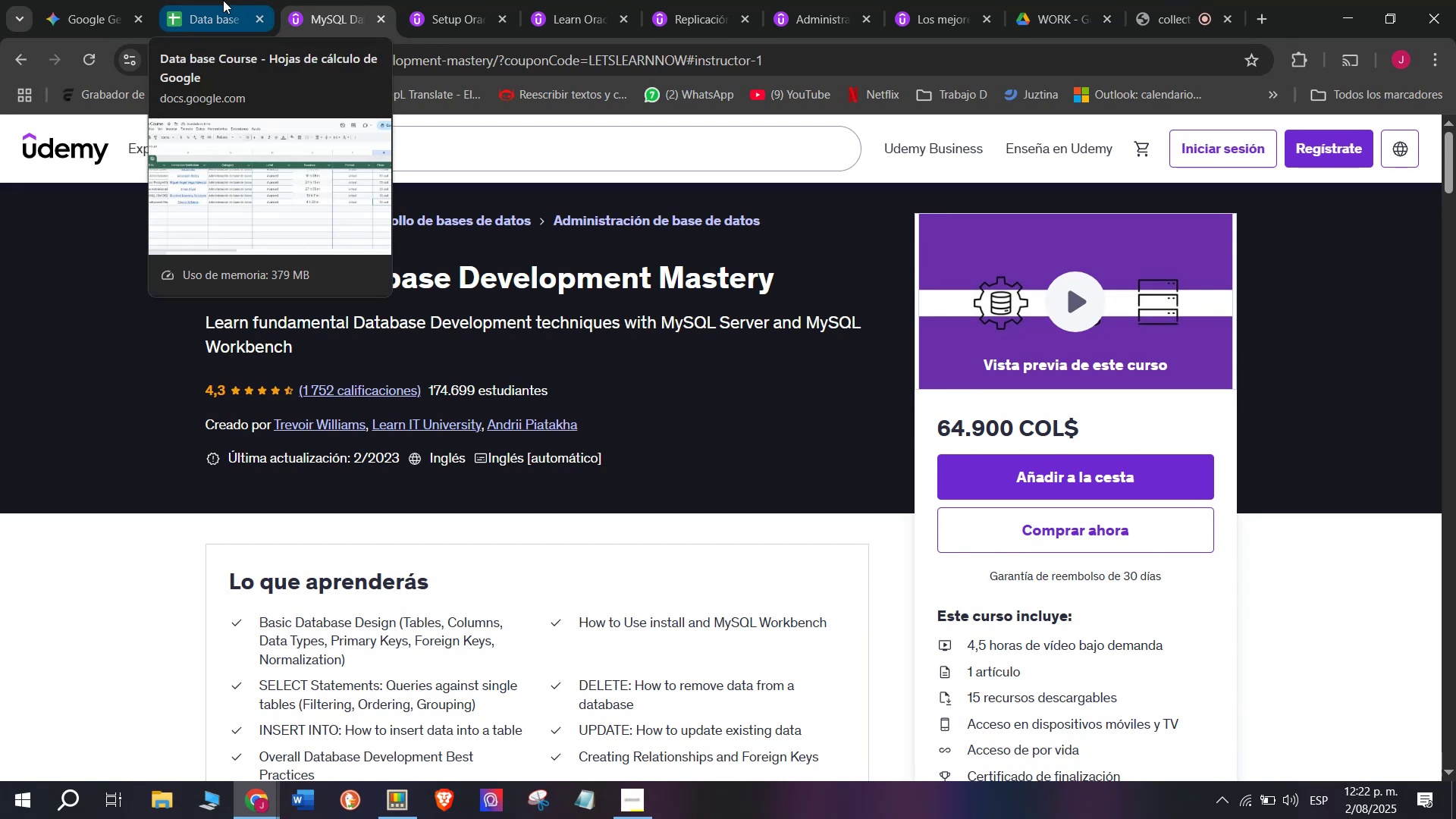 
wait(5.34)
 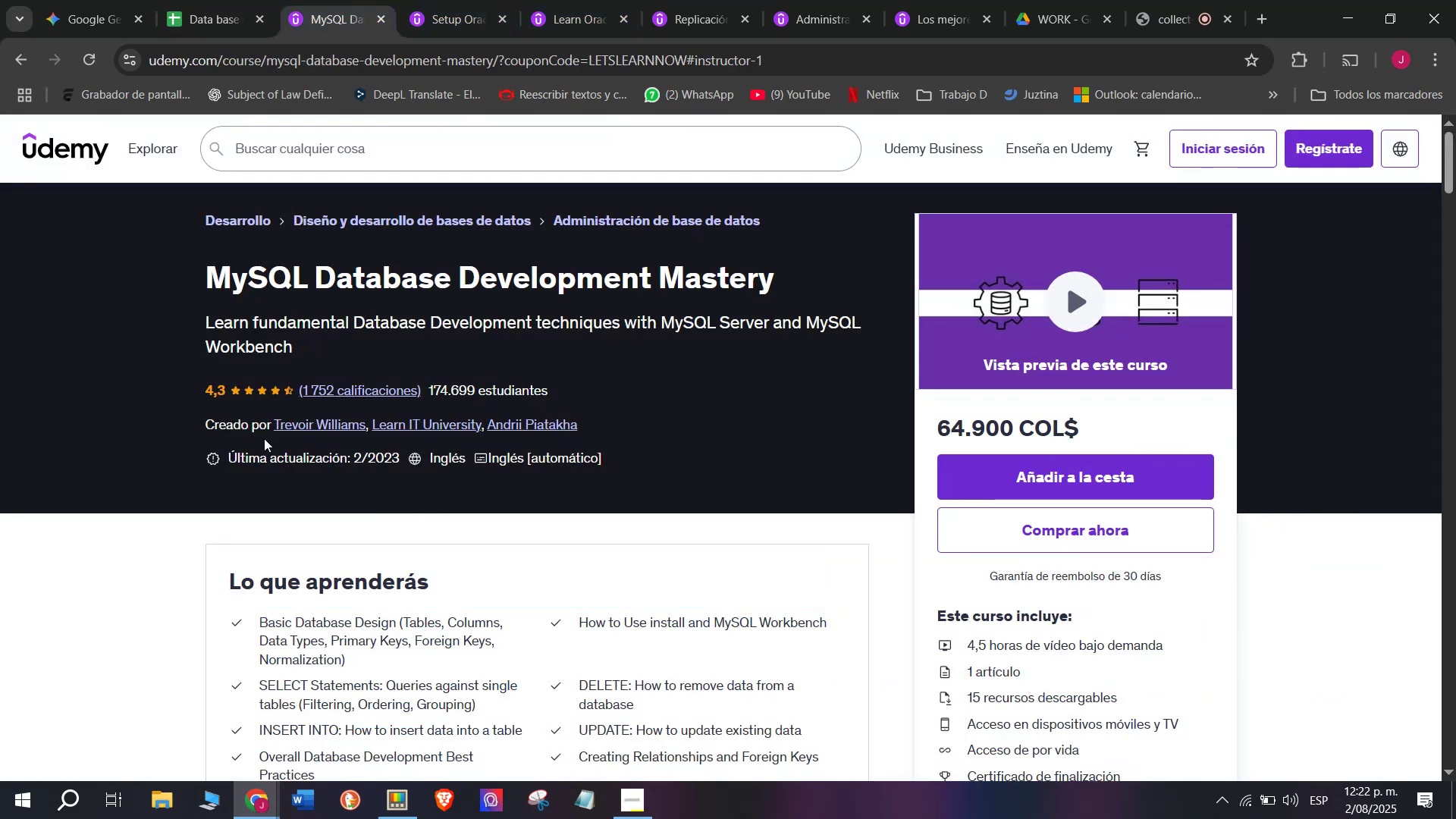 
left_click([223, 0])
 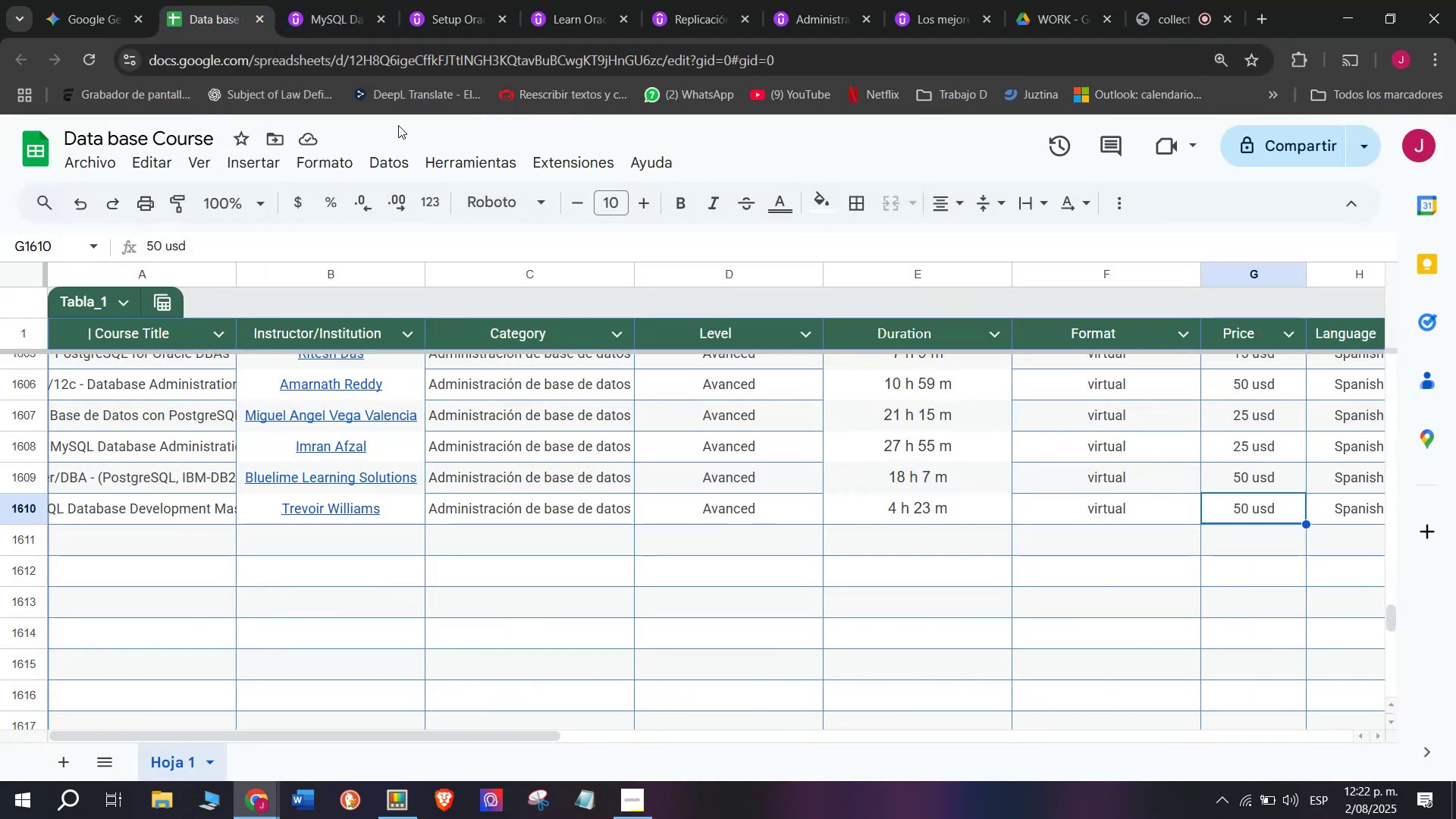 
wait(8.95)
 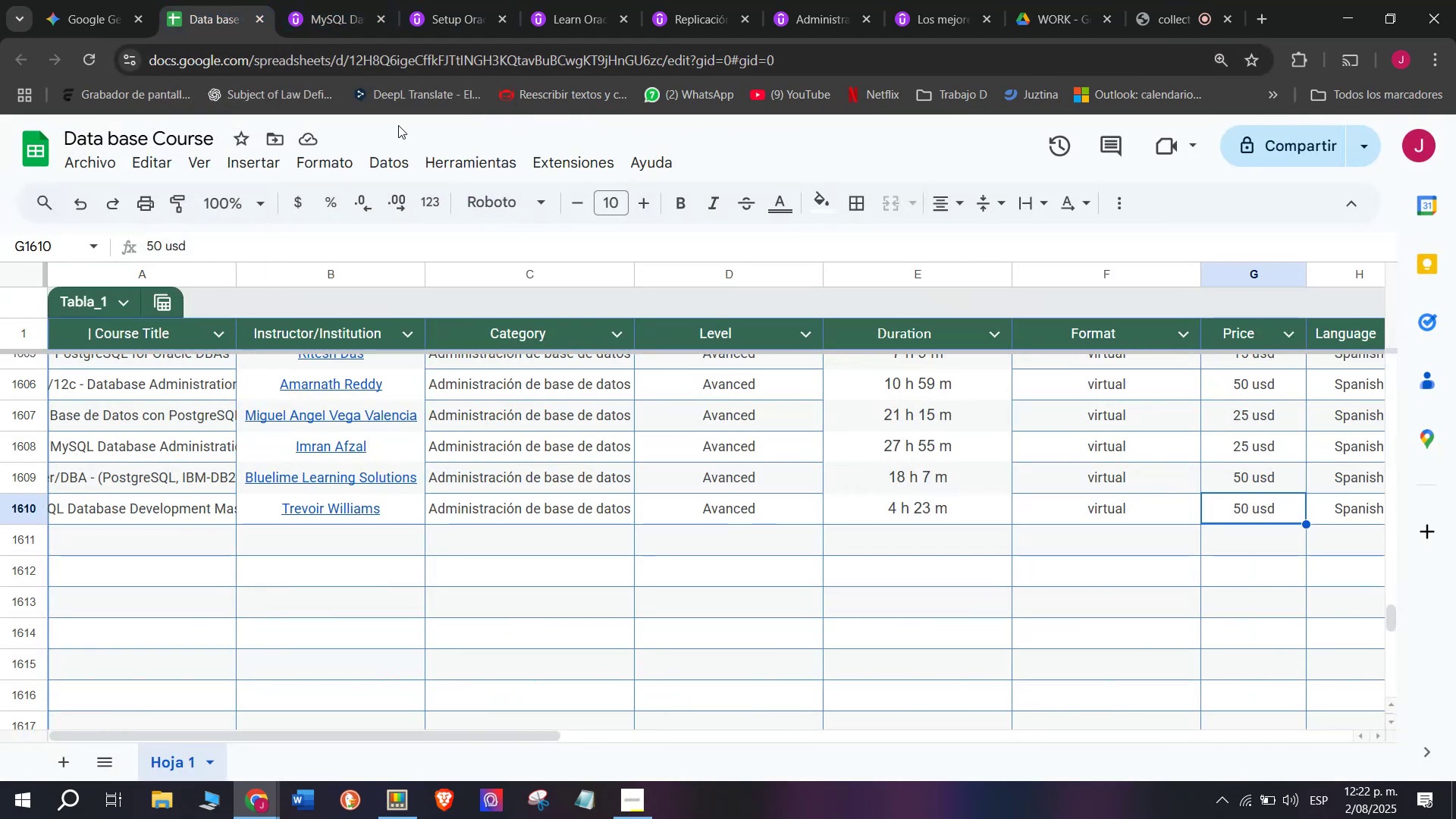 
mouse_move([511, 207])
 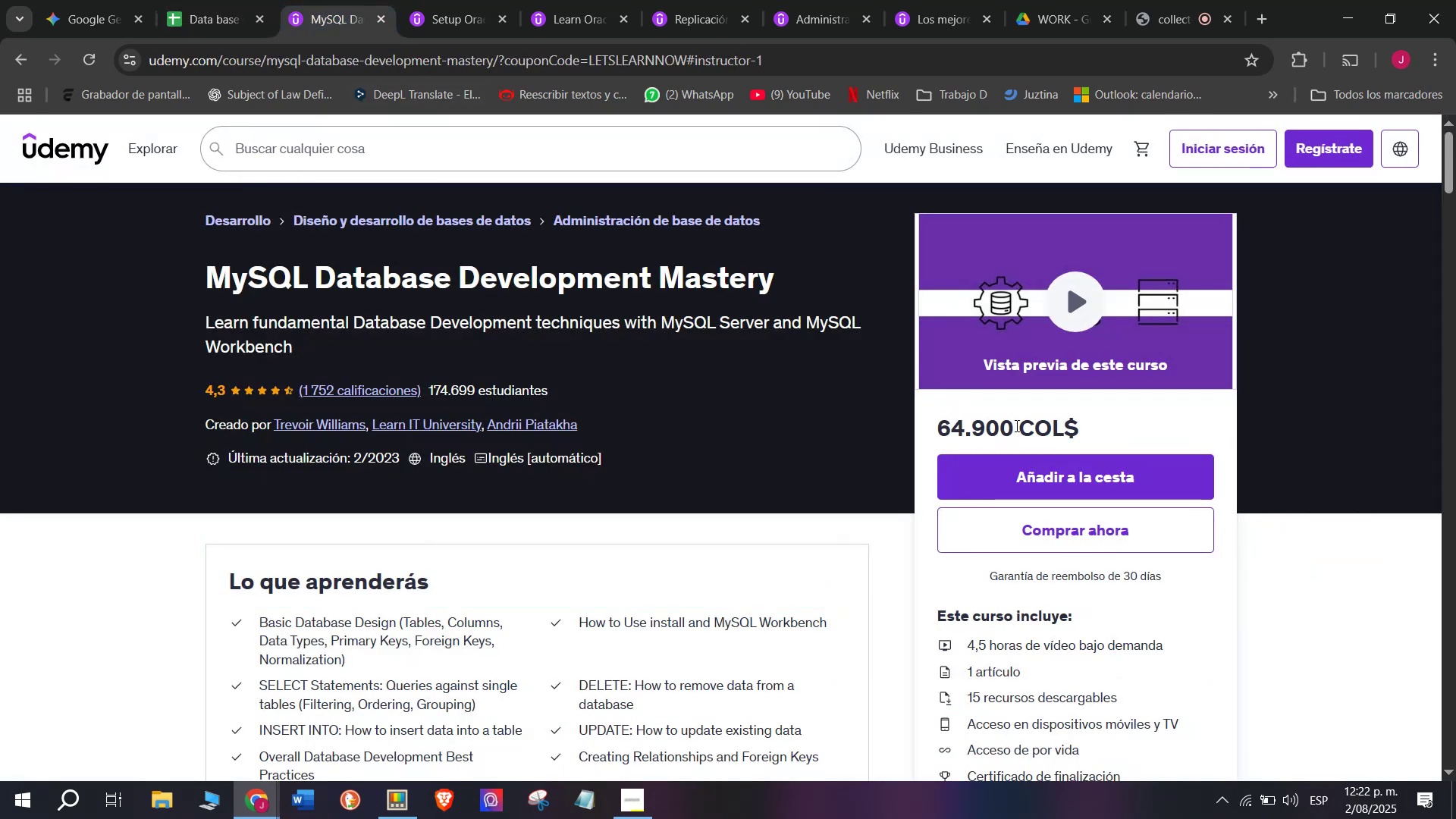 
left_click([258, 0])
 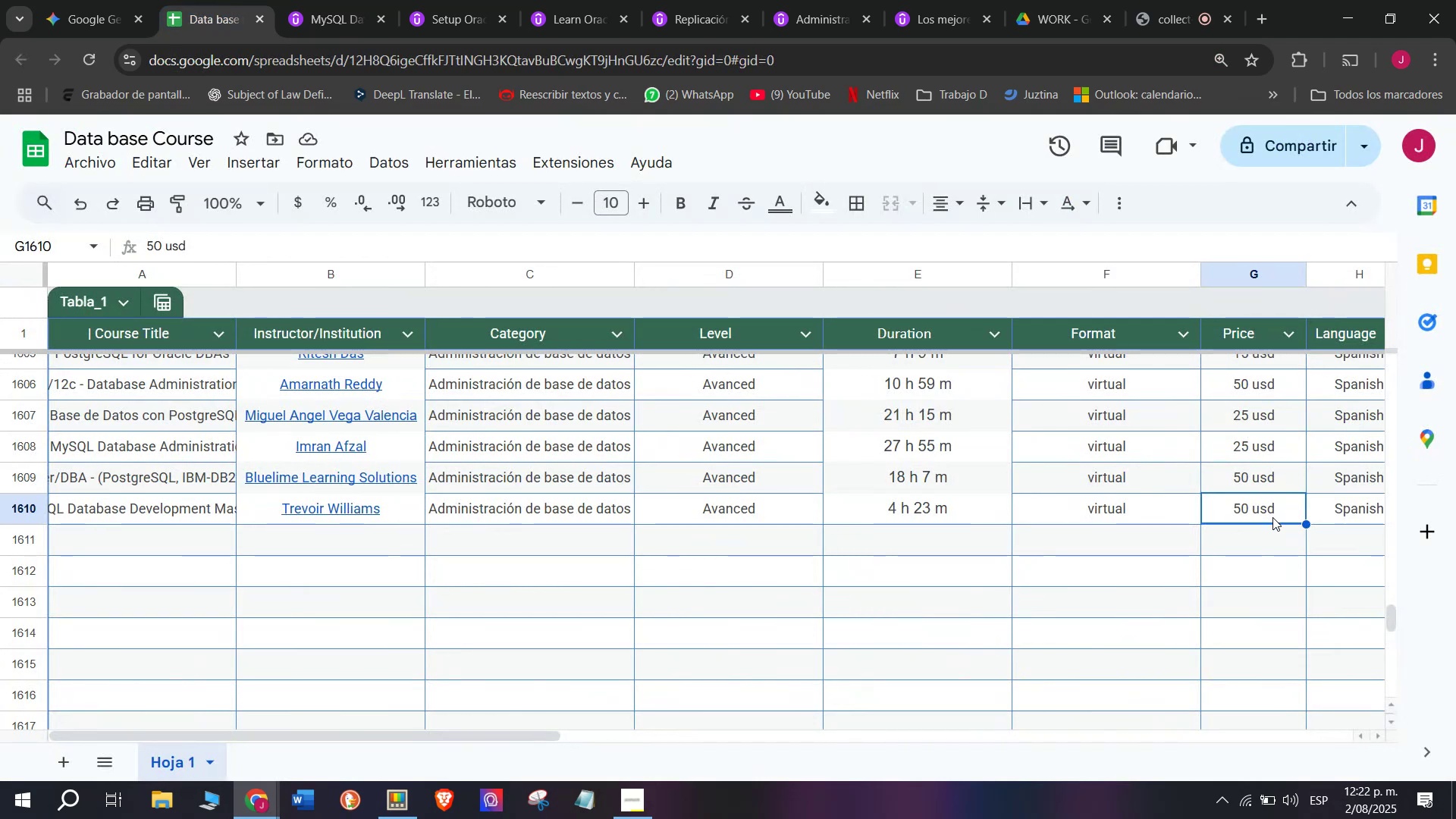 
double_click([1252, 511])
 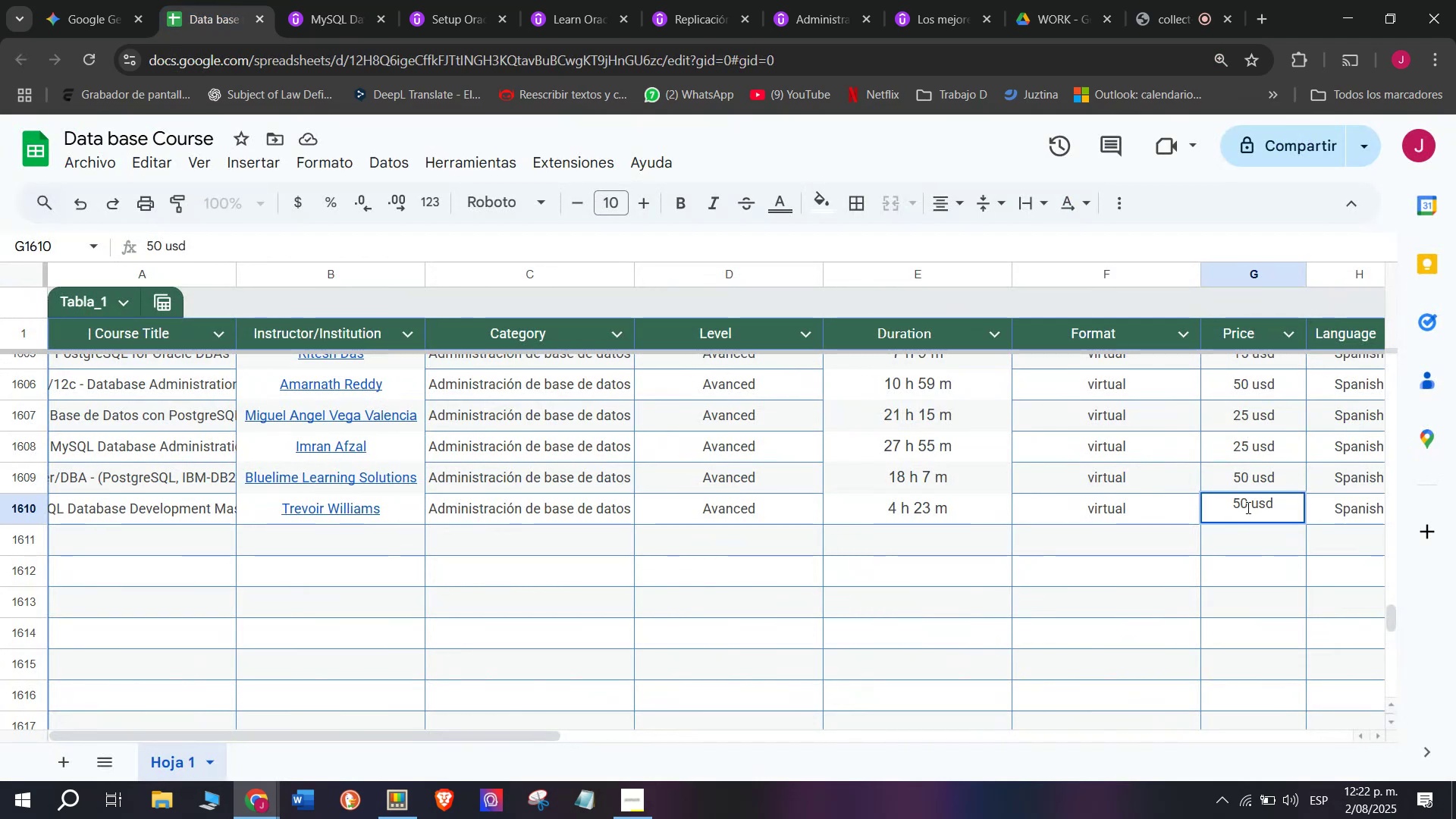 
left_click_drag(start_coordinate=[1245, 507], to_coordinate=[1231, 505])
 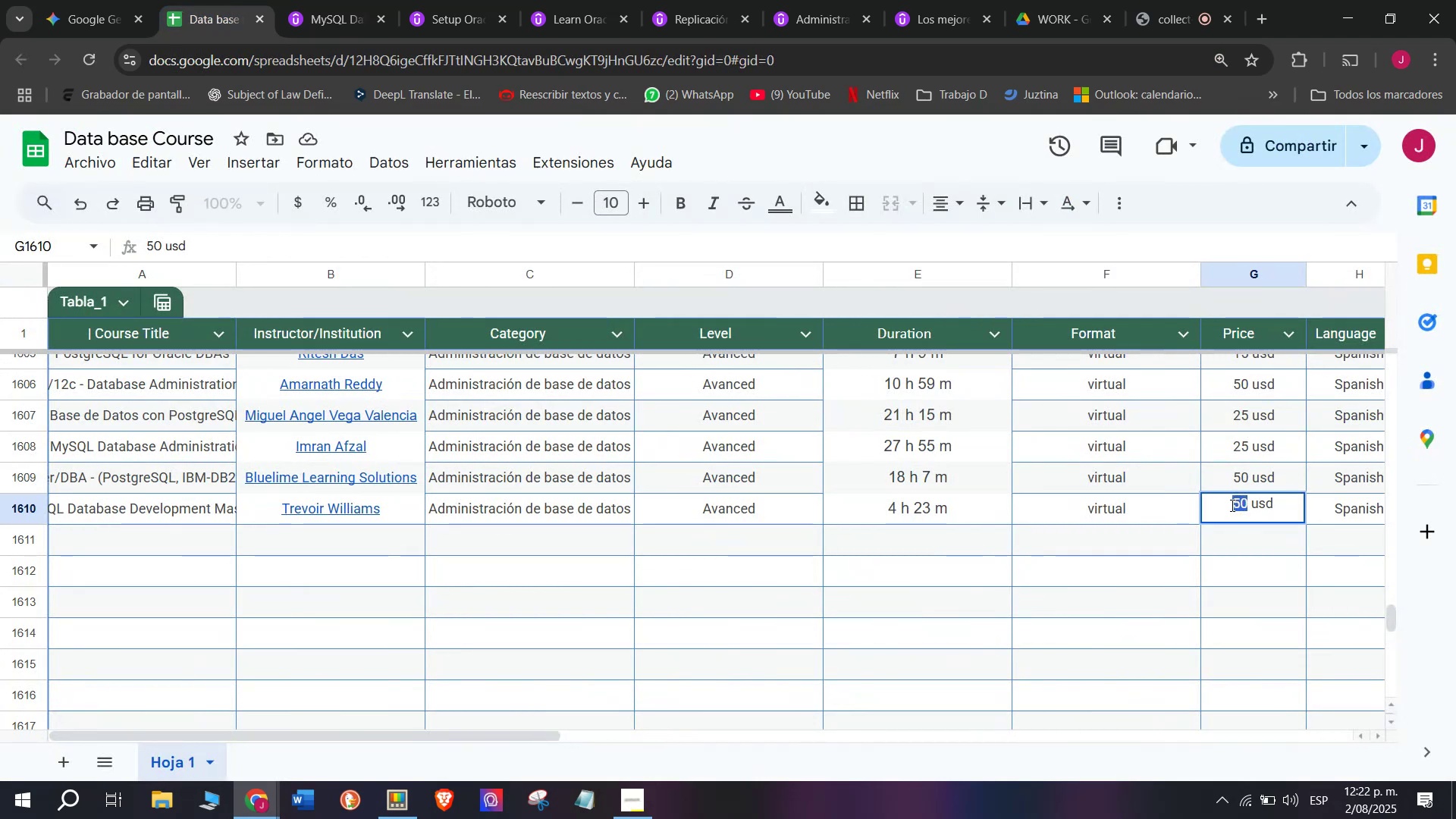 
type(15)
 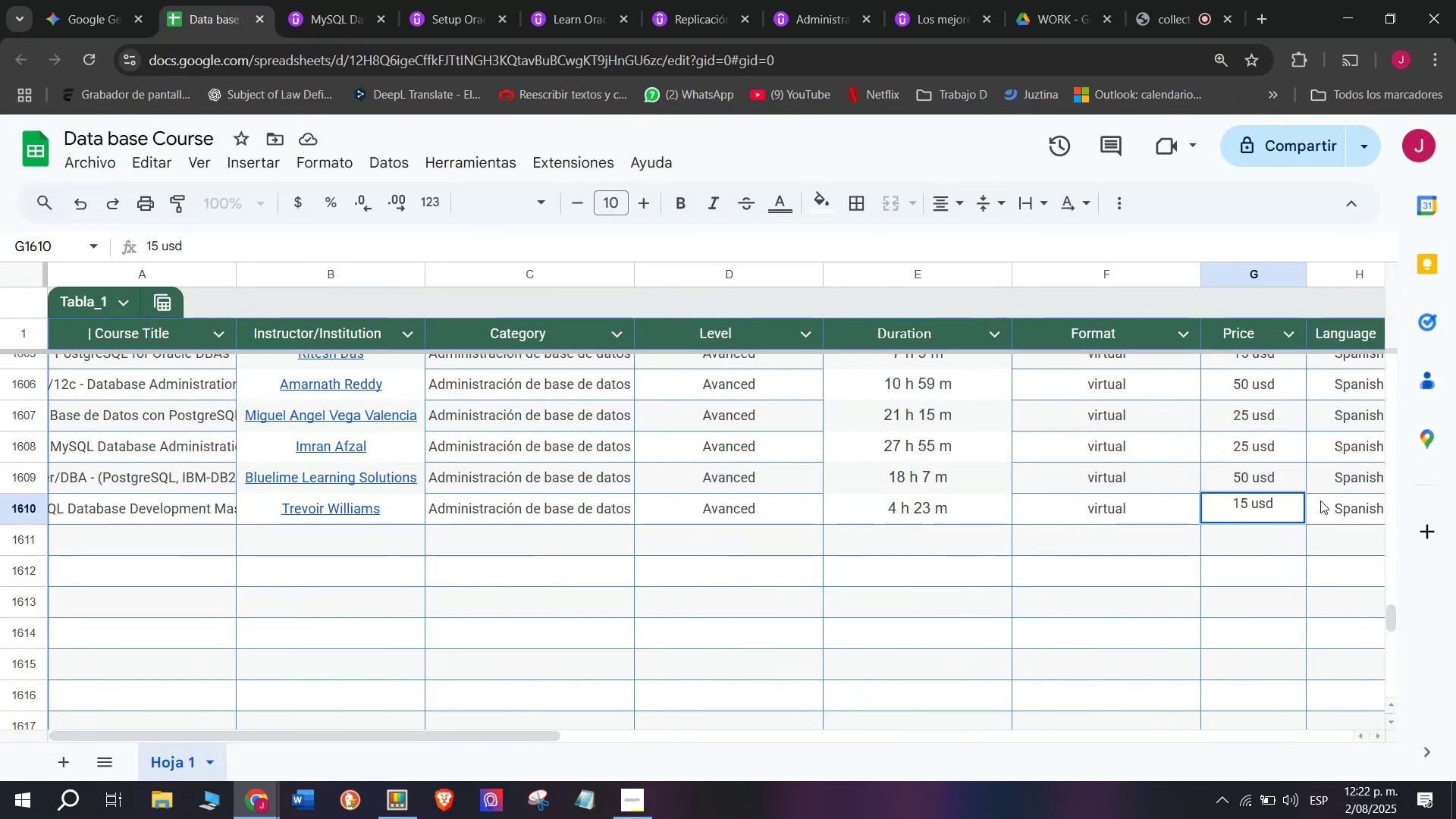 
left_click([1351, 519])
 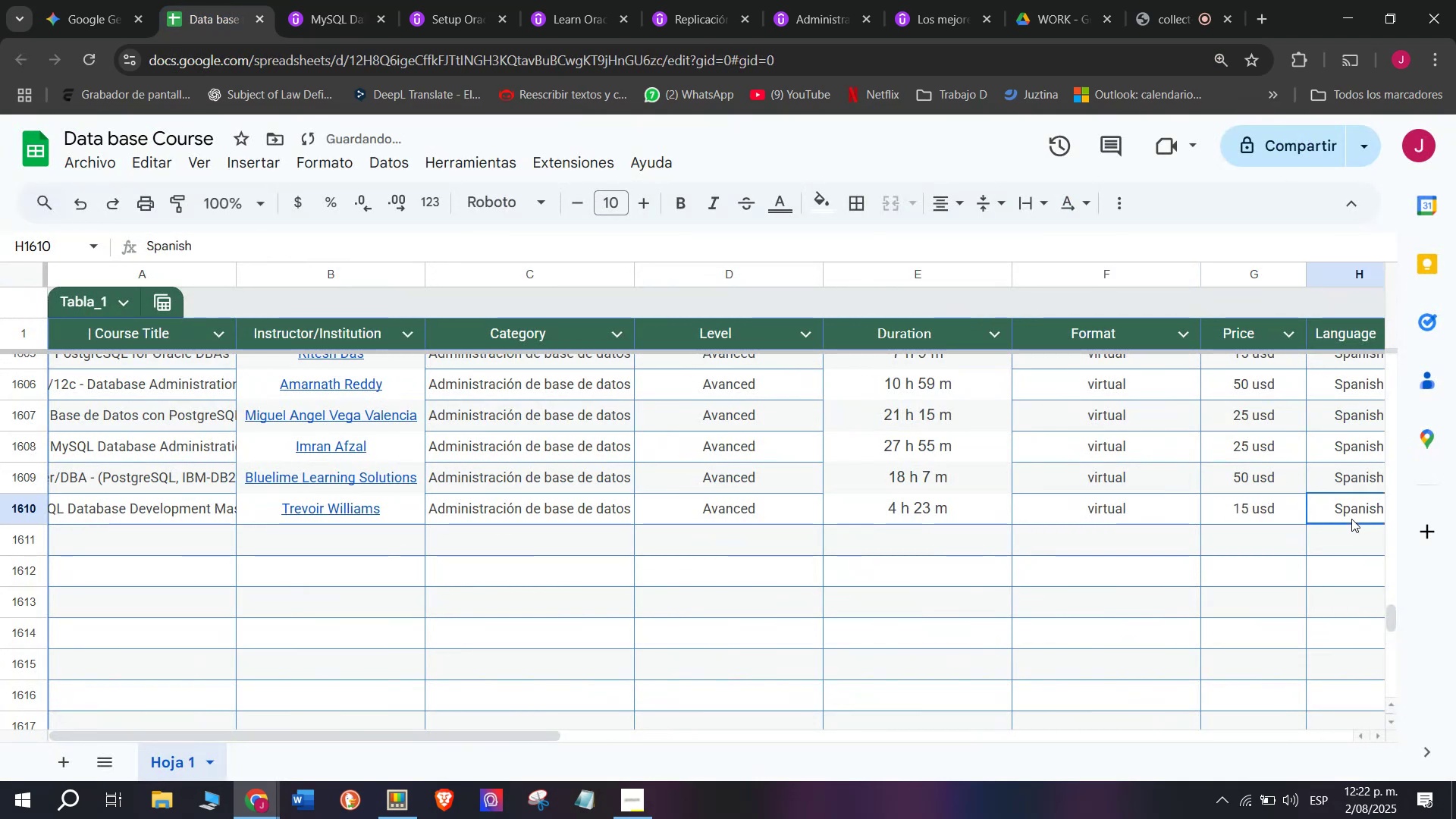 
scroll: coordinate [287, 509], scroll_direction: down, amount: 3.0
 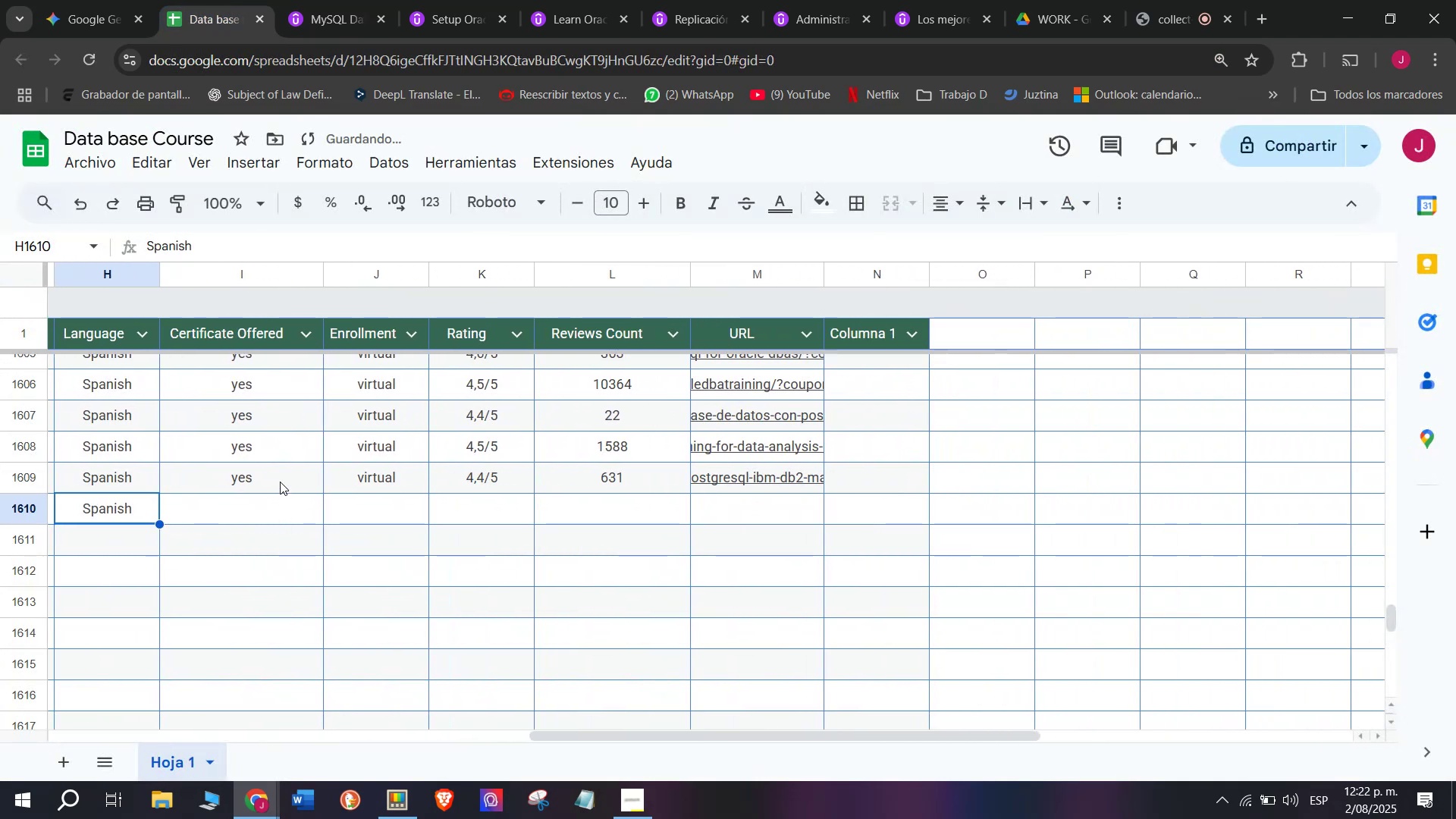 
left_click([280, 479])
 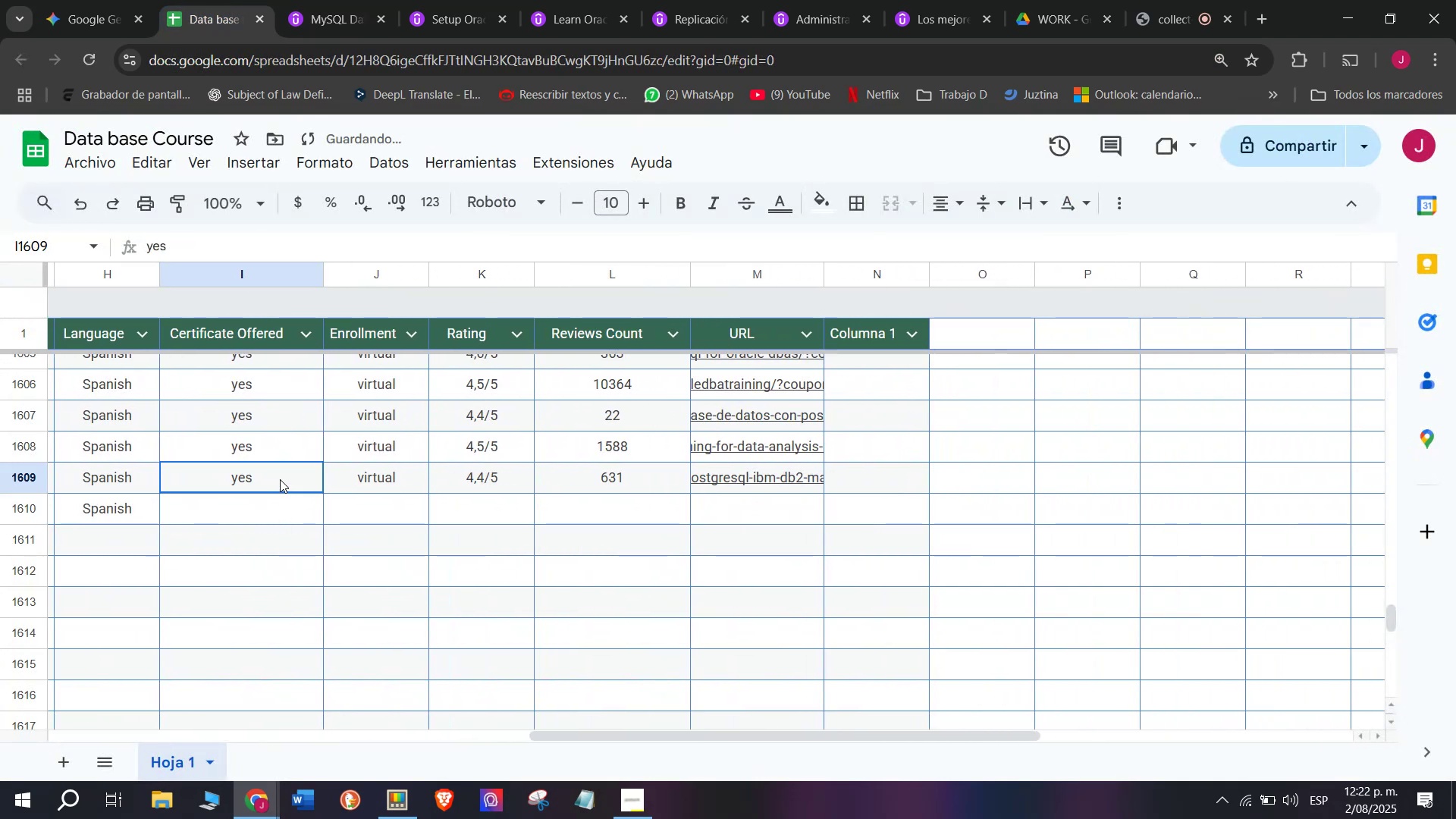 
key(Break)
 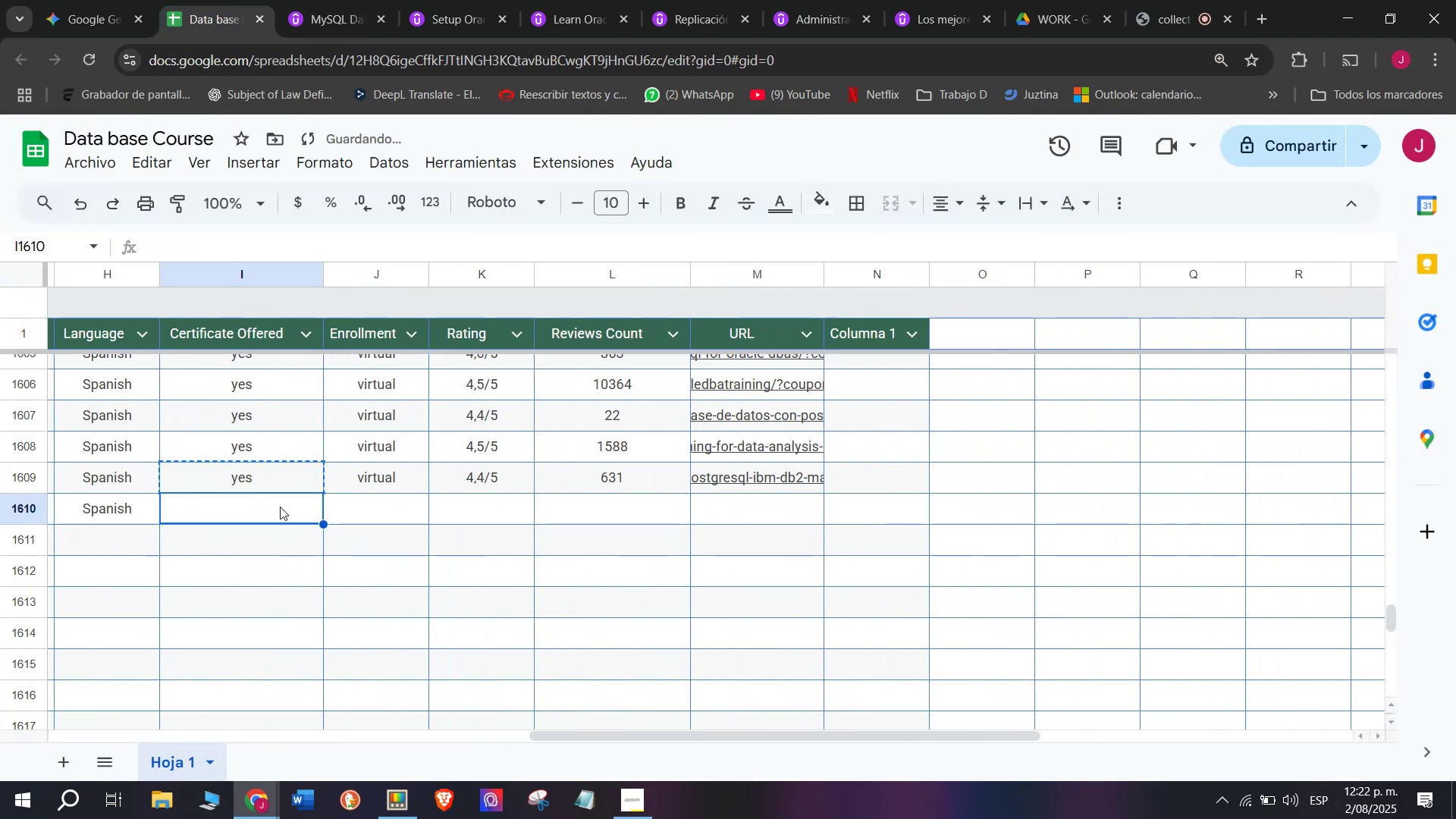 
key(Control+ControlLeft)
 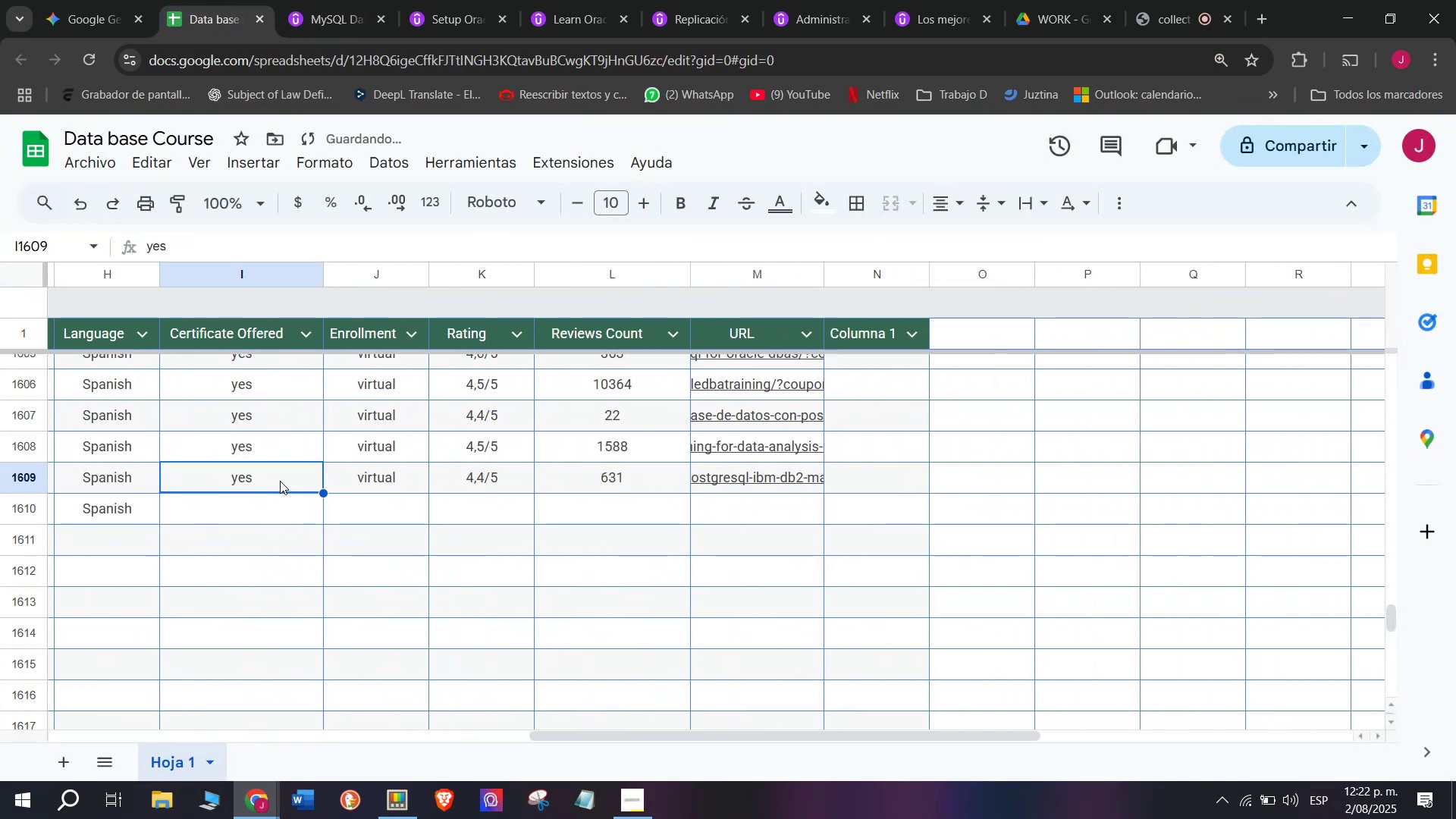 
key(Control+C)
 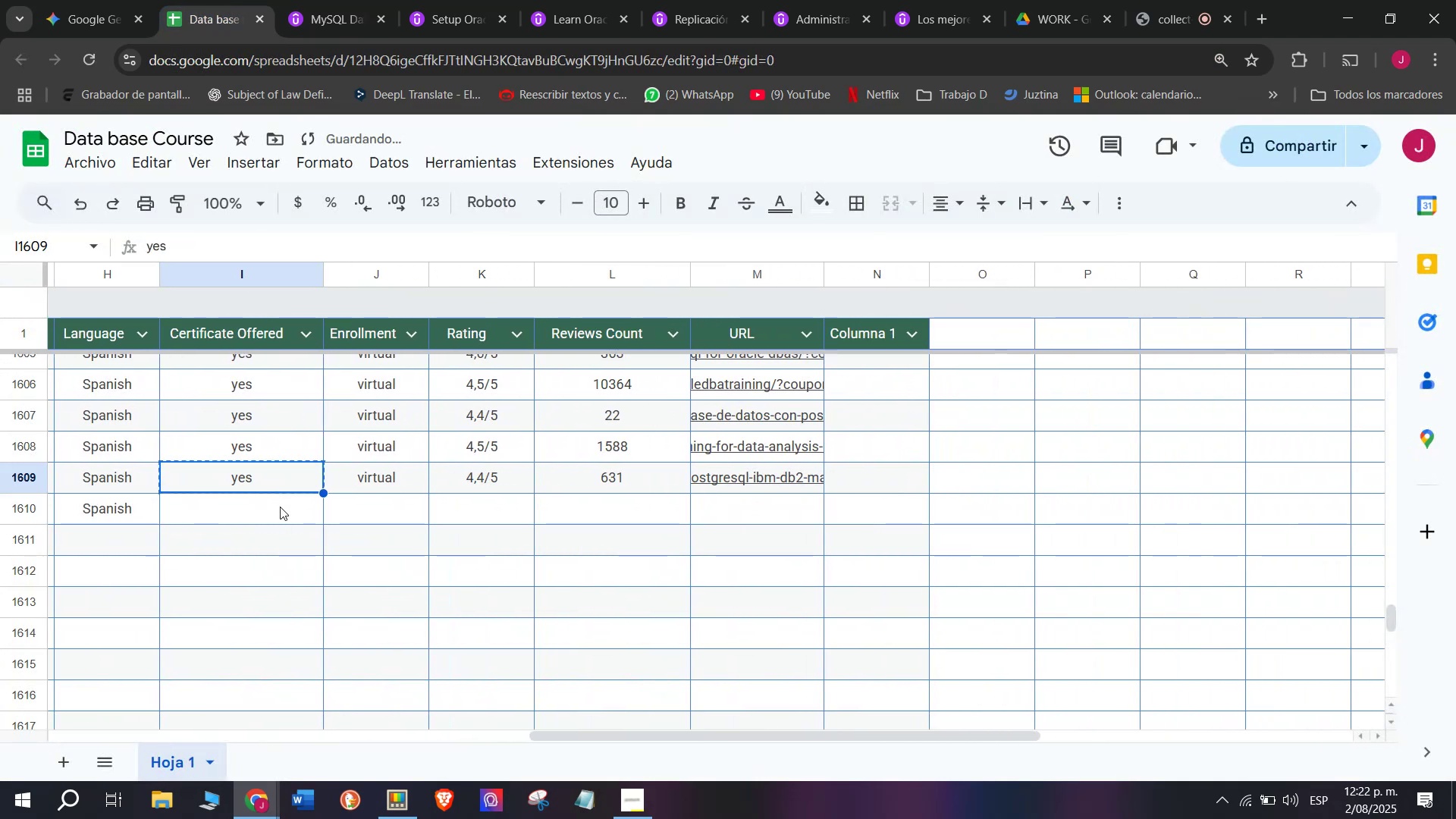 
double_click([280, 507])
 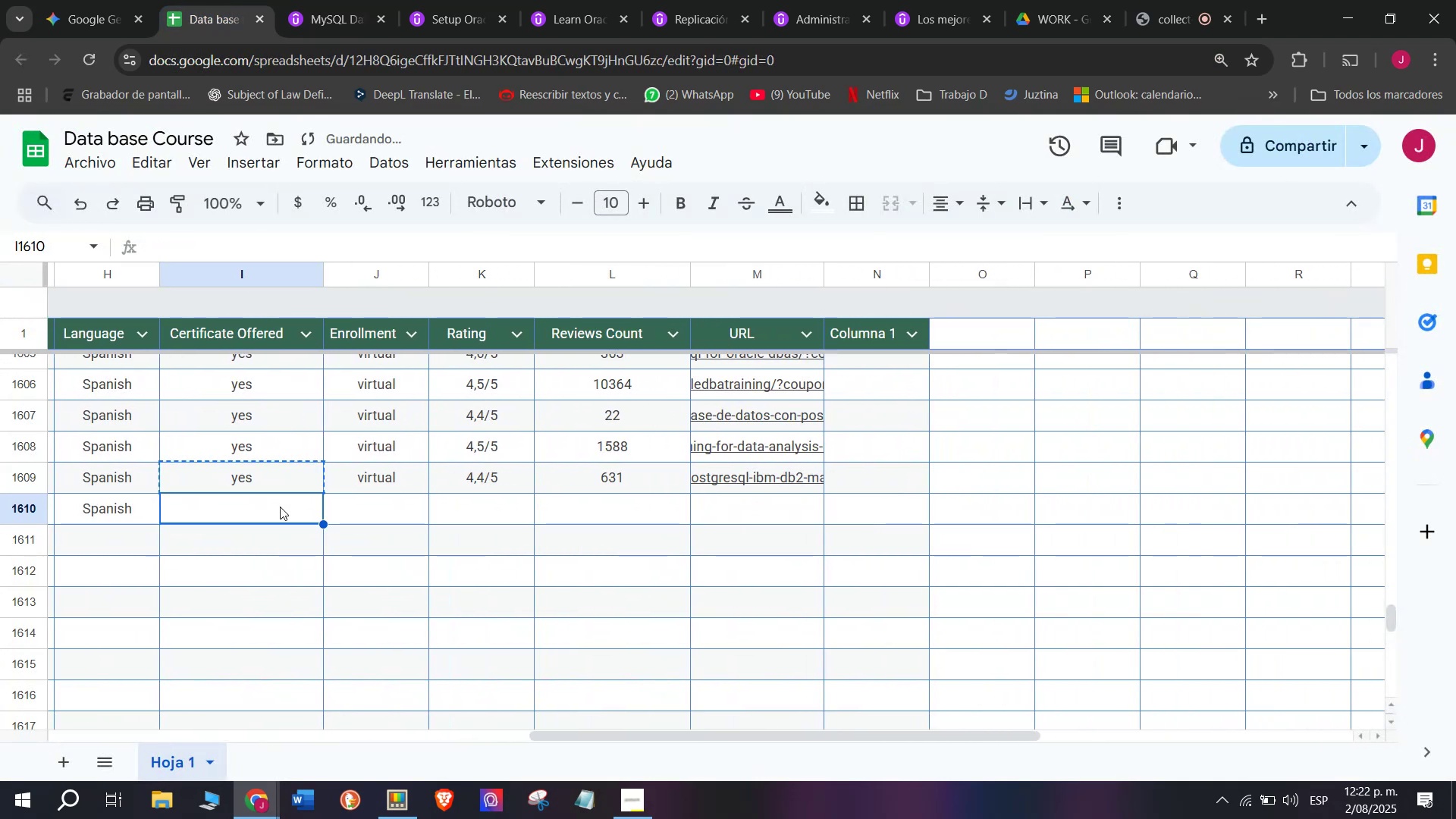 
key(Z)
 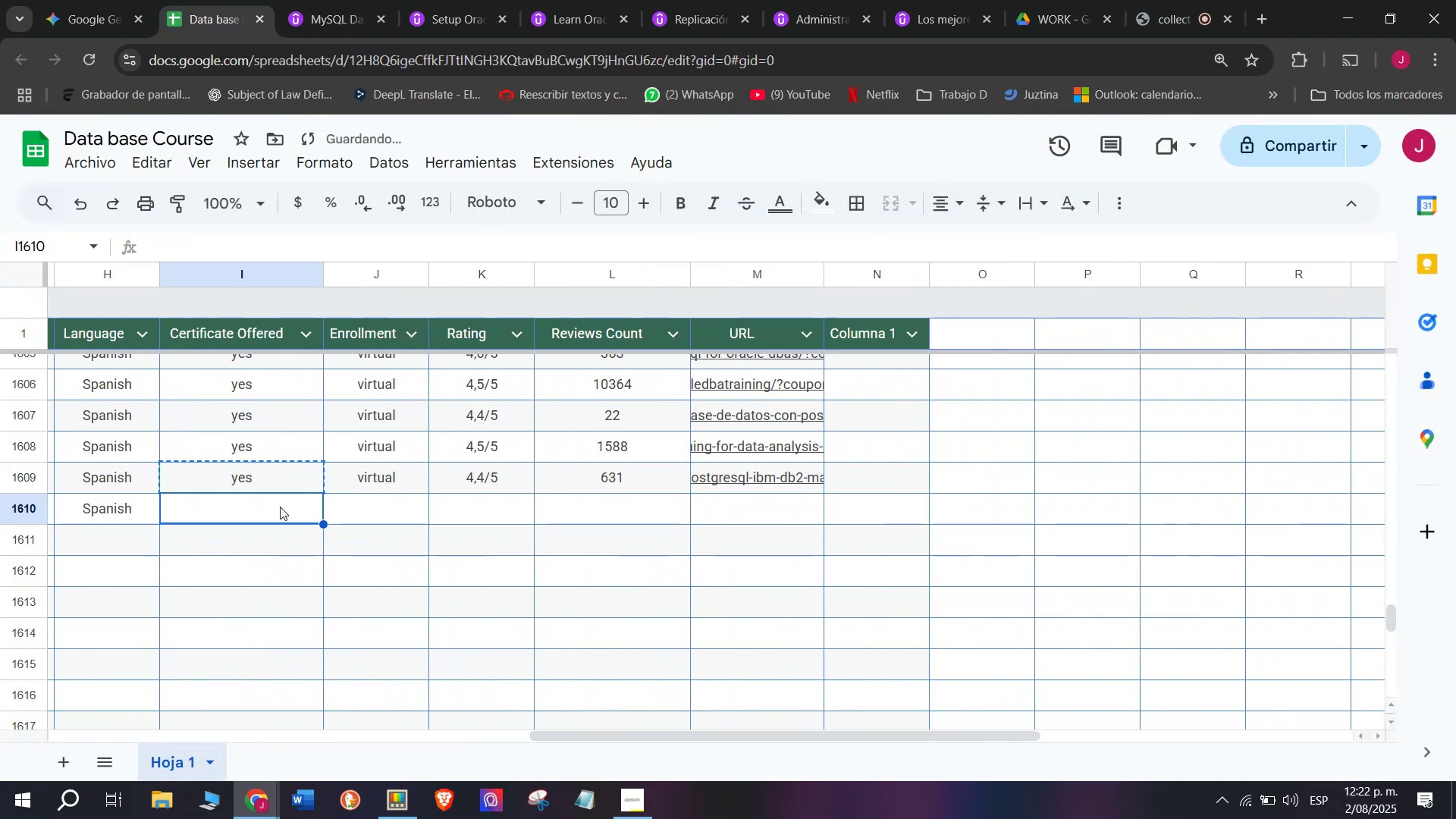 
key(Control+ControlLeft)
 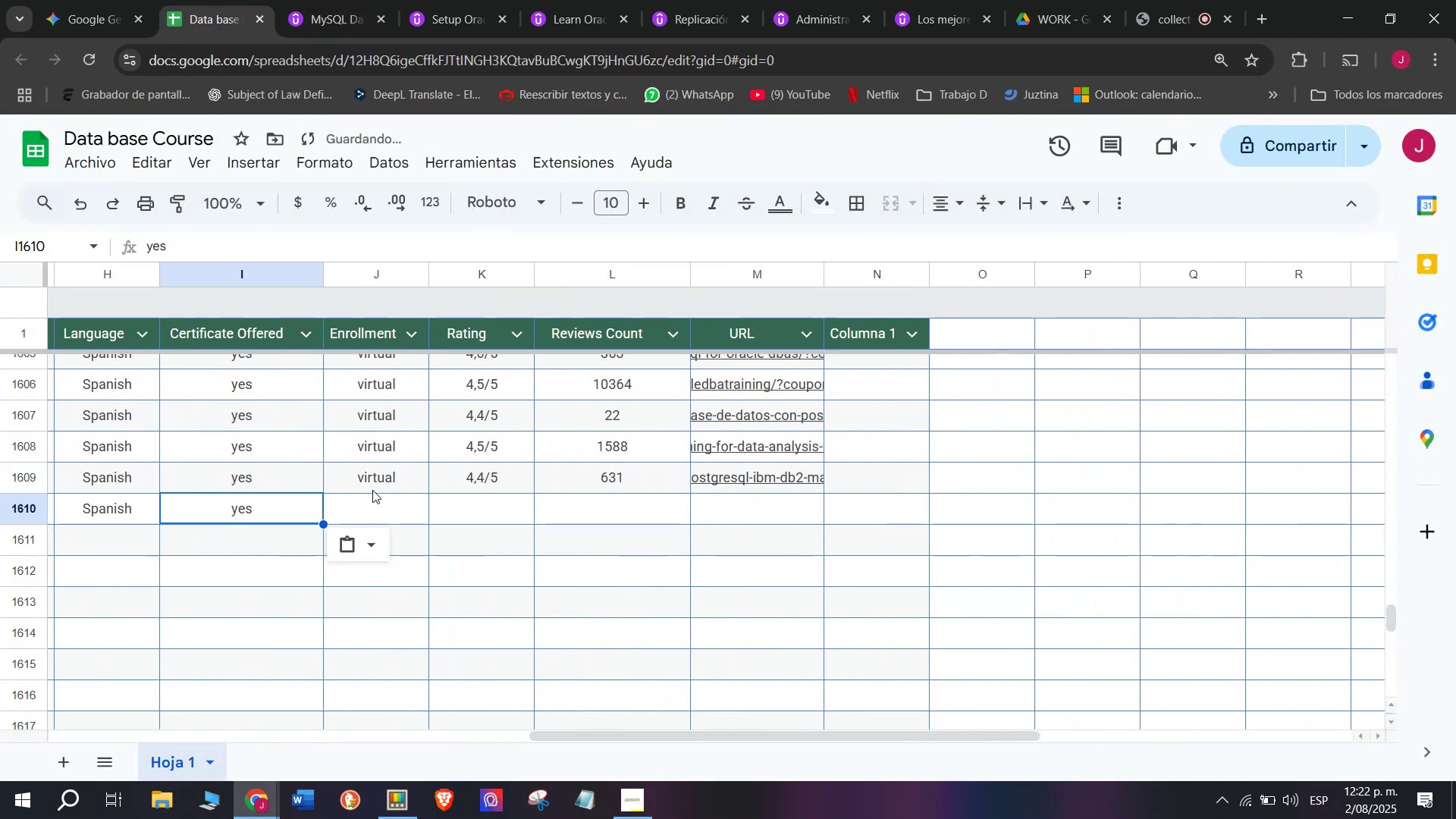 
key(Control+V)
 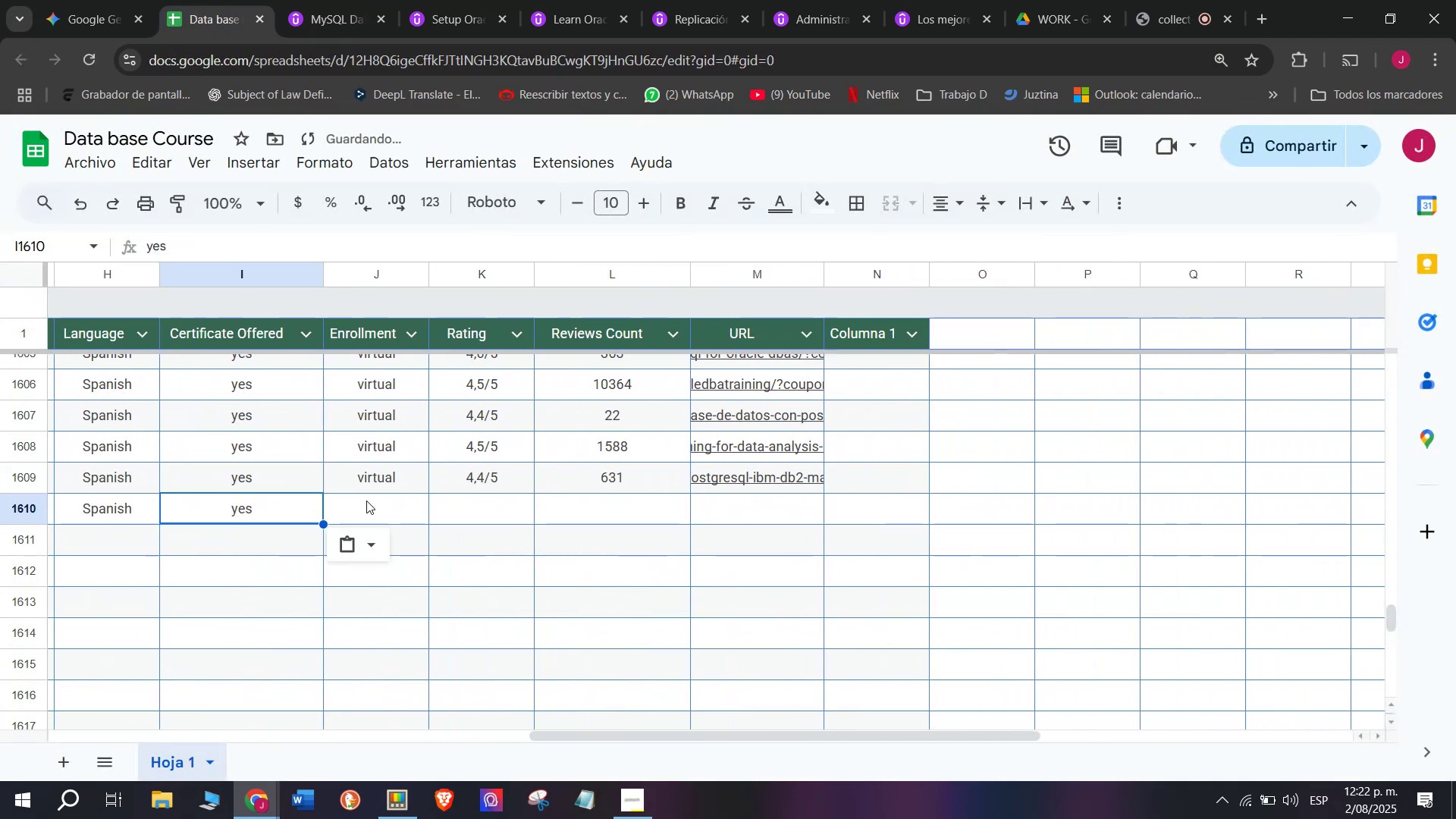 
scroll: coordinate [375, 488], scroll_direction: up, amount: 1.0
 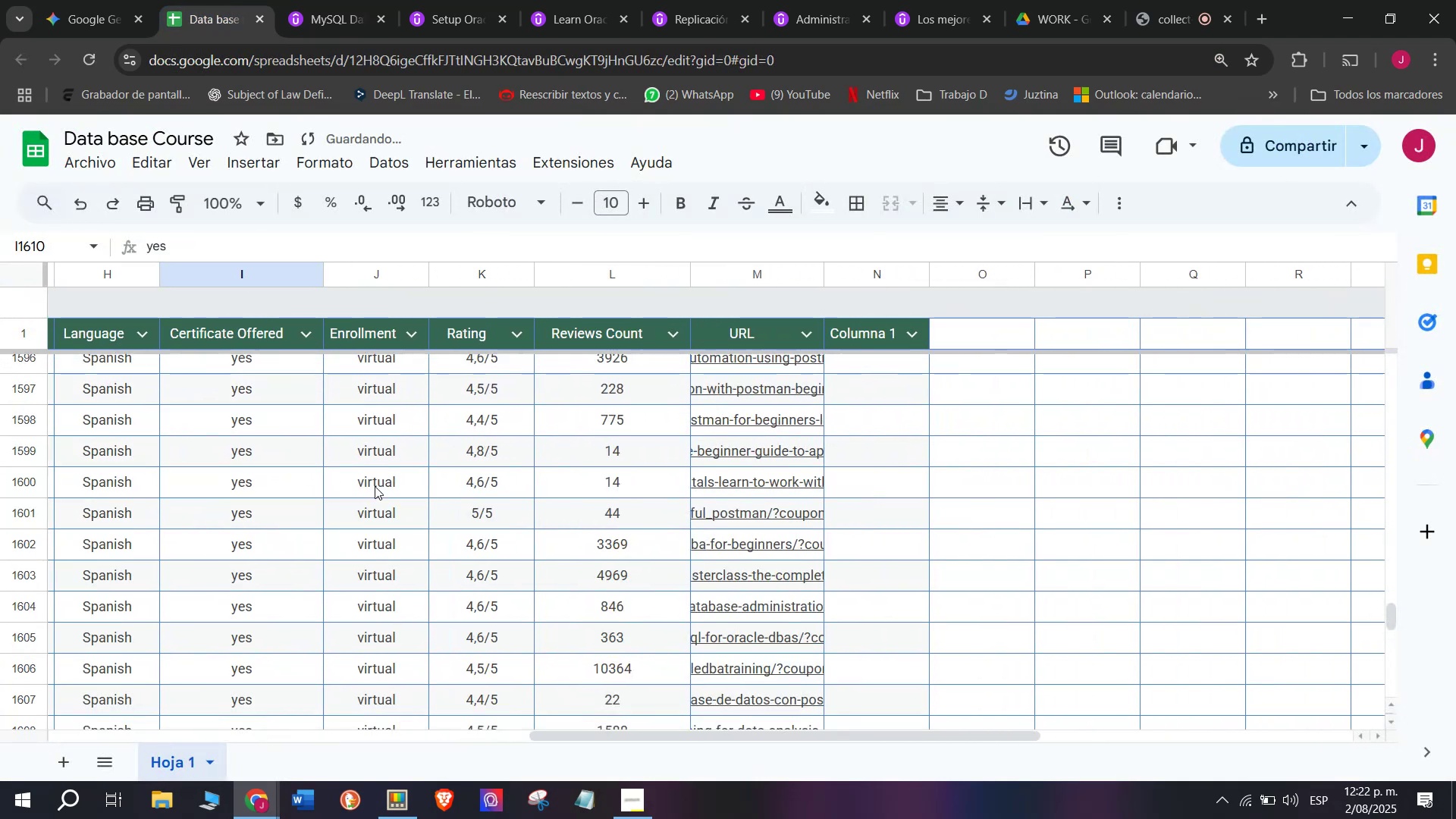 
left_click([375, 486])
 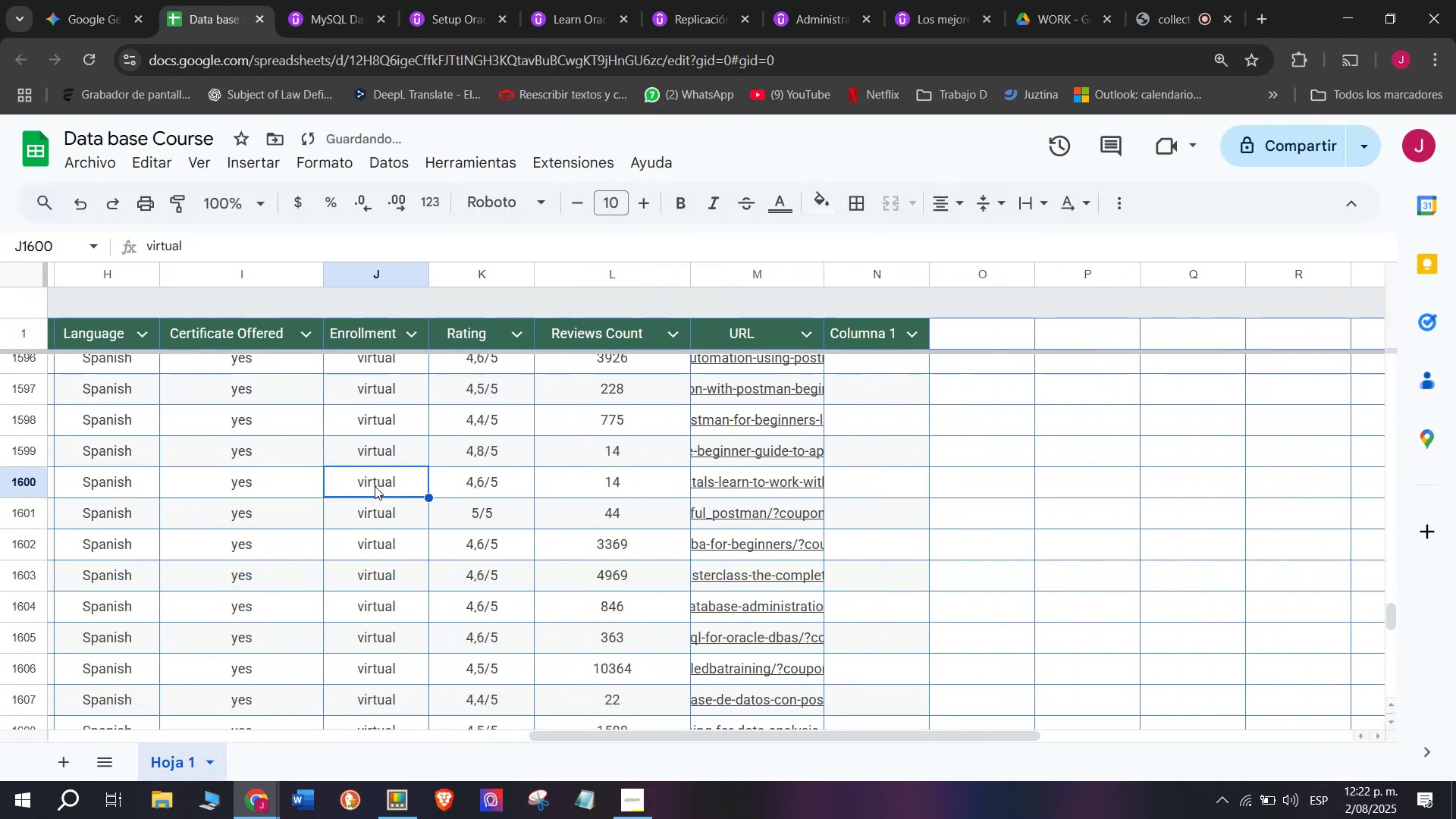 
key(Break)
 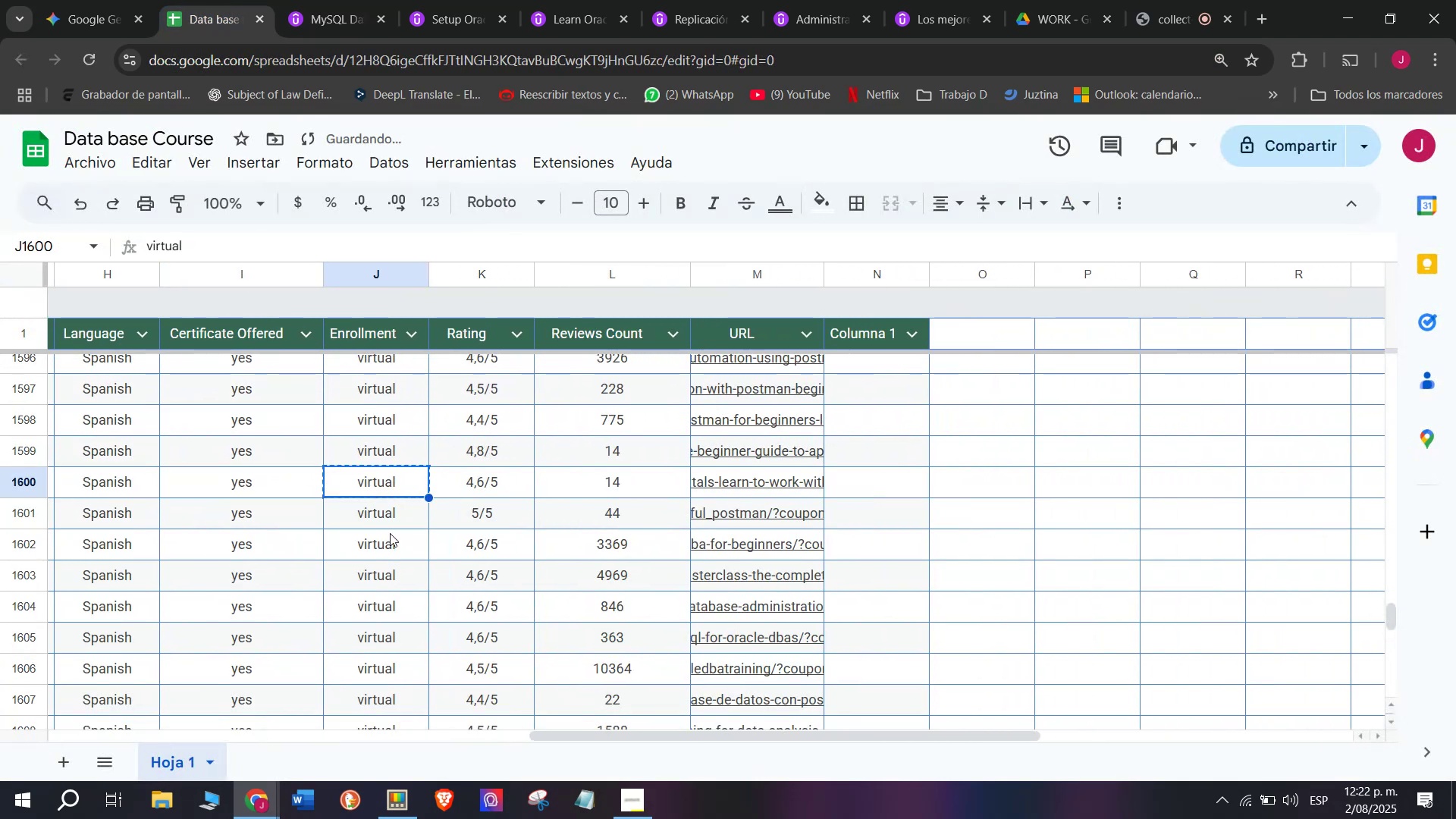 
key(Control+ControlLeft)
 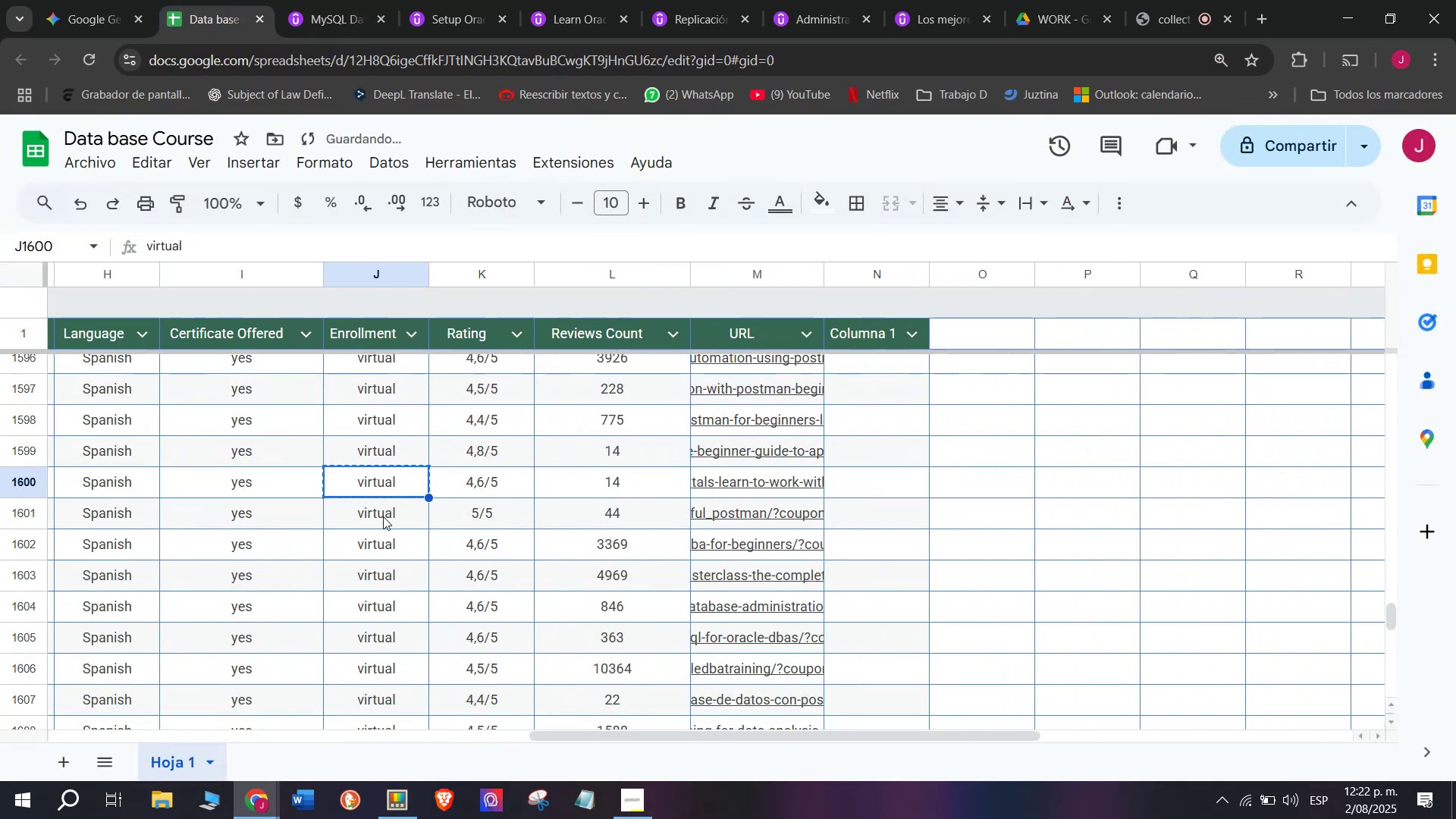 
key(Control+C)
 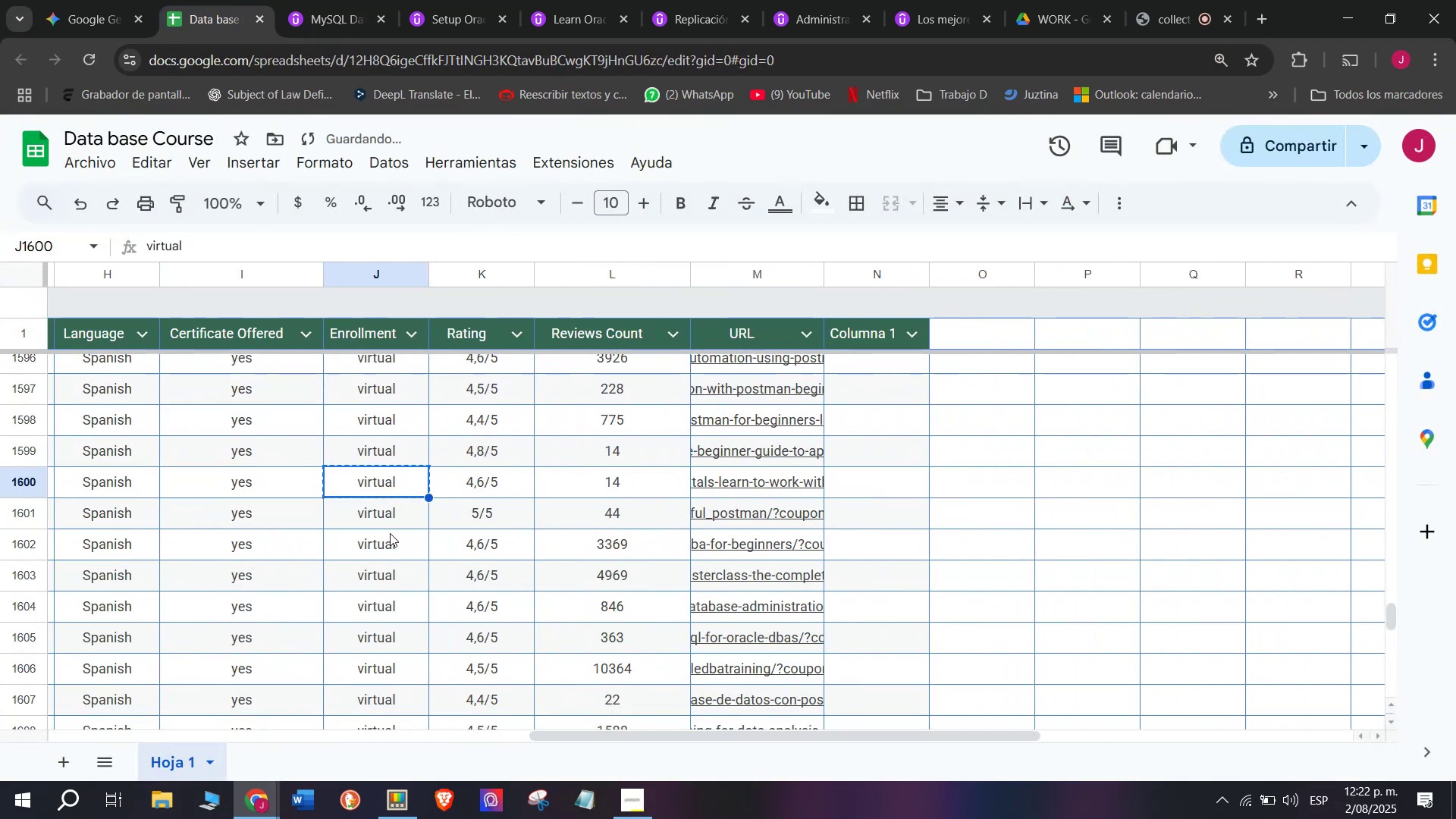 
scroll: coordinate [390, 533], scroll_direction: down, amount: 1.0
 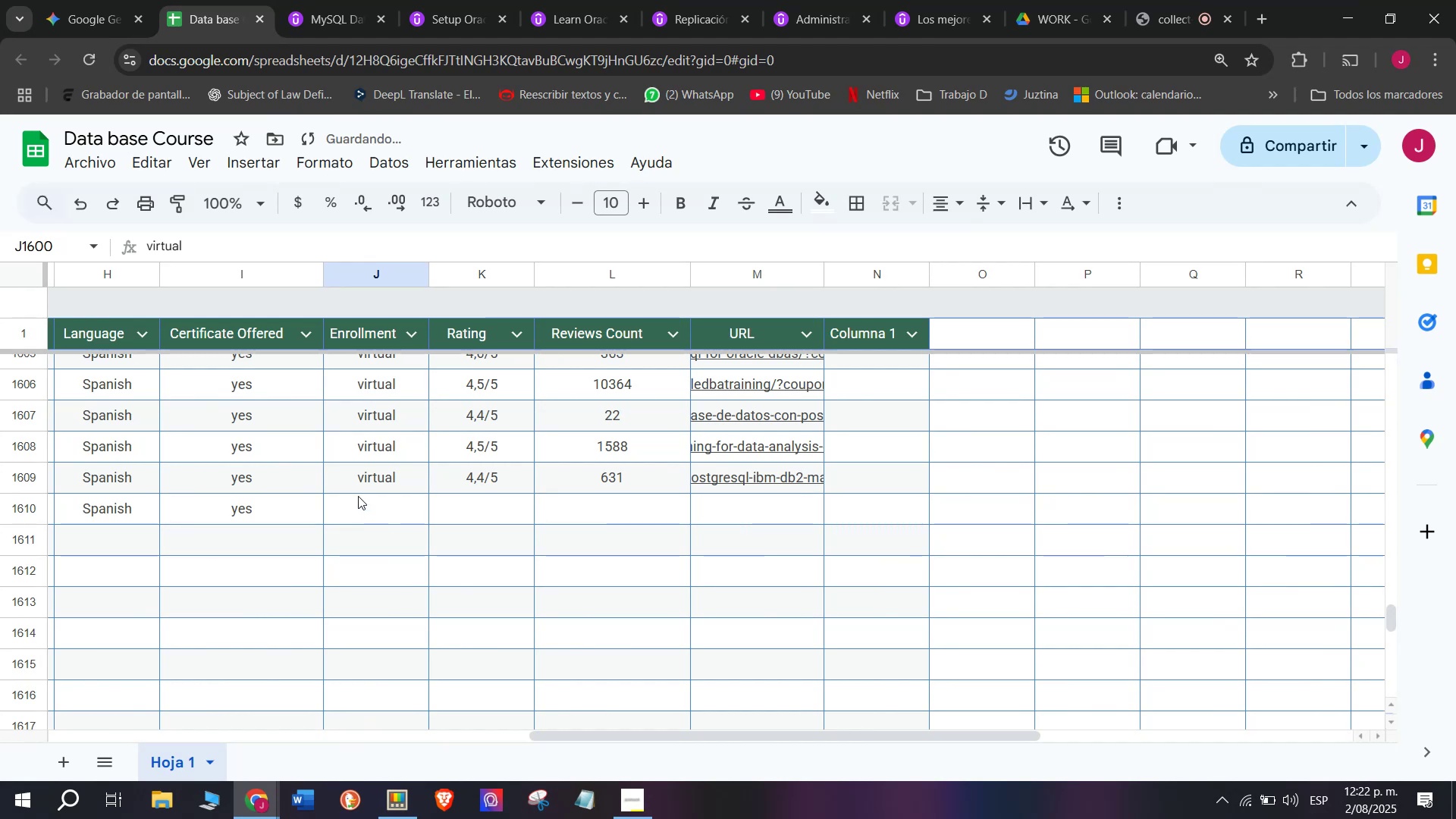 
left_click([358, 490])
 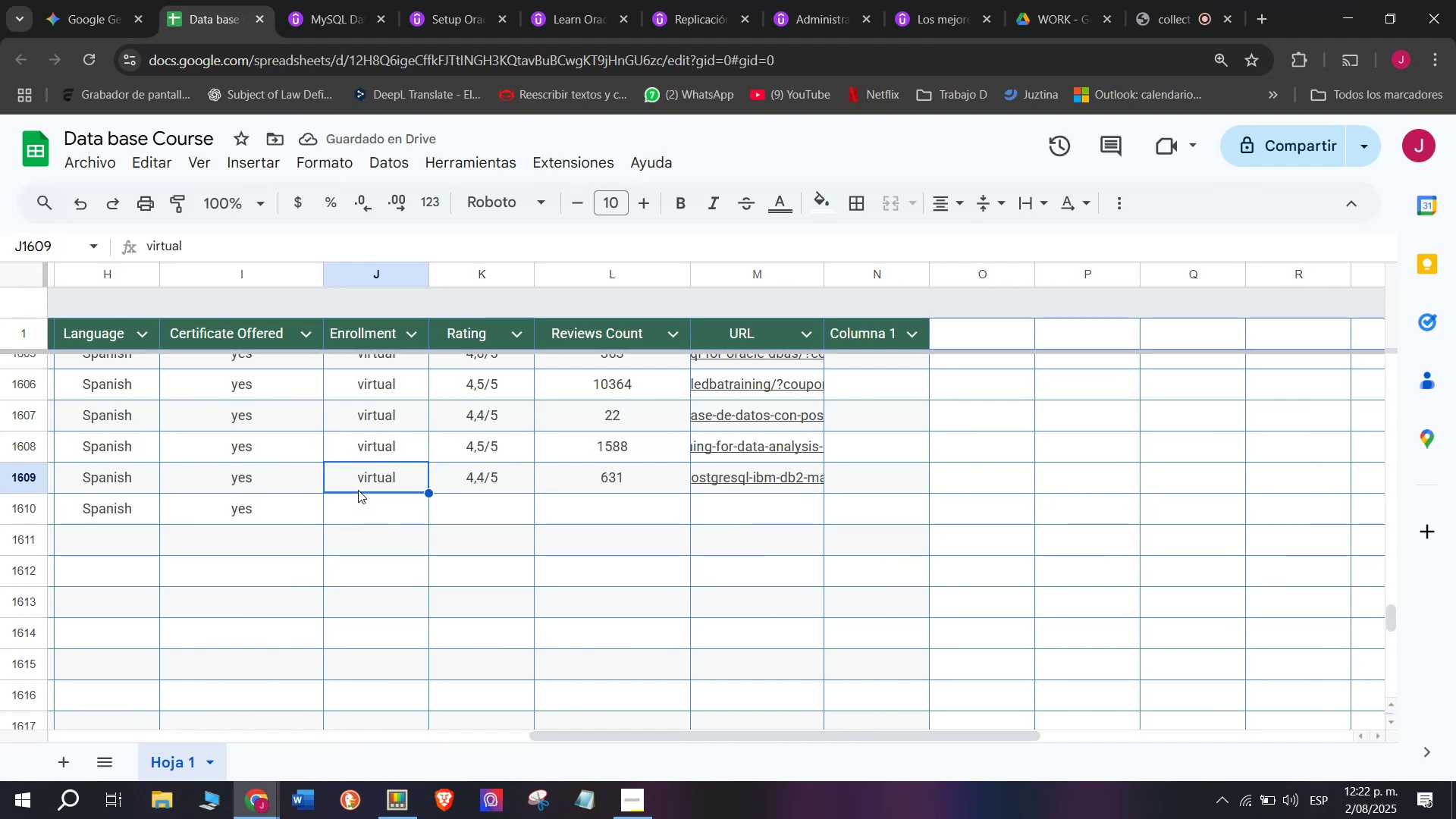 
key(Control+ControlLeft)
 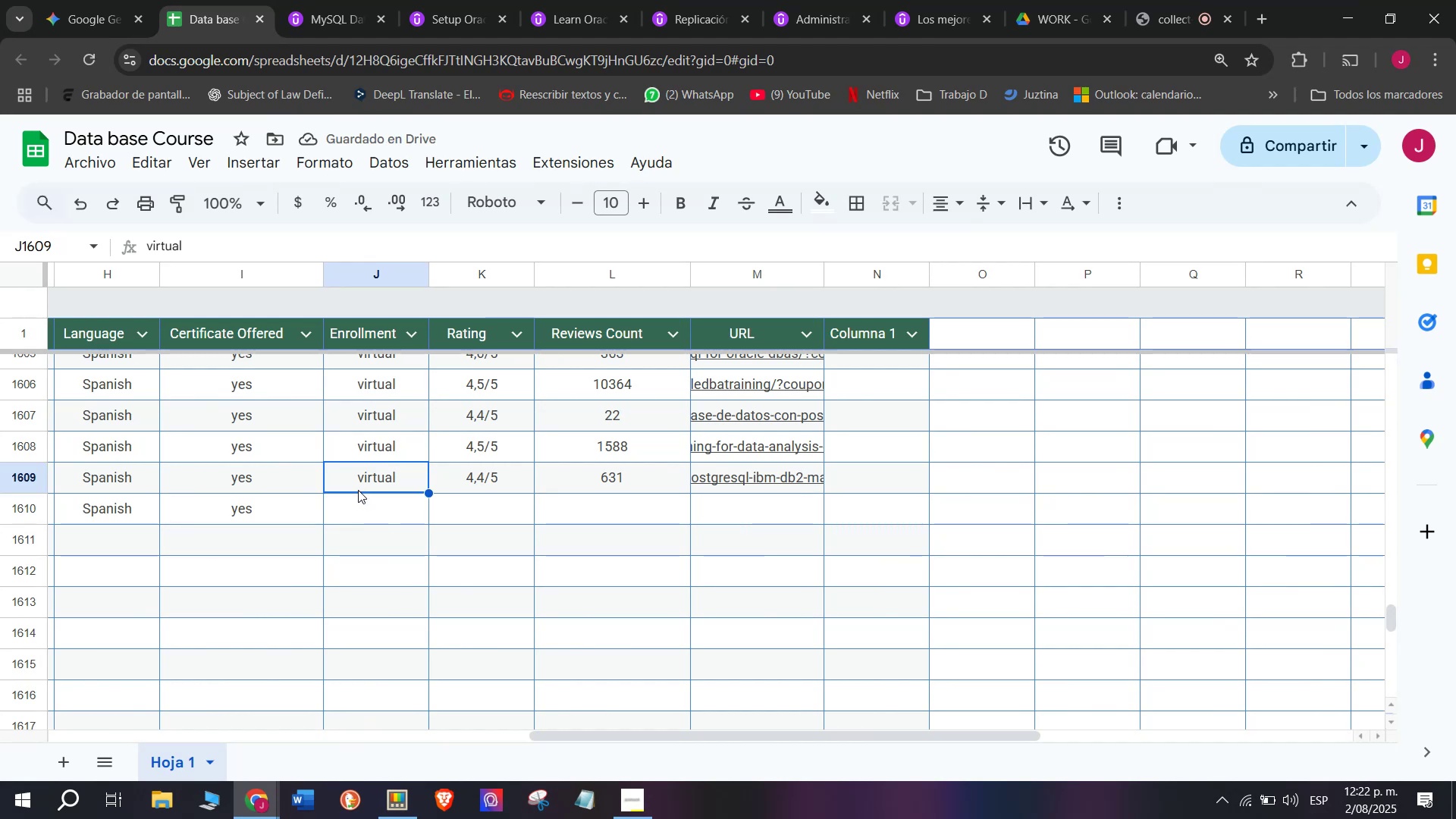 
key(Break)
 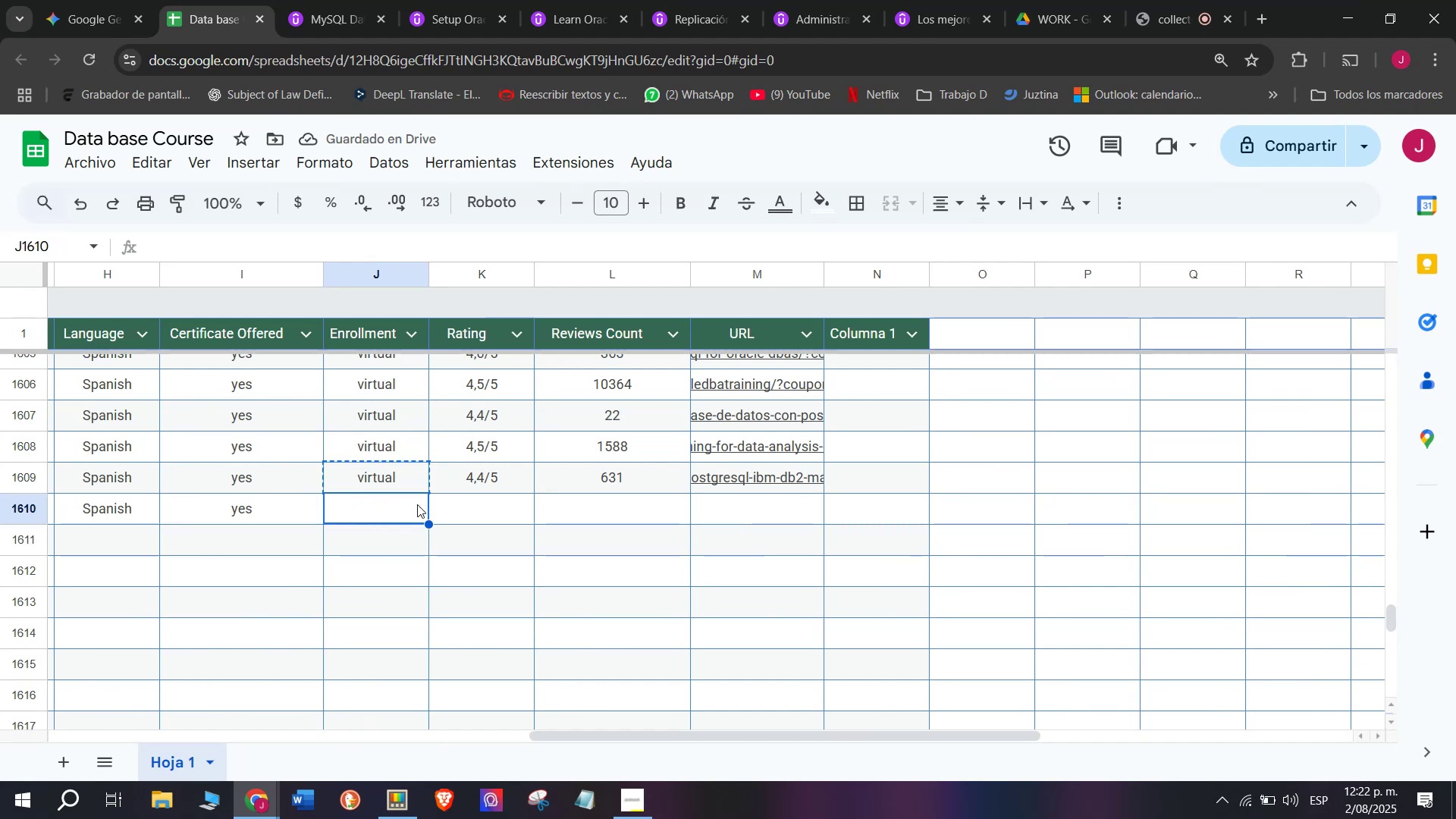 
key(Control+C)
 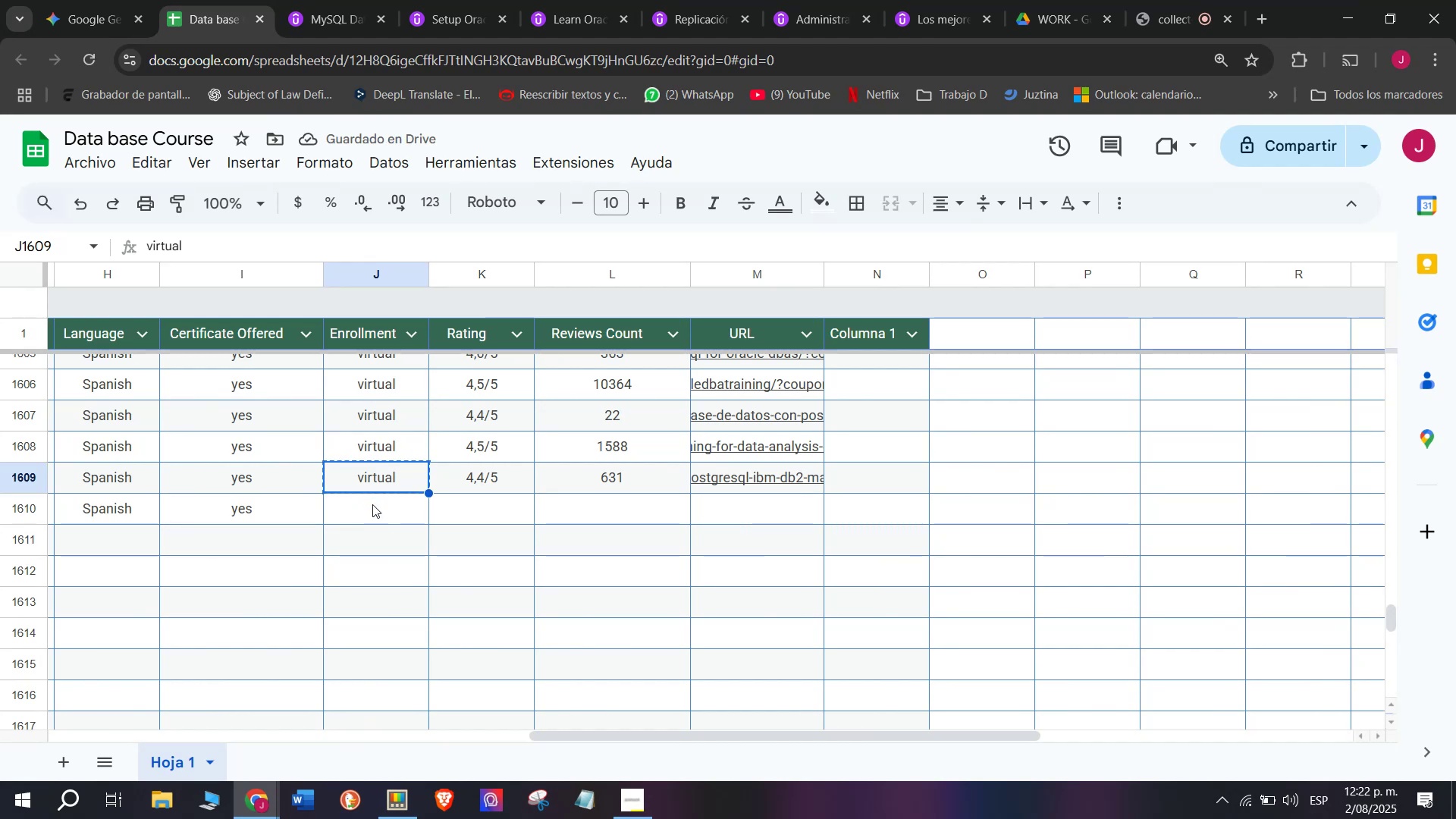 
double_click([372, 504])
 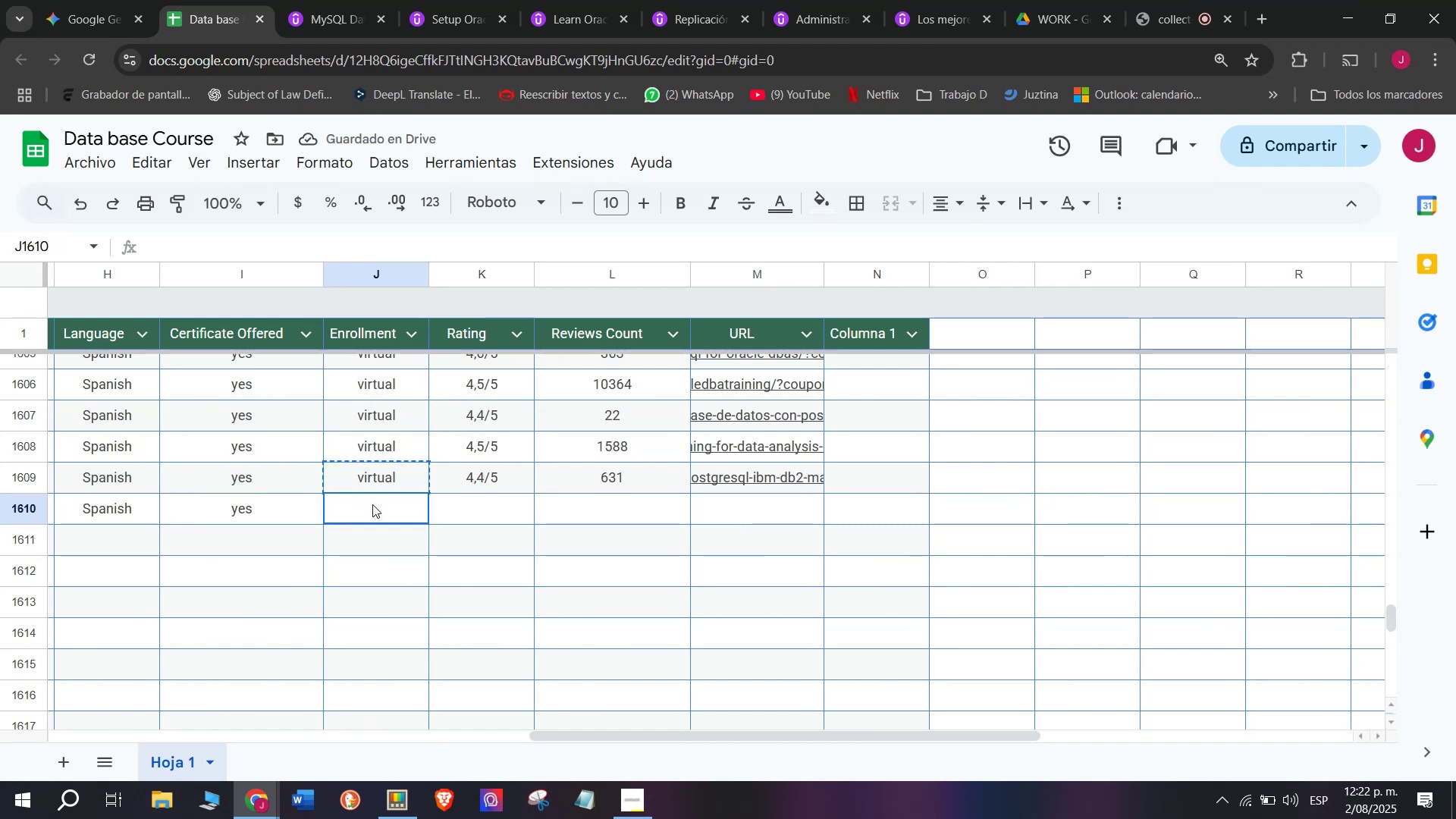 
key(Control+ControlLeft)
 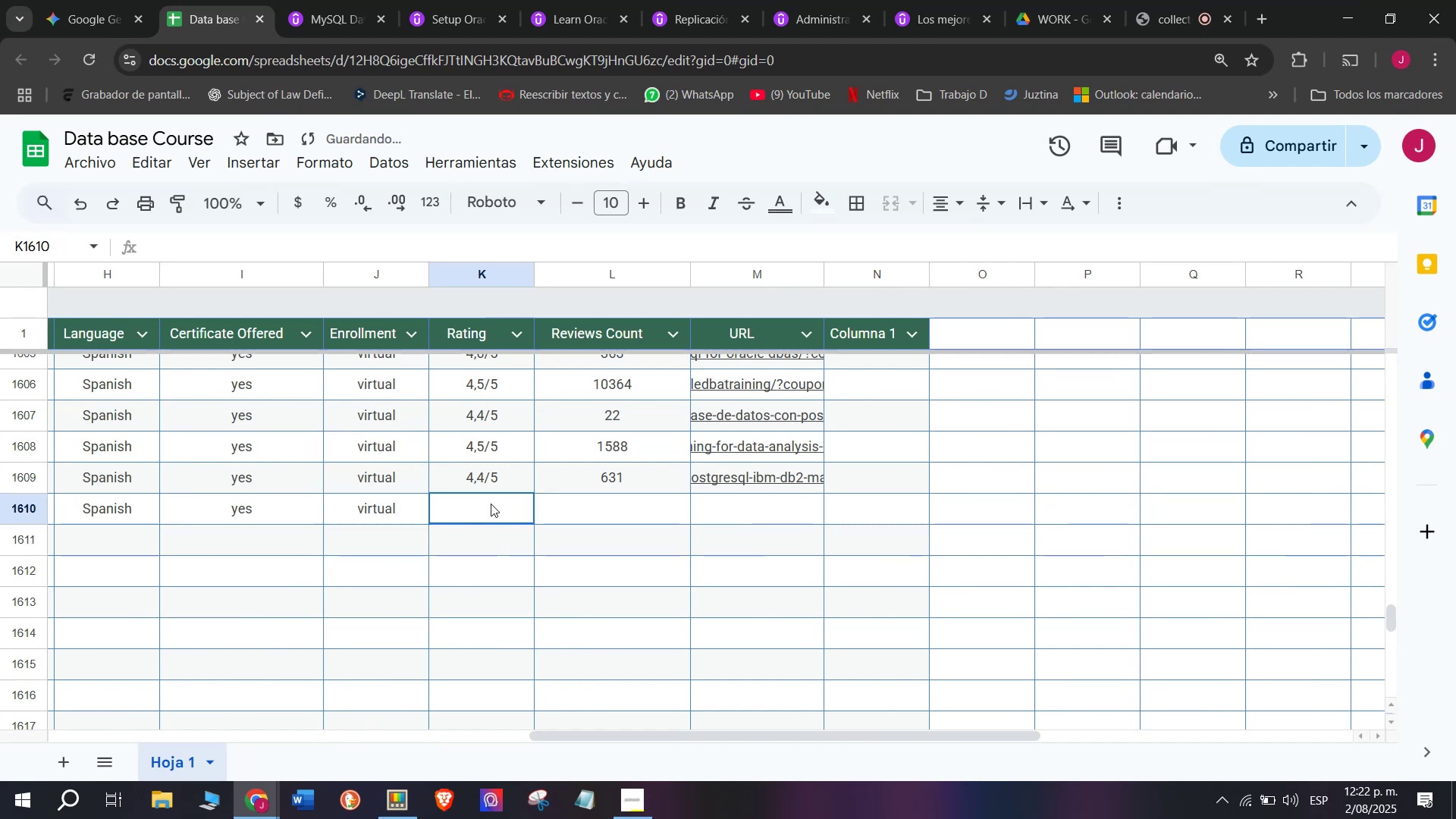 
key(Z)
 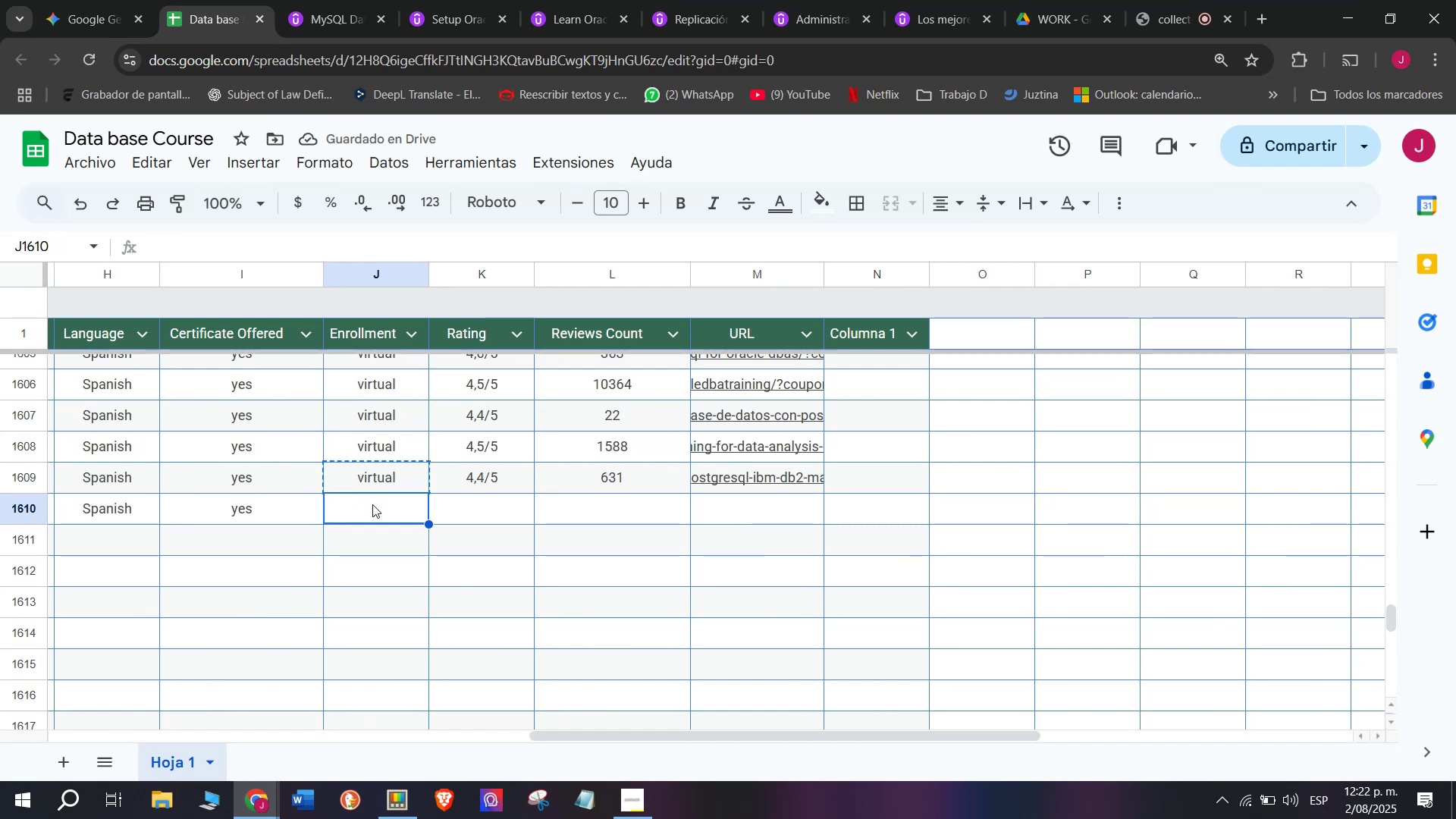 
key(Control+V)
 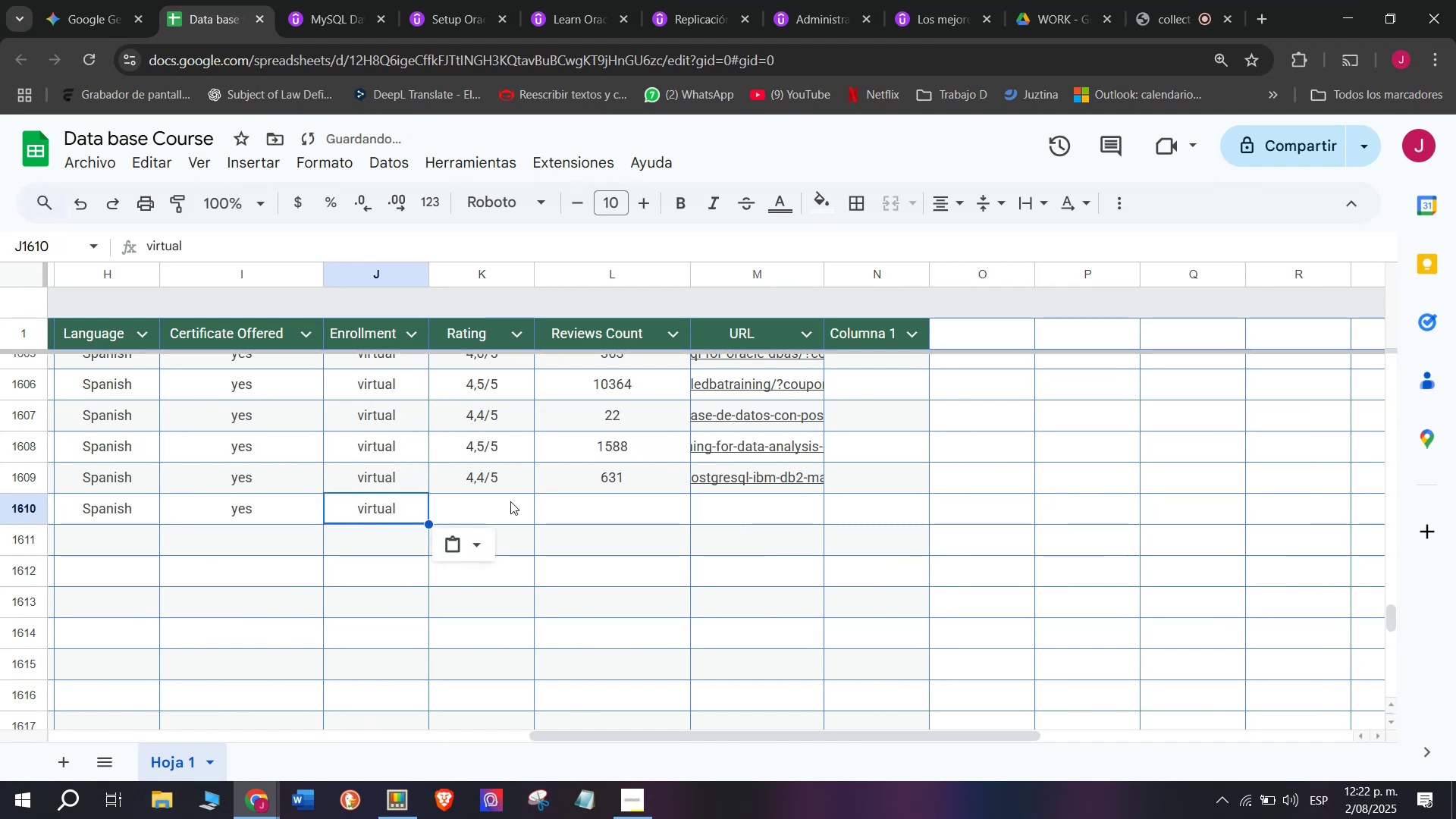 
left_click([491, 504])
 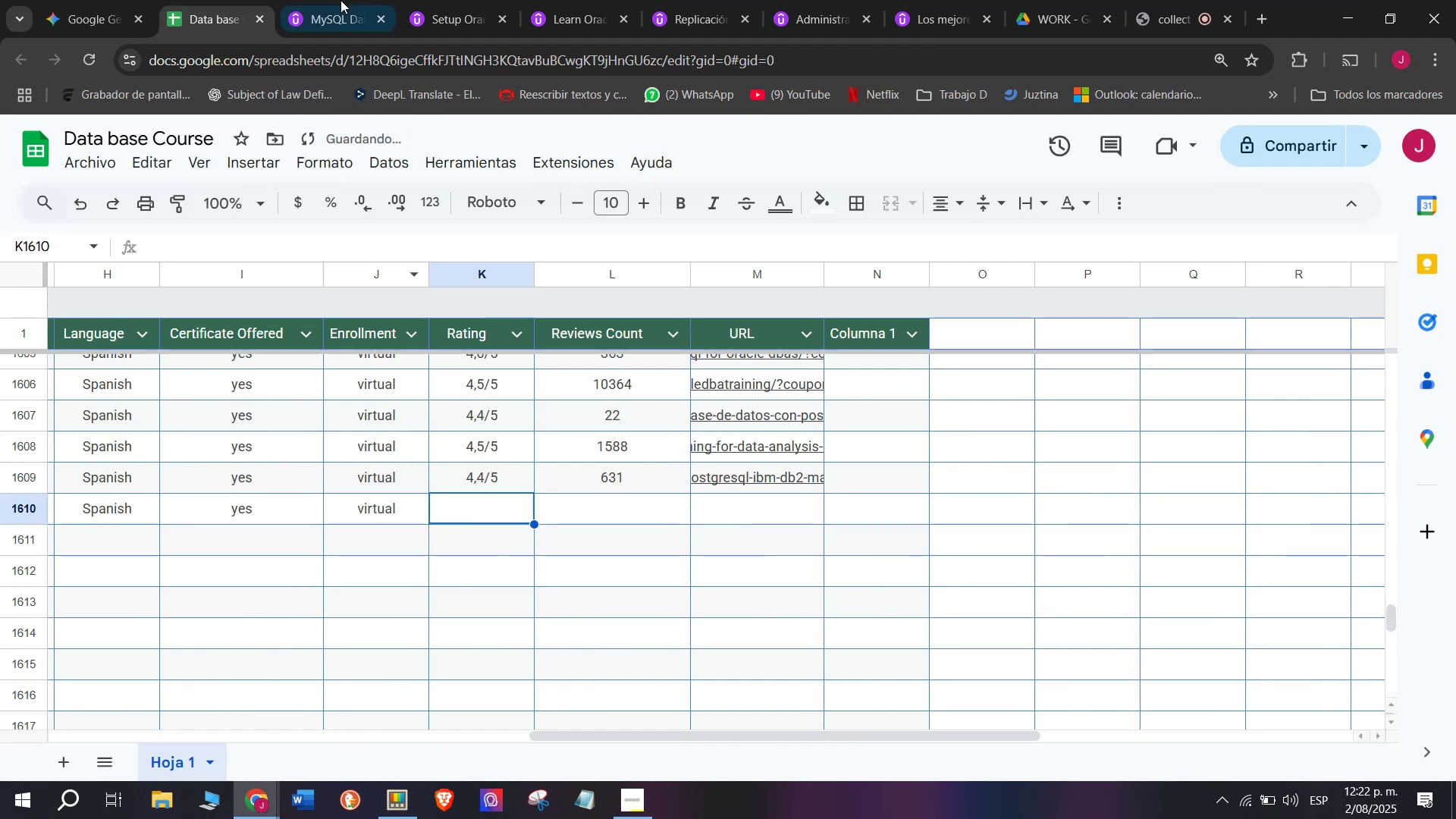 
left_click([340, 0])
 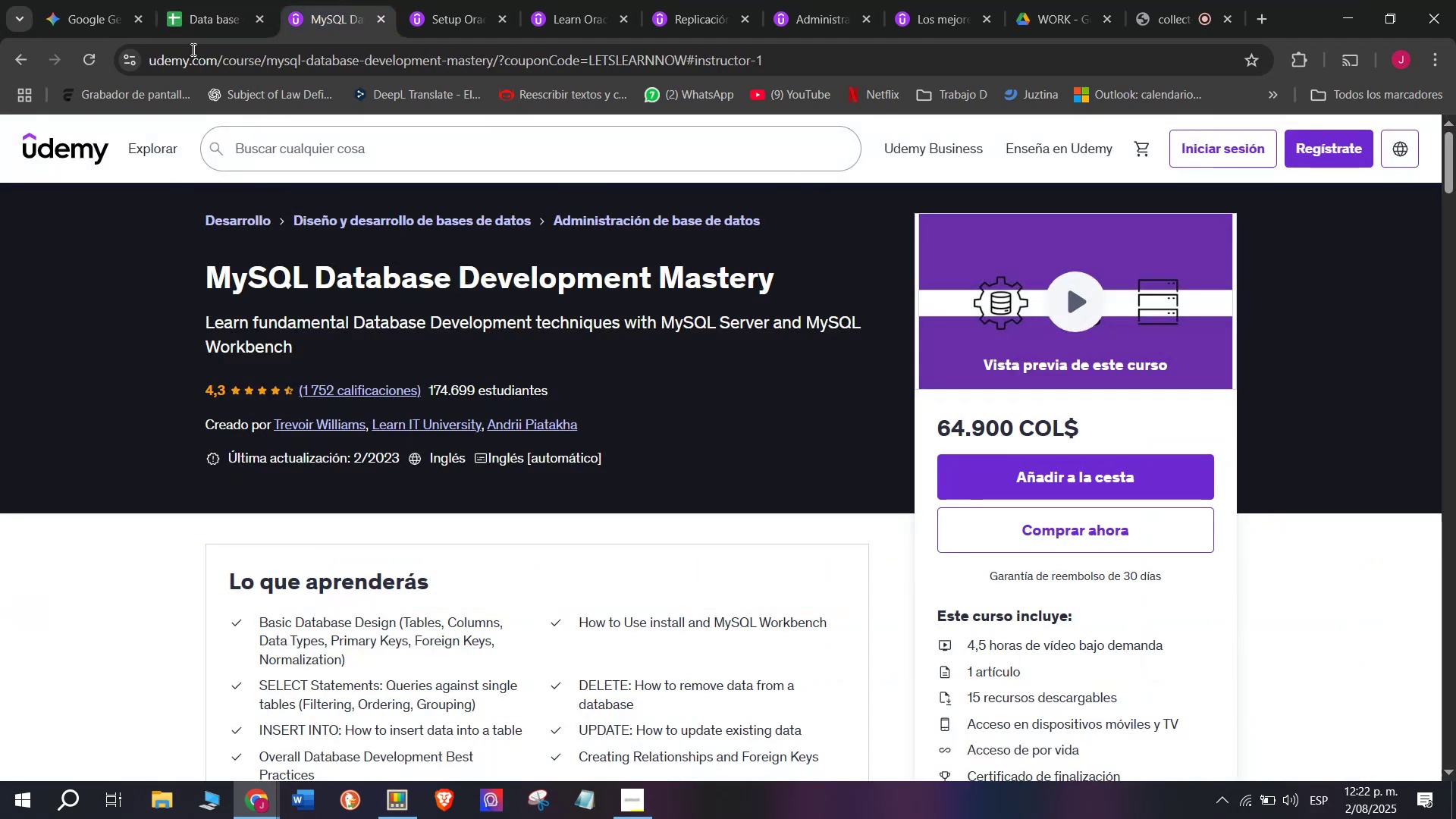 
left_click([175, 0])
 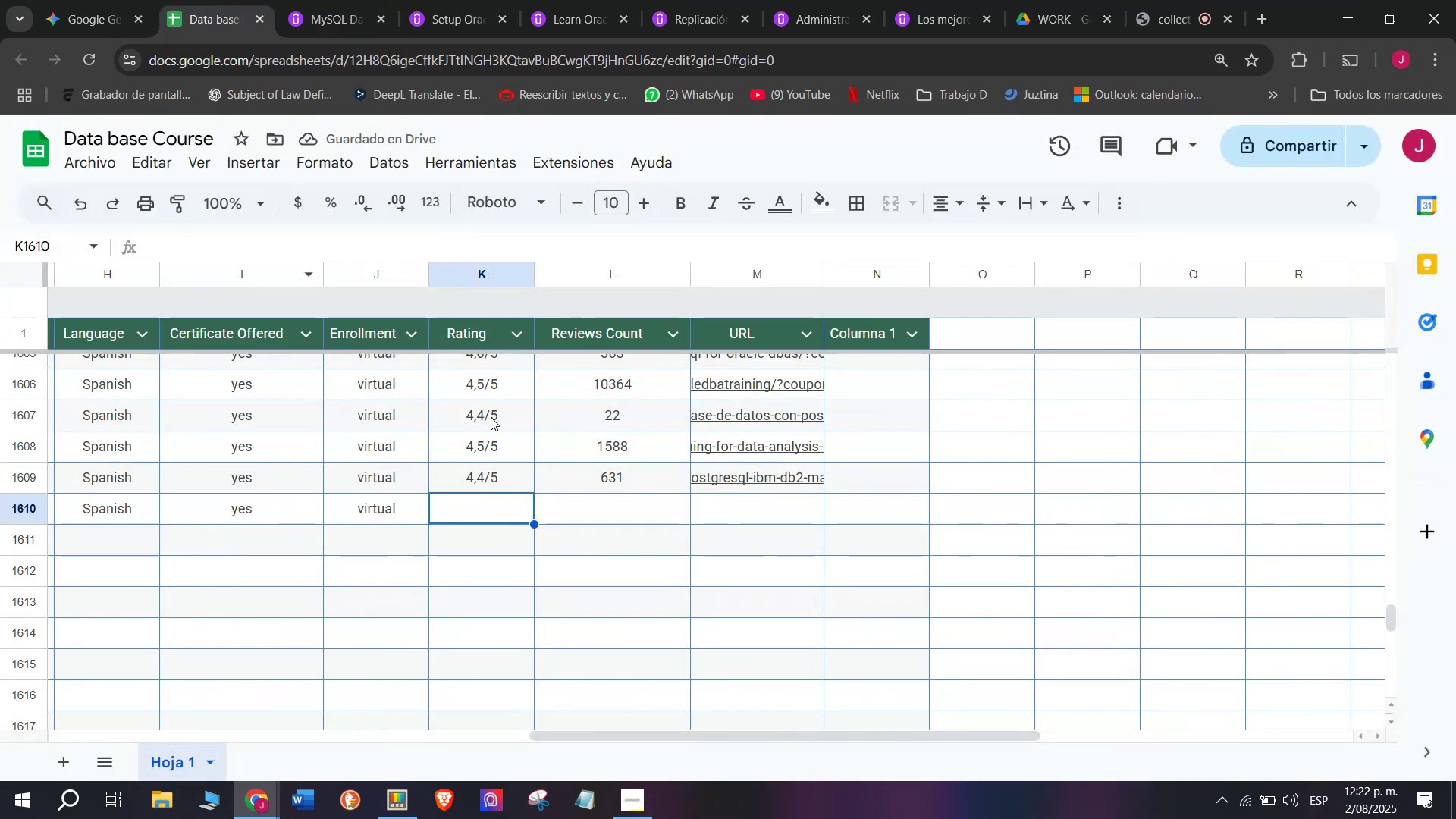 
left_click([503, 478])
 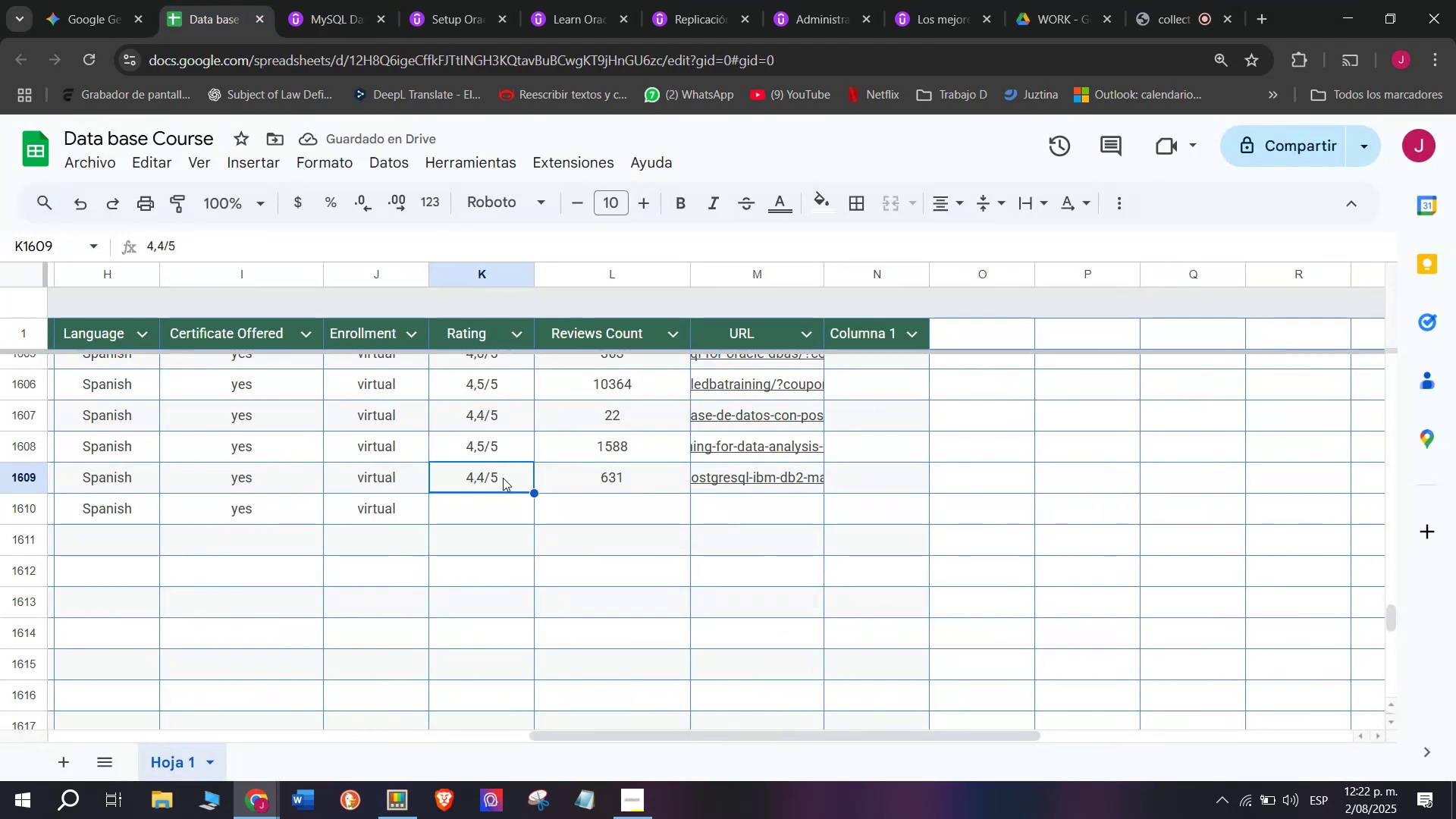 
key(Break)
 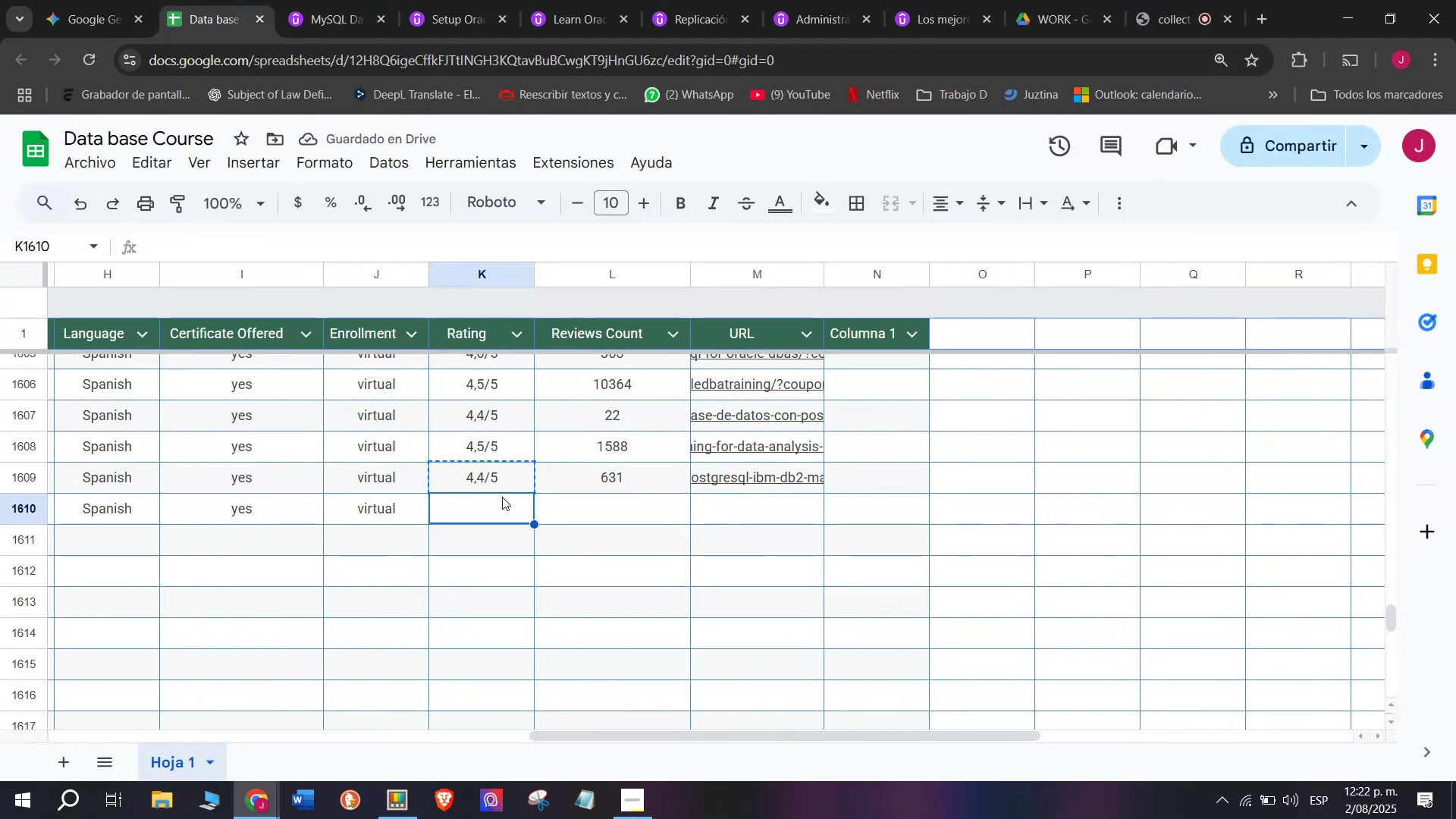 
key(Control+ControlLeft)
 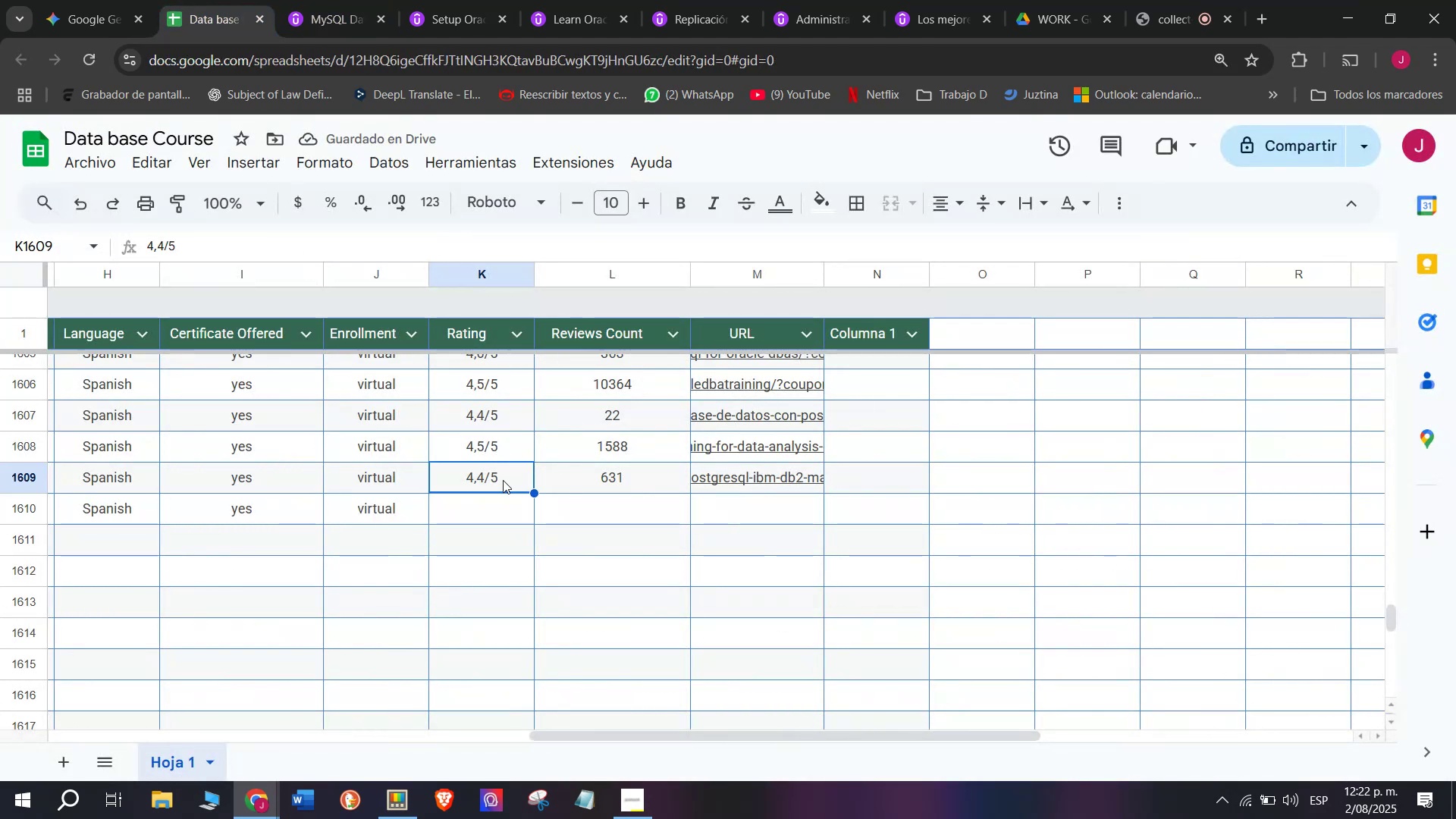 
key(Control+C)
 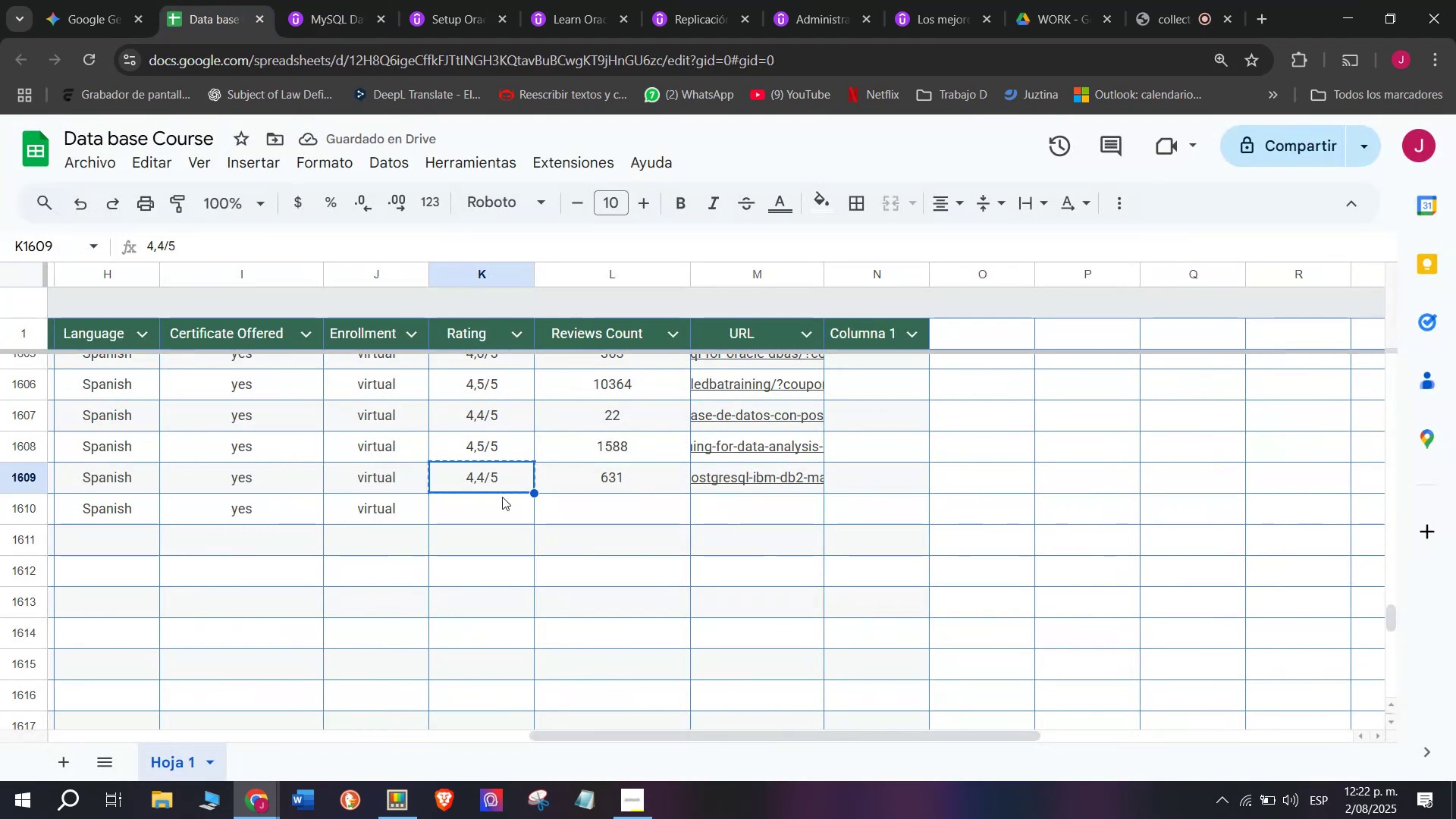 
double_click([502, 497])
 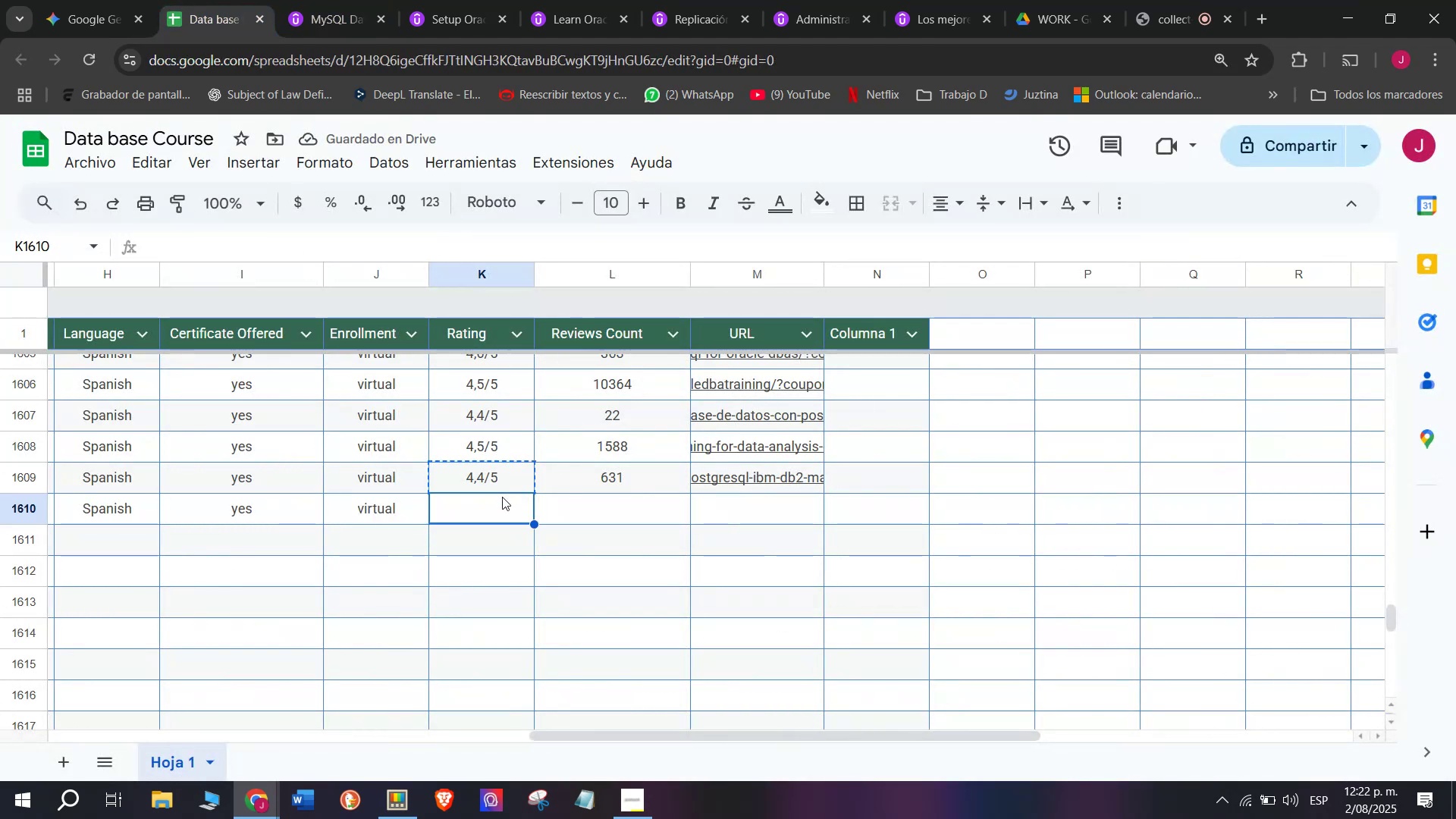 
key(Control+ControlLeft)
 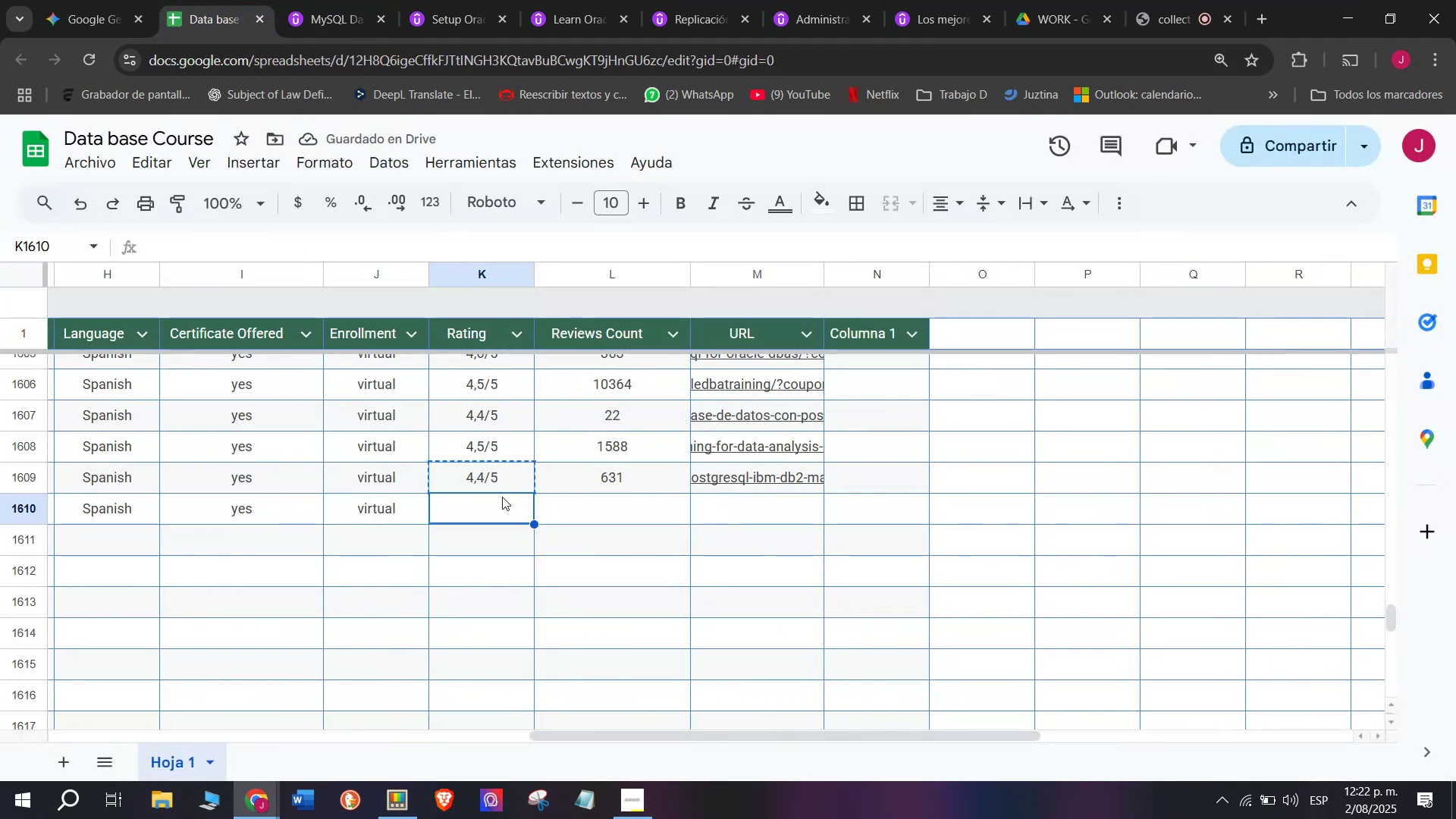 
key(Z)
 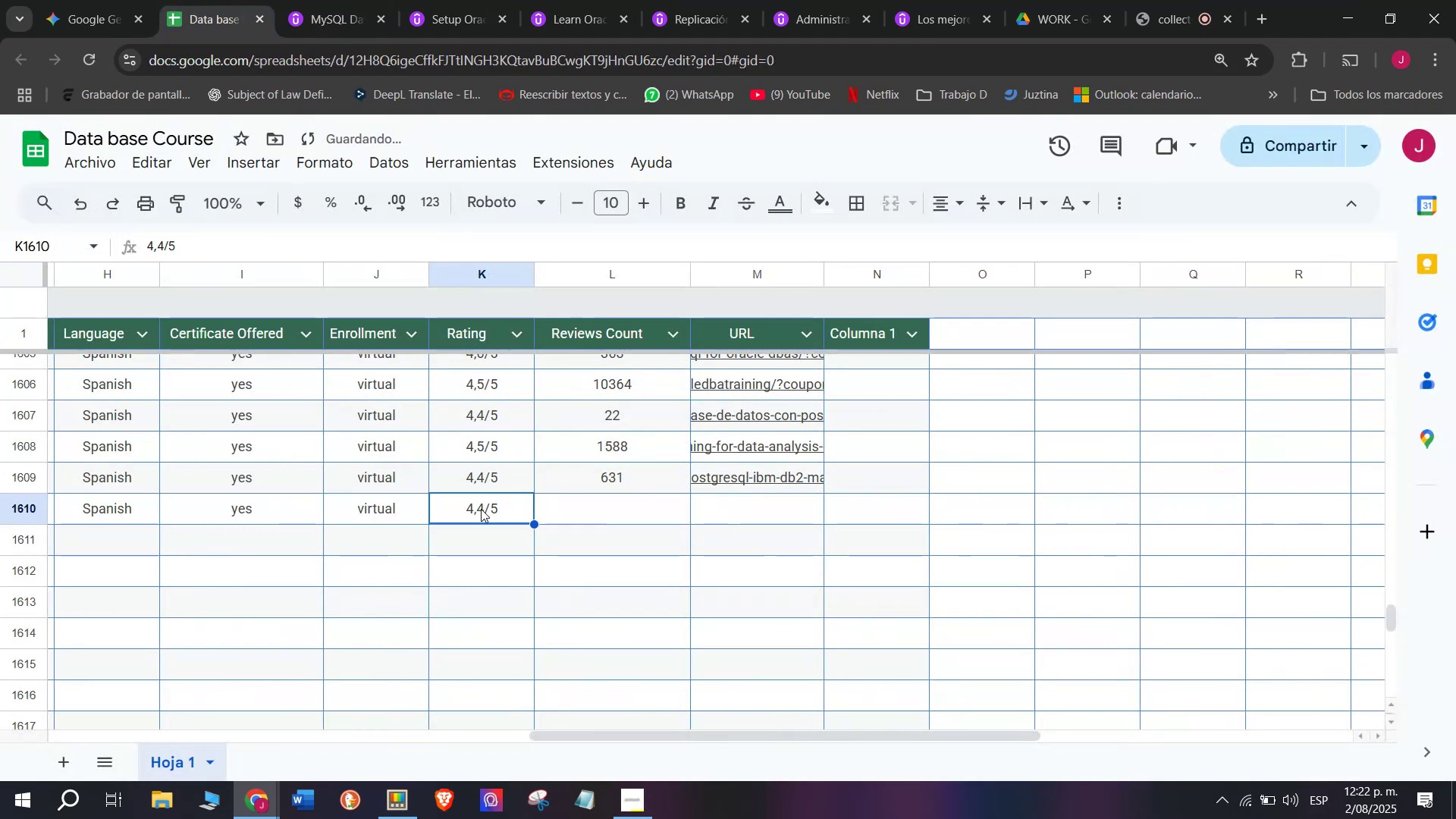 
key(Control+V)
 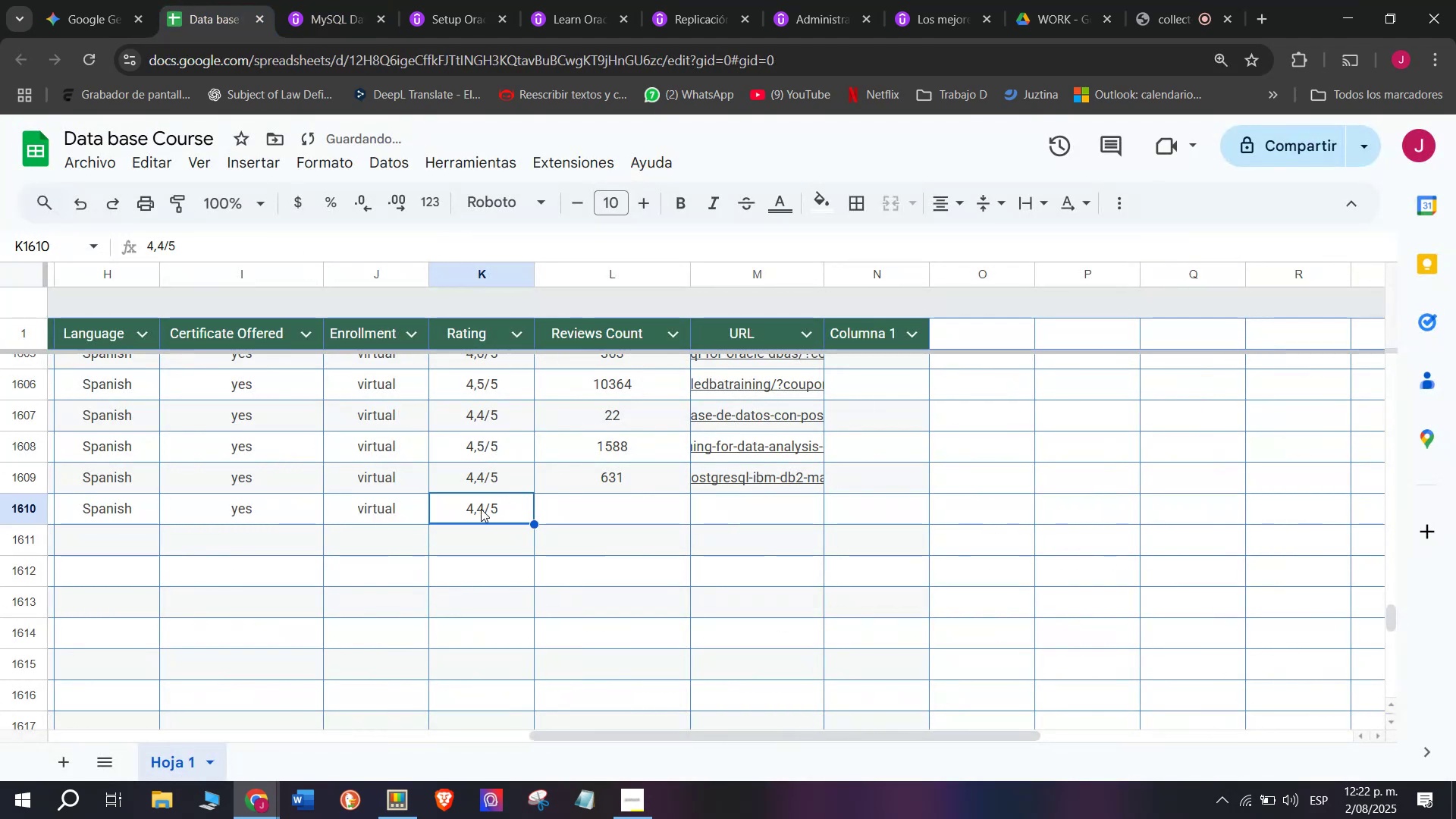 
double_click([481, 509])
 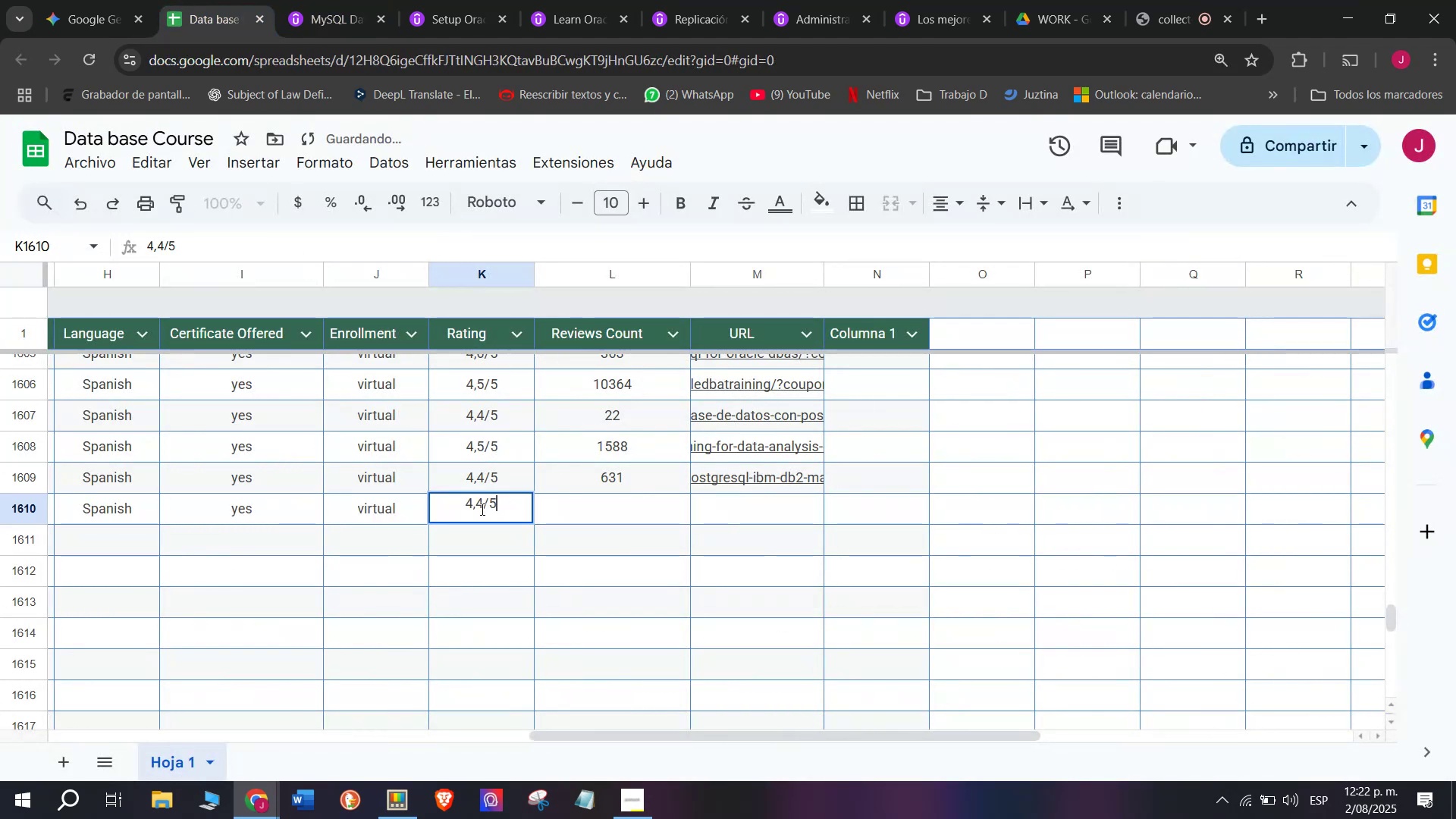 
left_click([481, 509])
 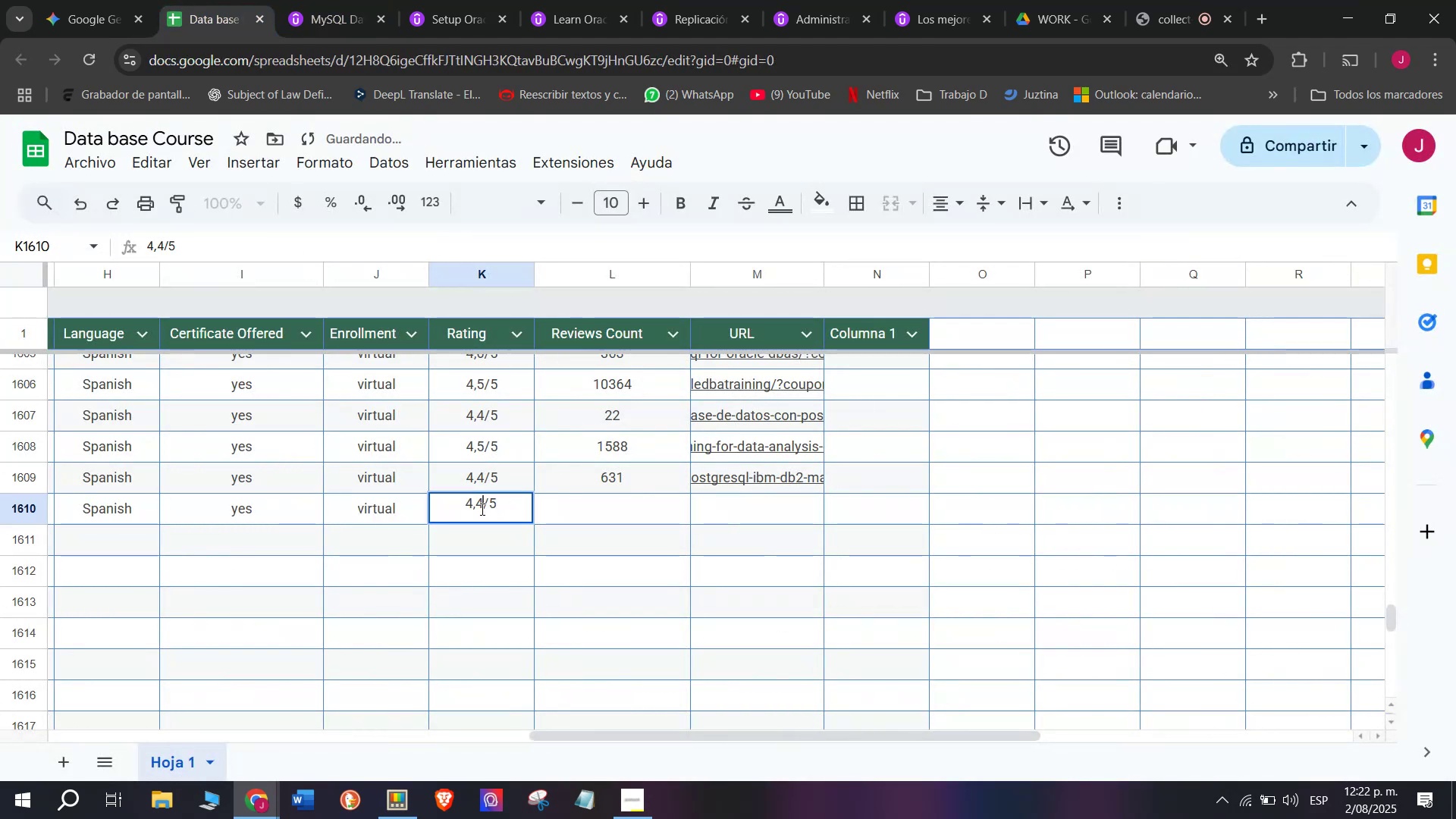 
key(Backspace)
type(q3)
 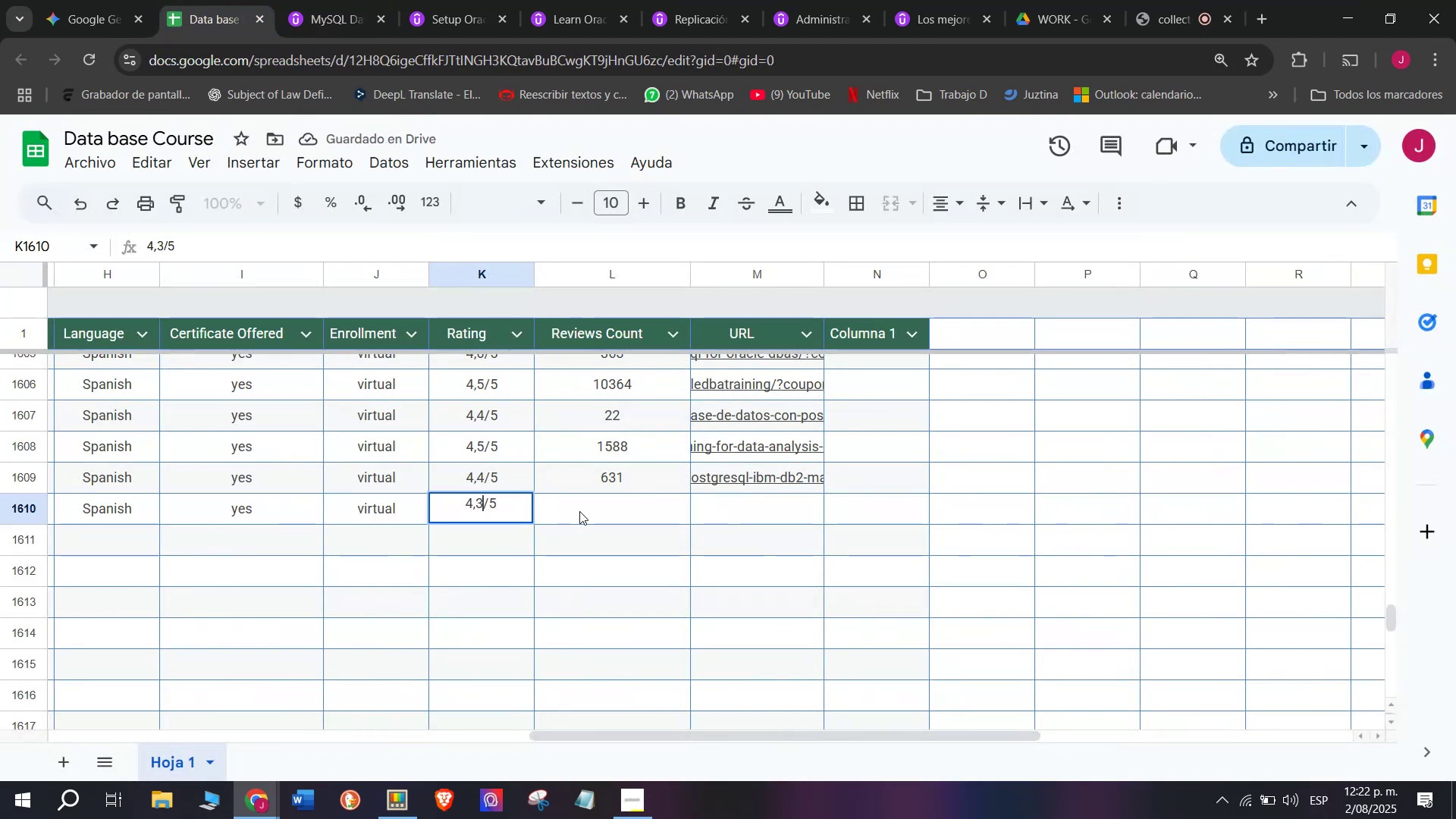 
left_click([581, 511])
 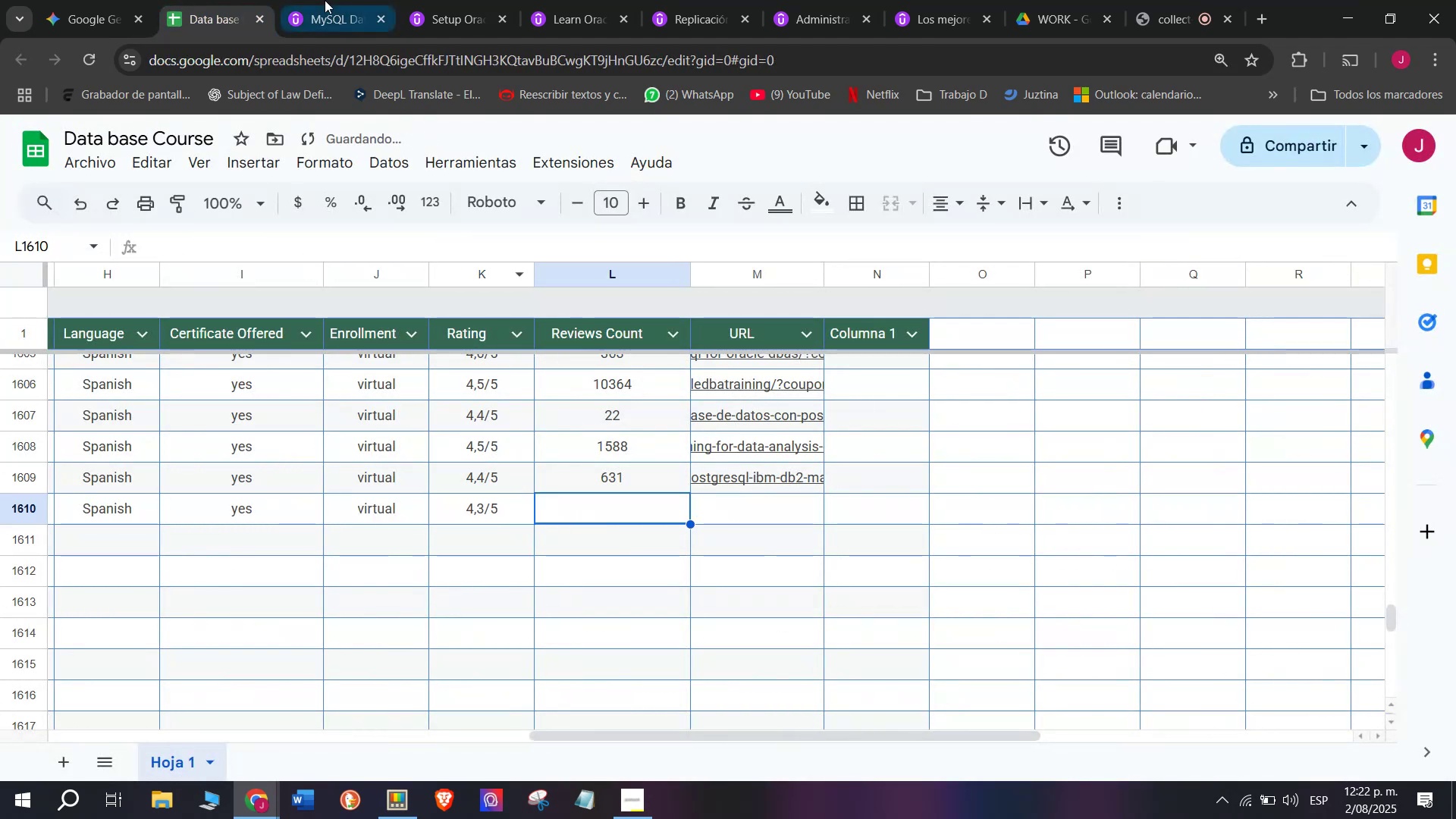 
left_click([318, 0])
 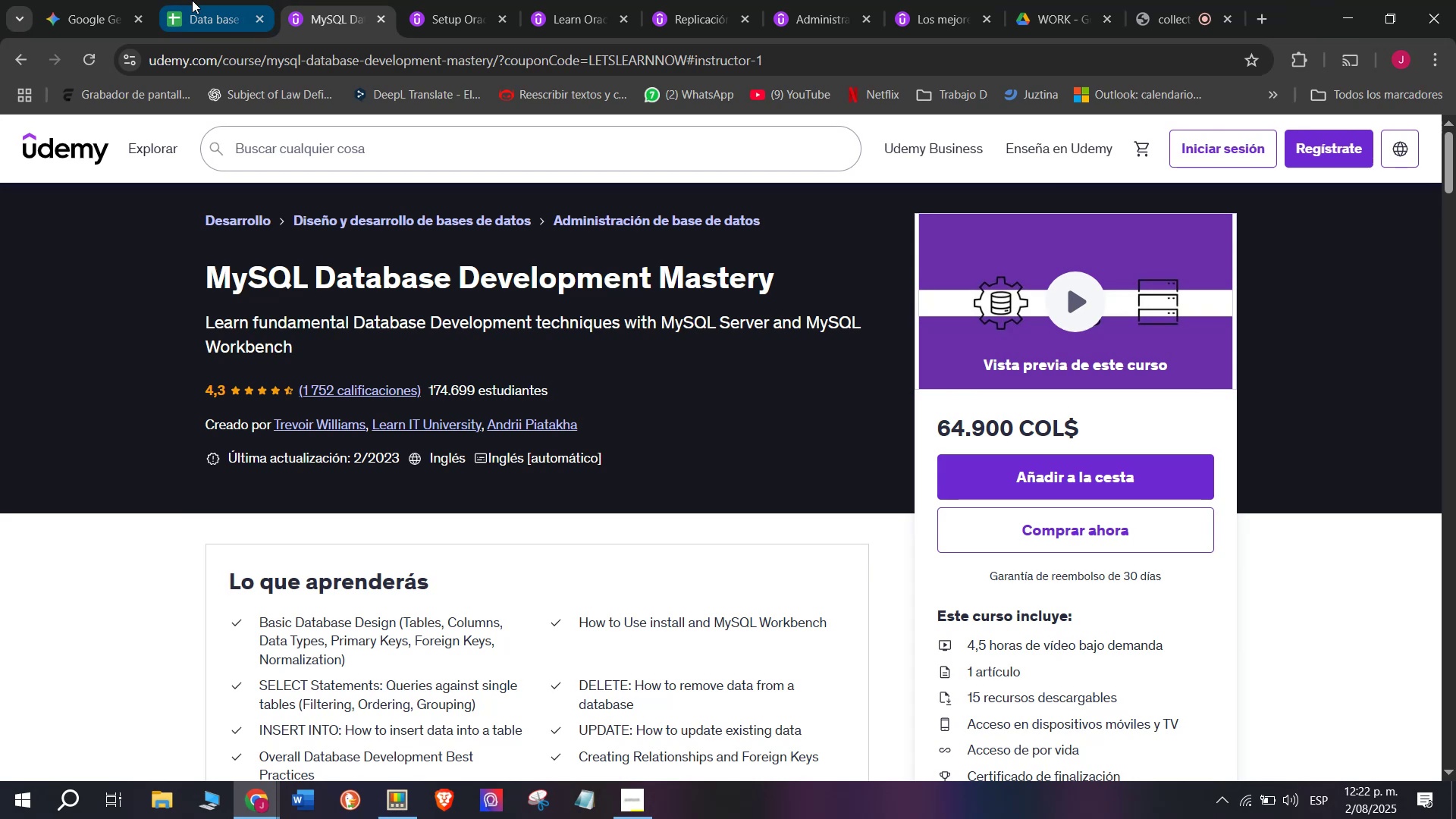 
left_click([192, 0])
 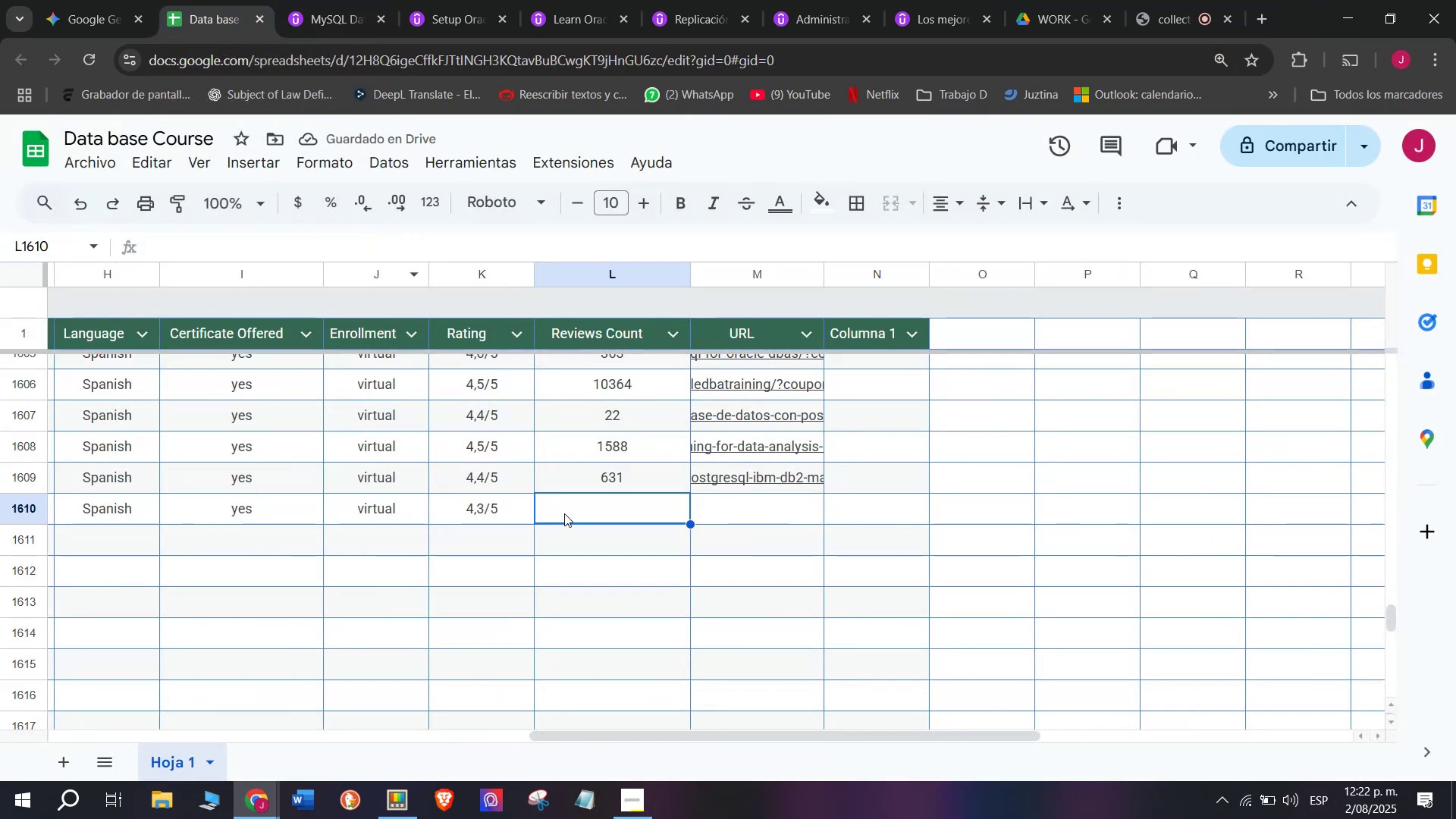 
type(17)
 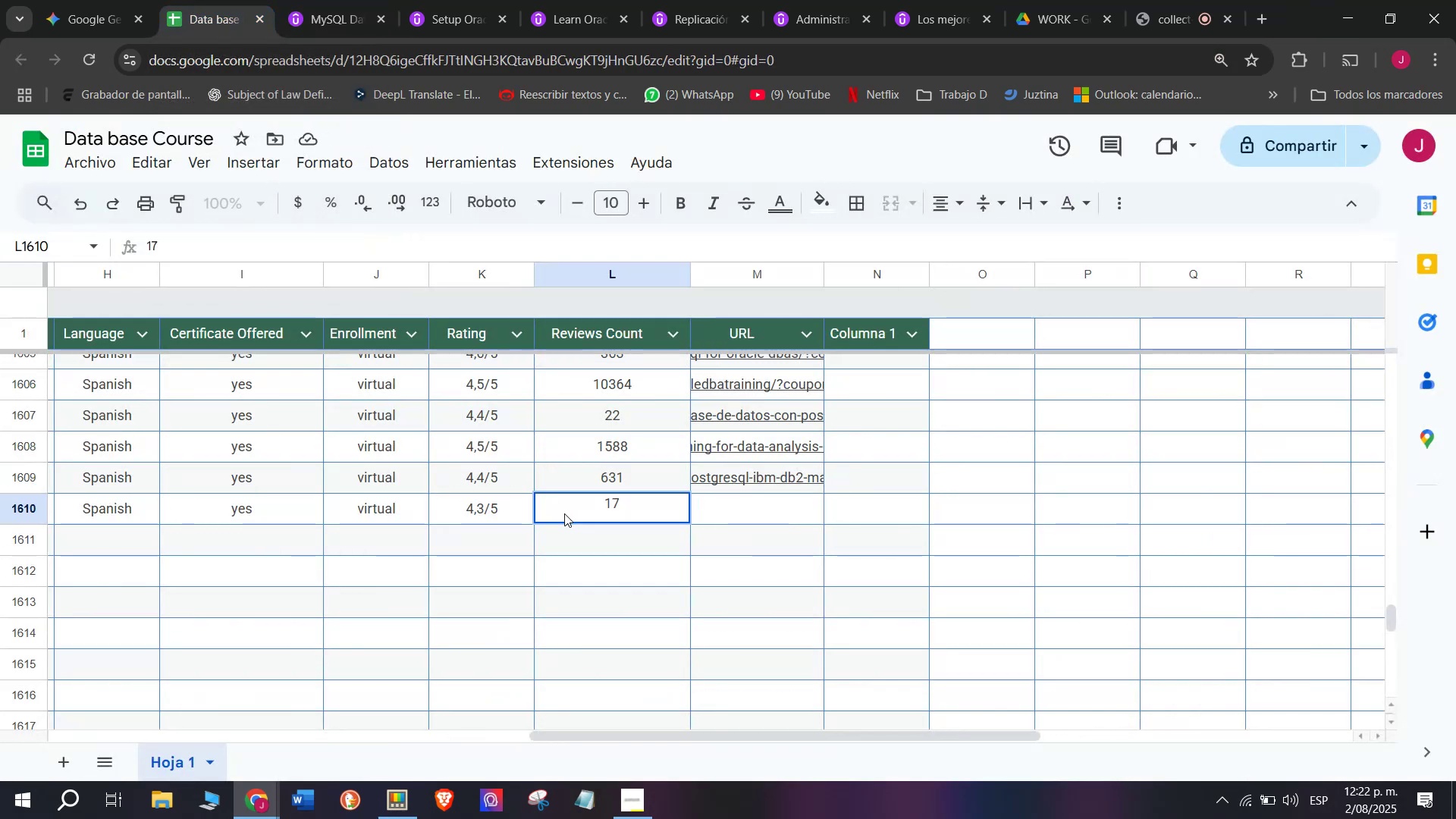 
left_click([293, 0])
 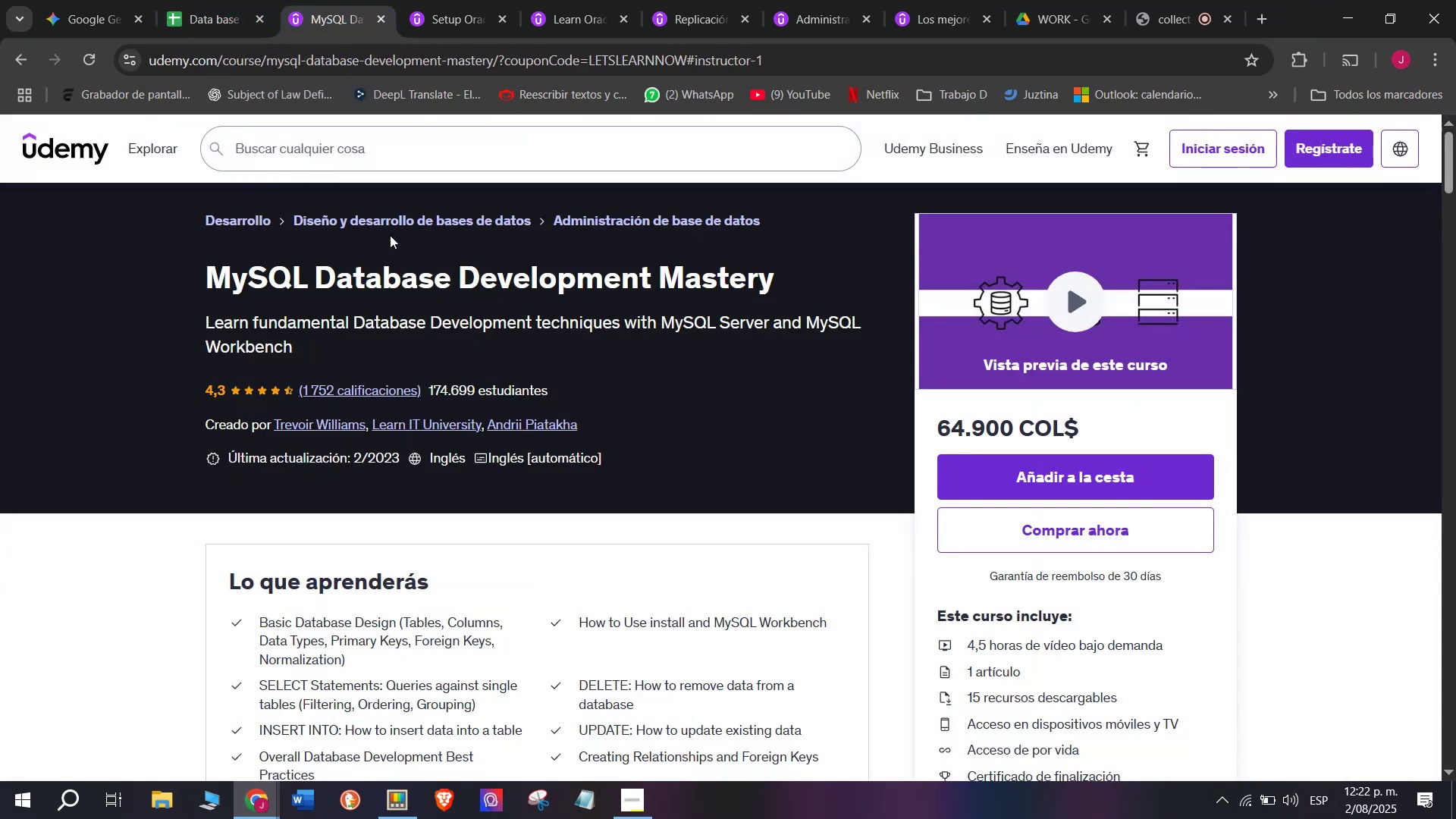 
left_click([209, 0])
 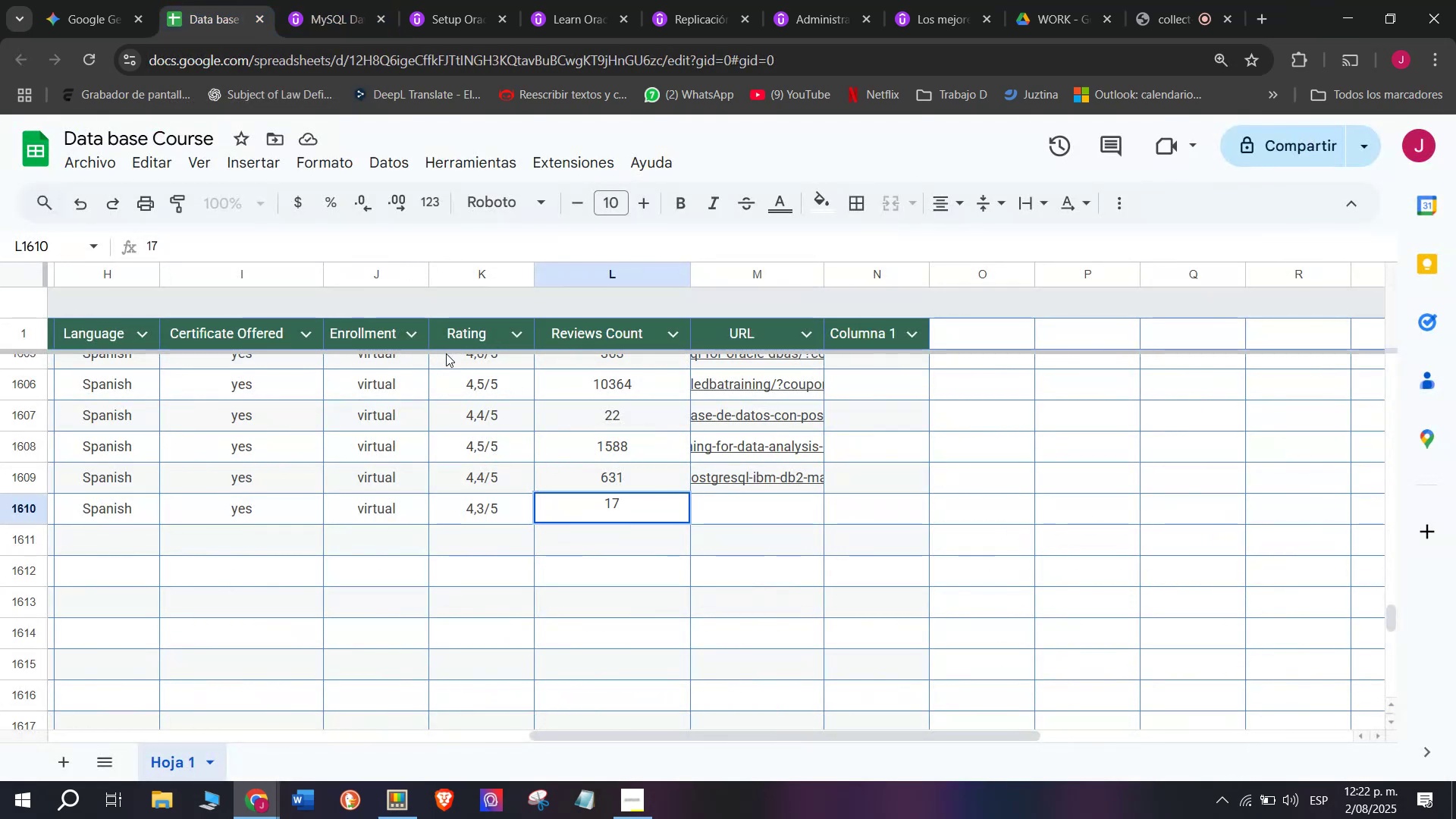 
type(52)
 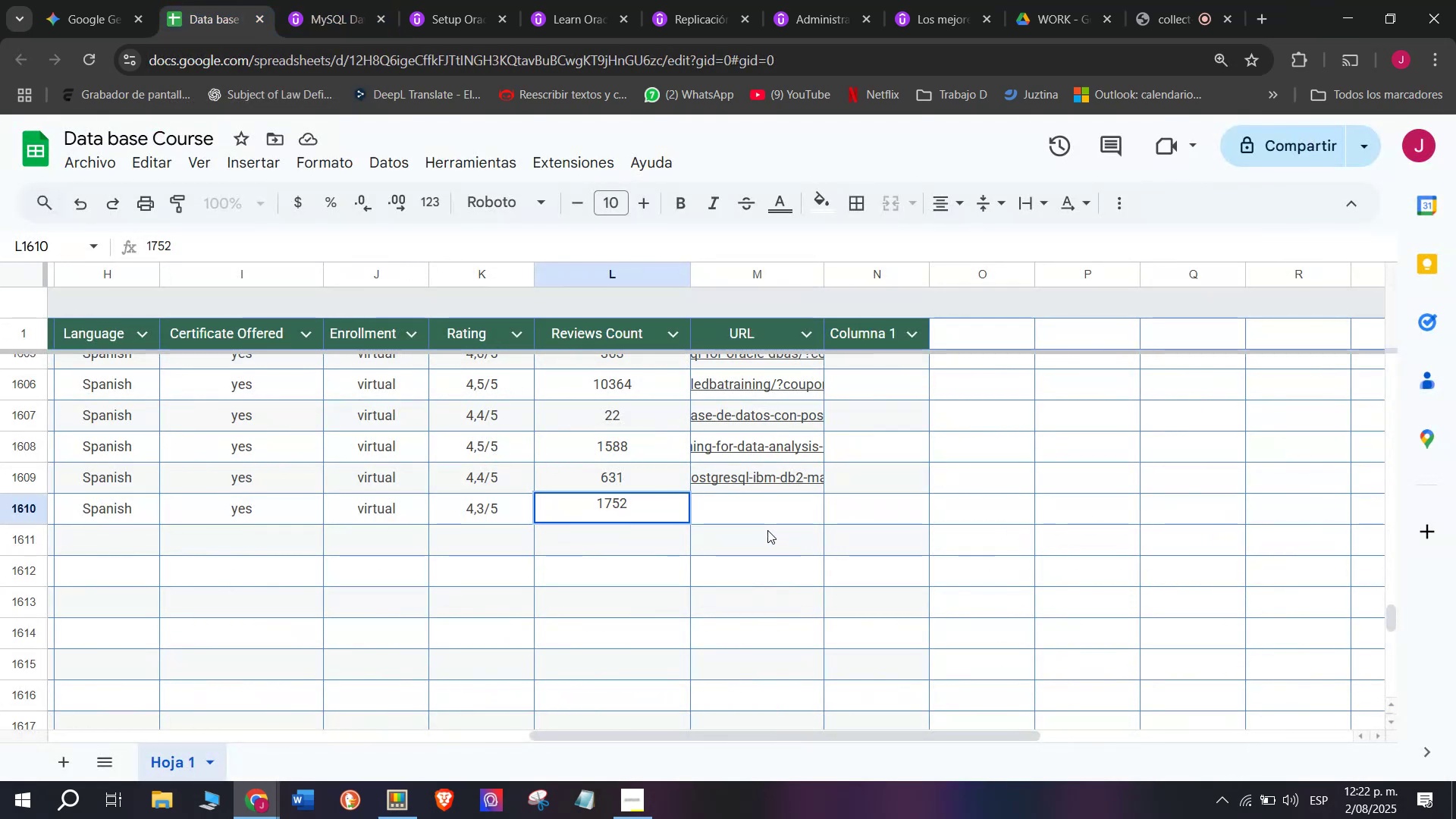 
left_click([763, 525])
 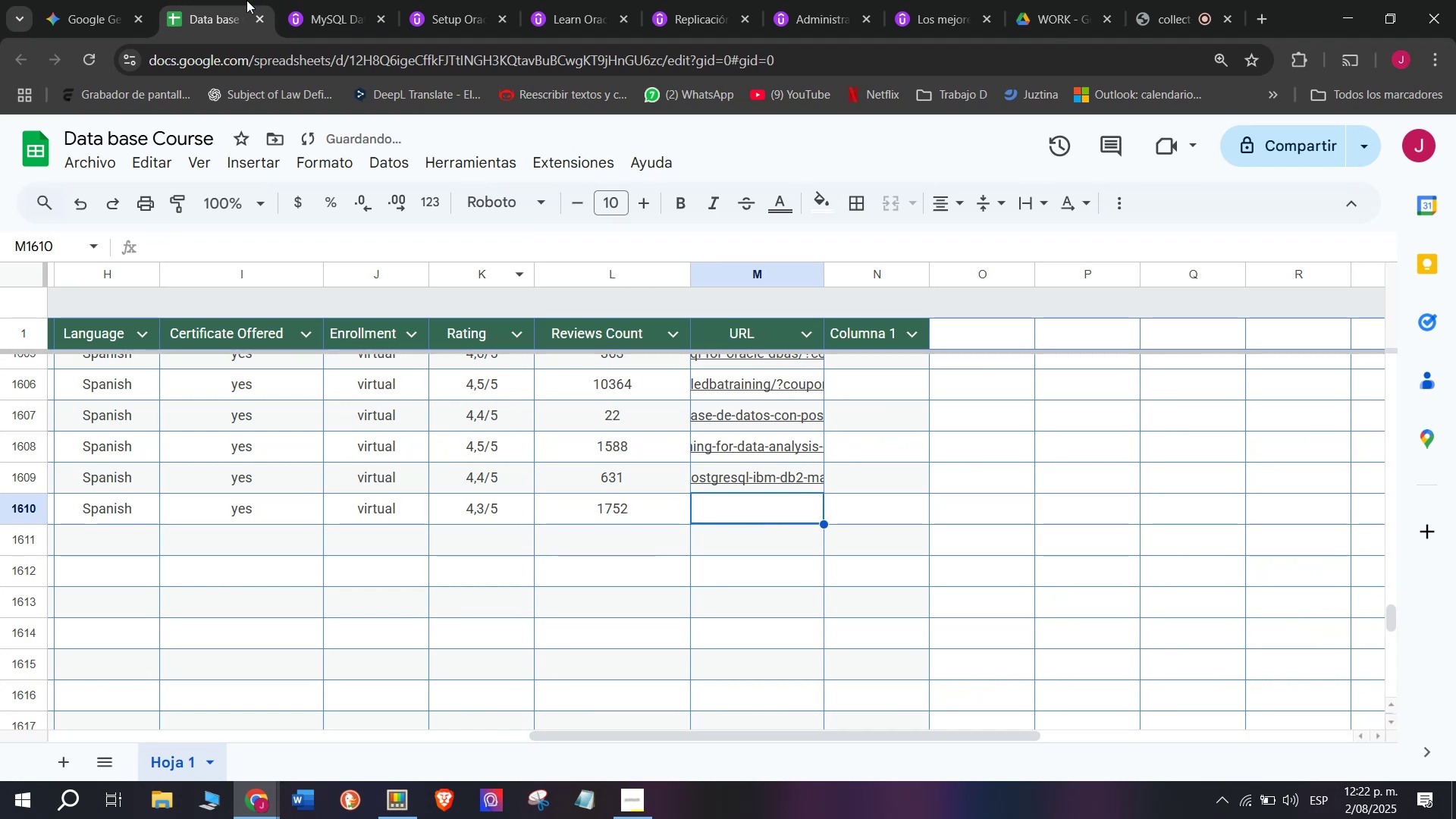 
left_click([343, 0])
 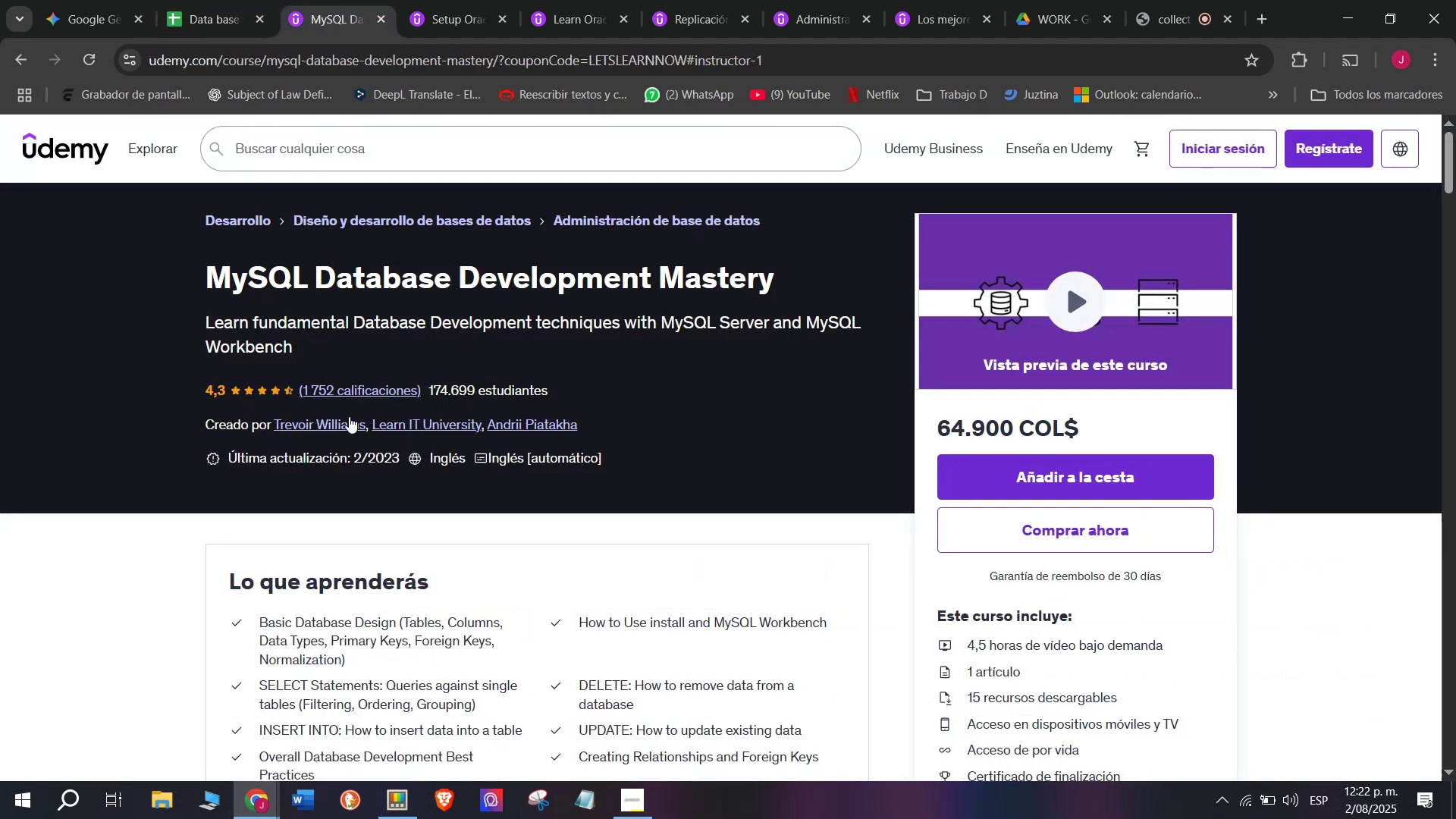 
left_click([348, 422])
 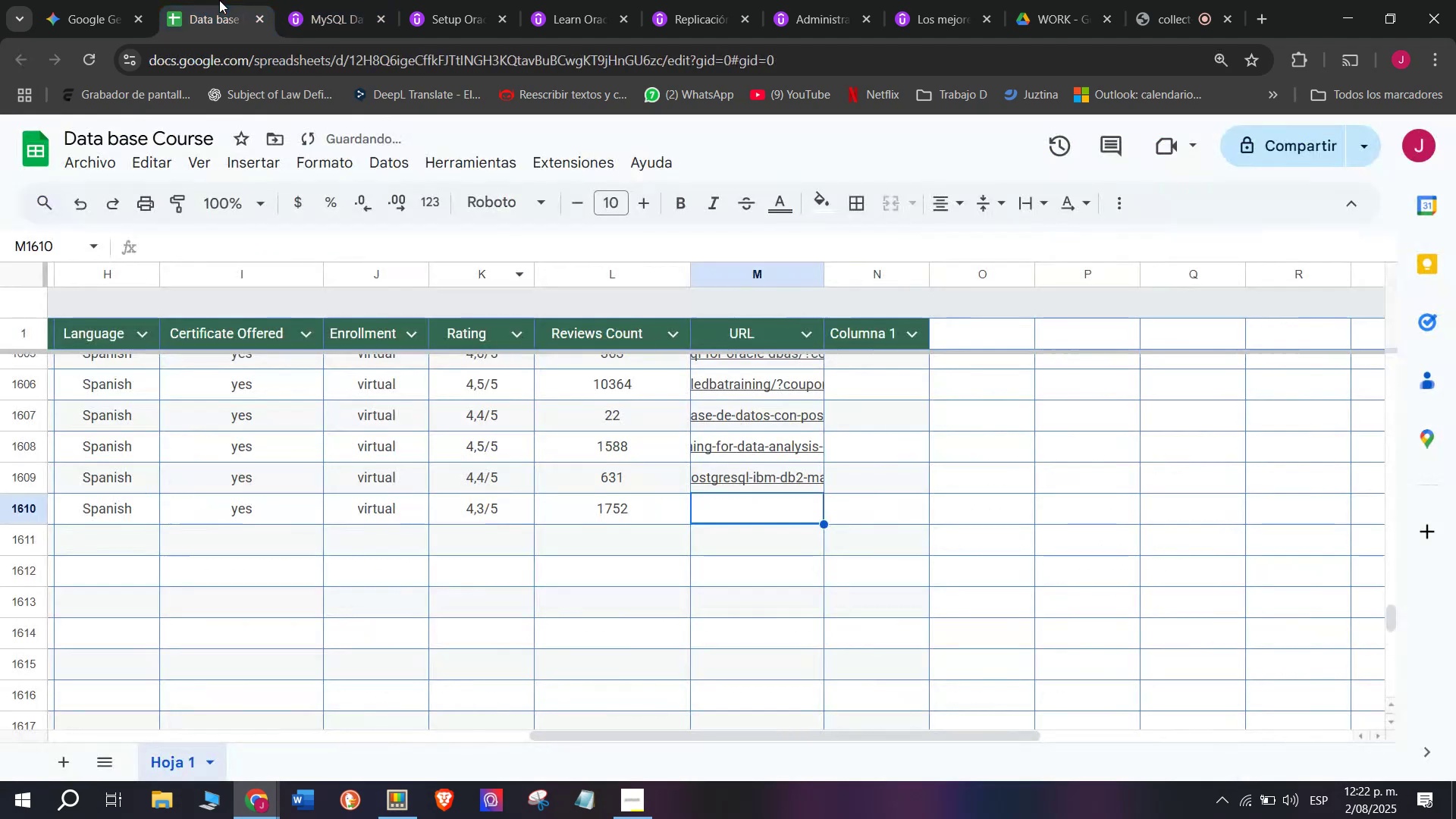 
double_click([290, 0])
 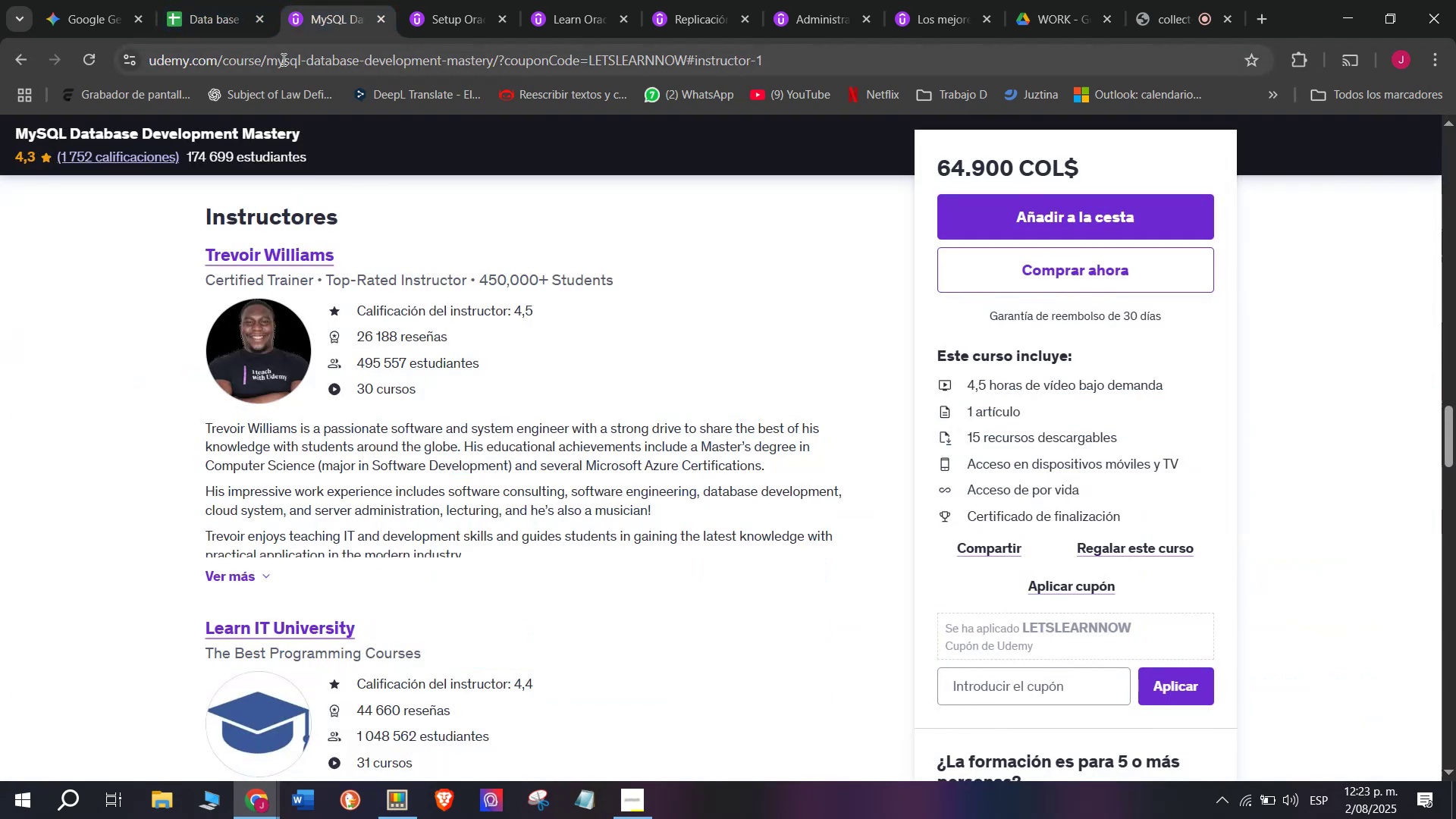 
triple_click([282, 59])
 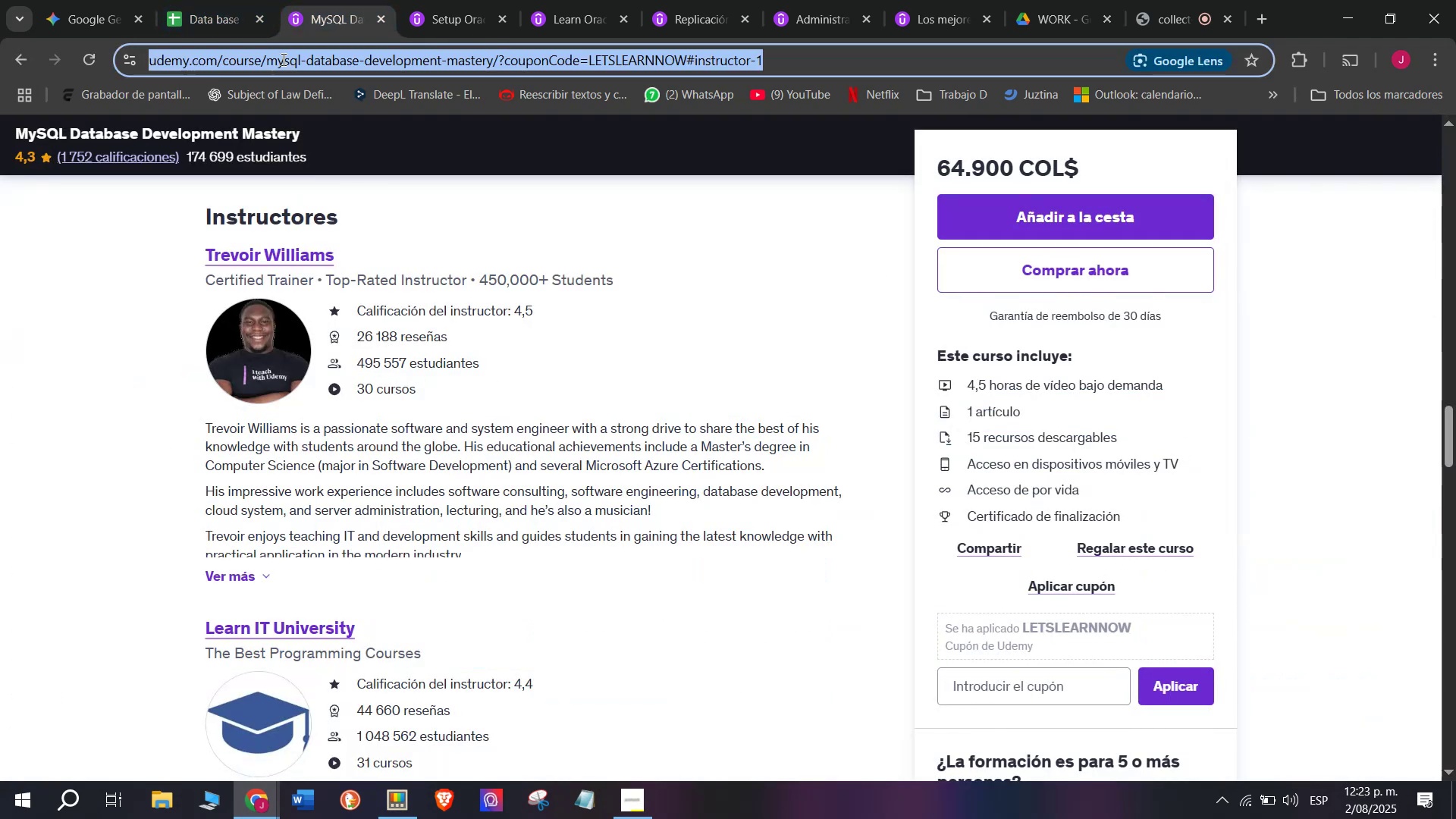 
triple_click([282, 59])
 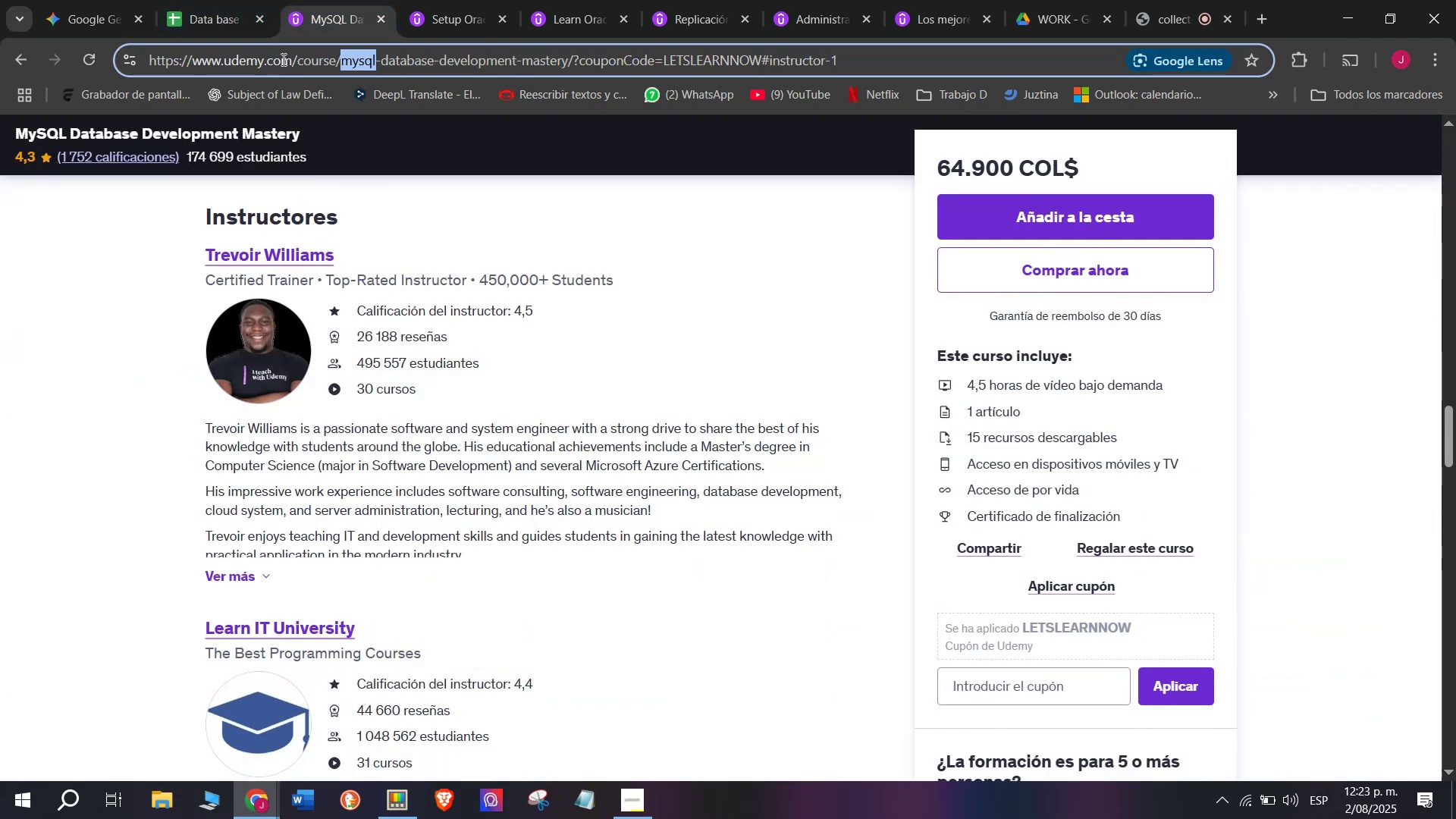 
triple_click([282, 59])
 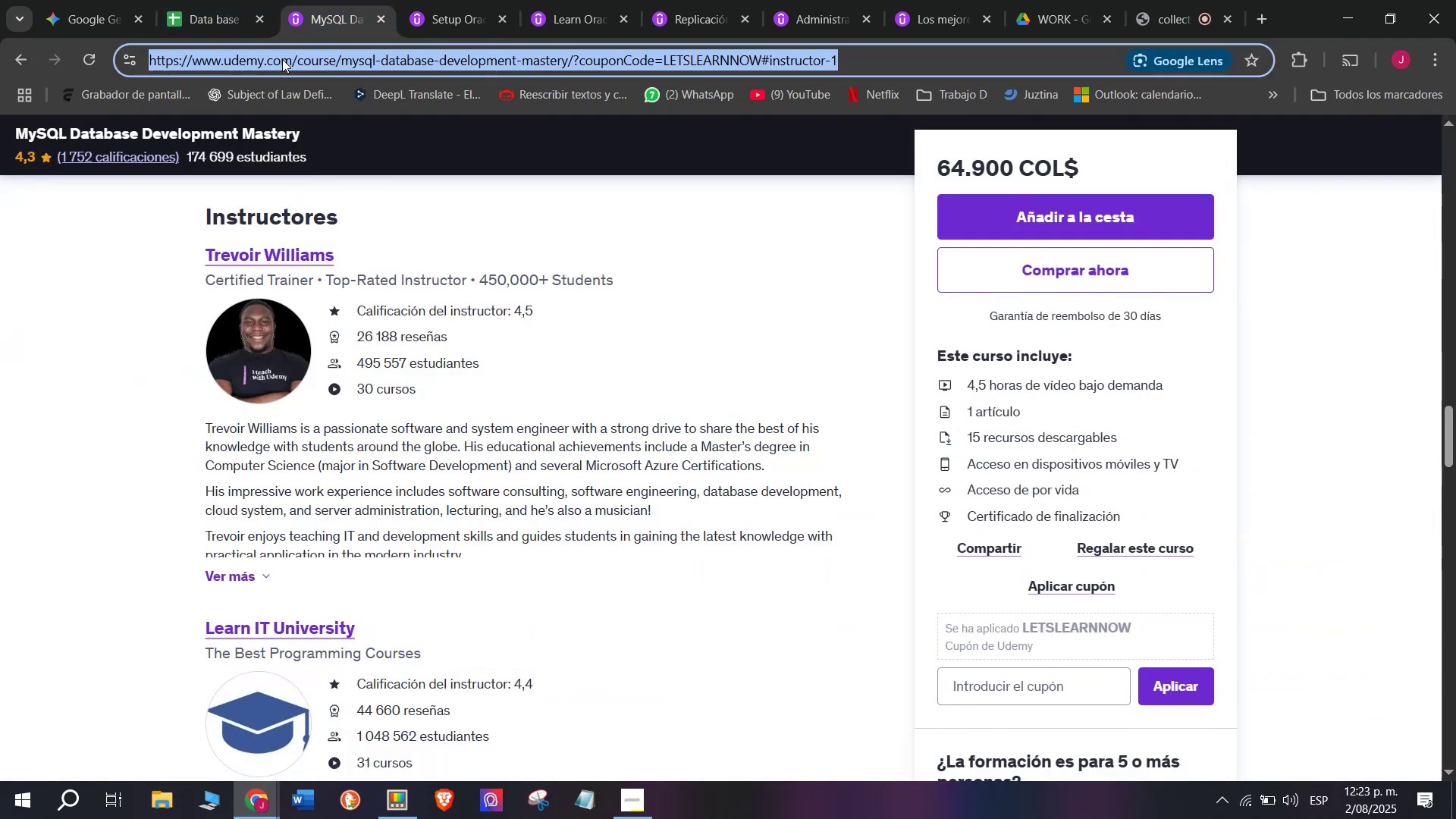 
key(Control+ControlLeft)
 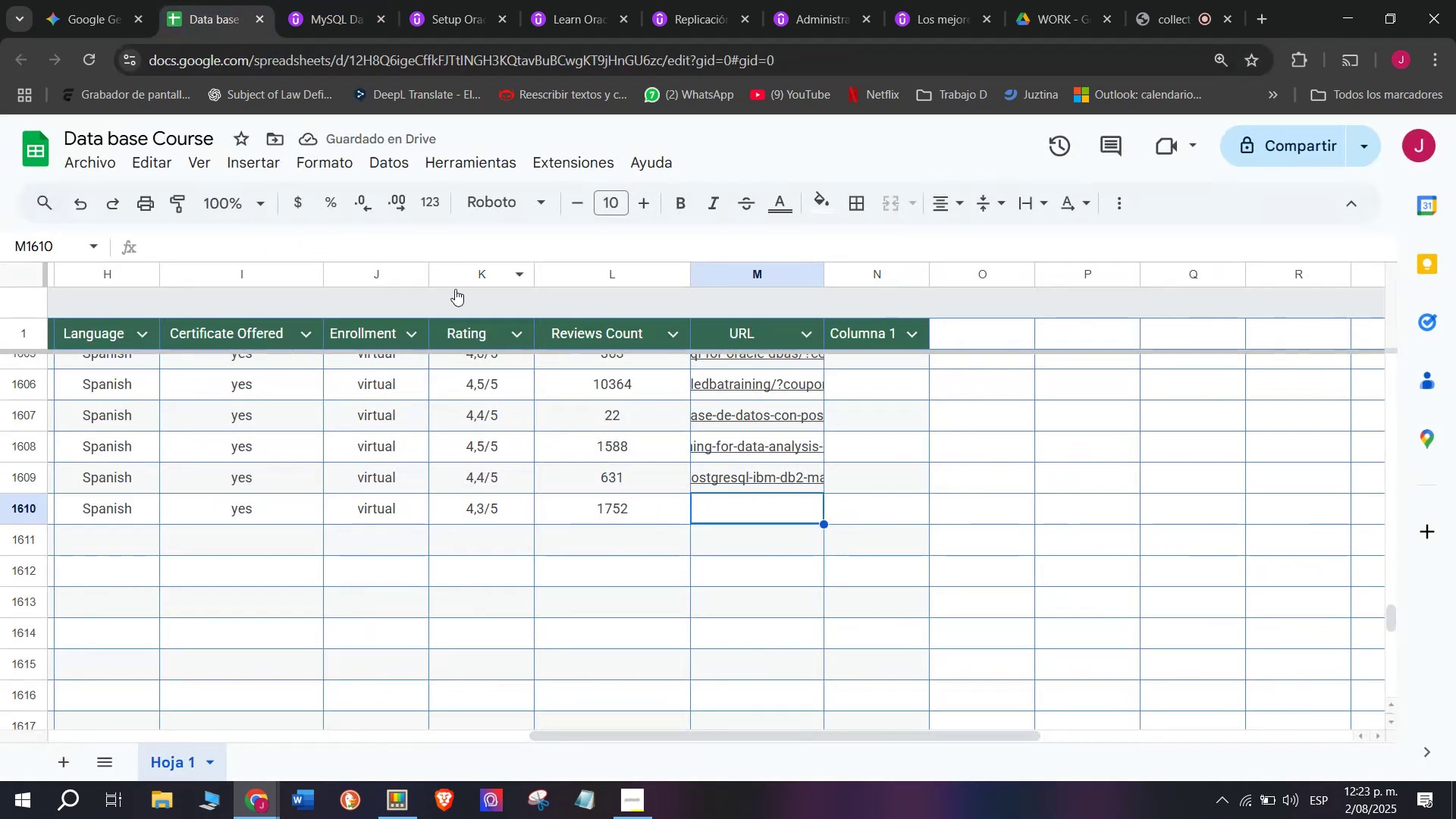 
key(Break)
 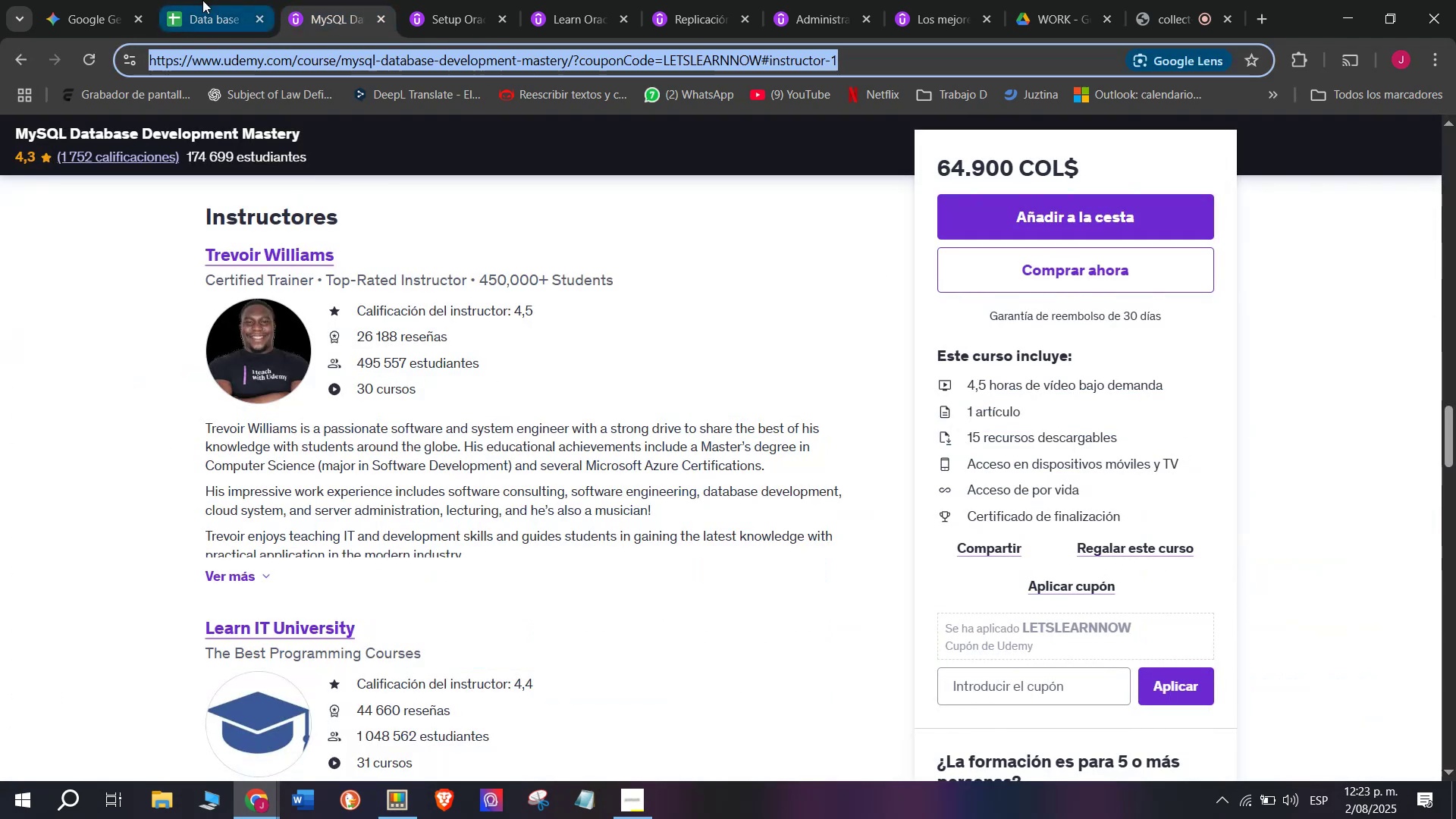 
key(Control+C)
 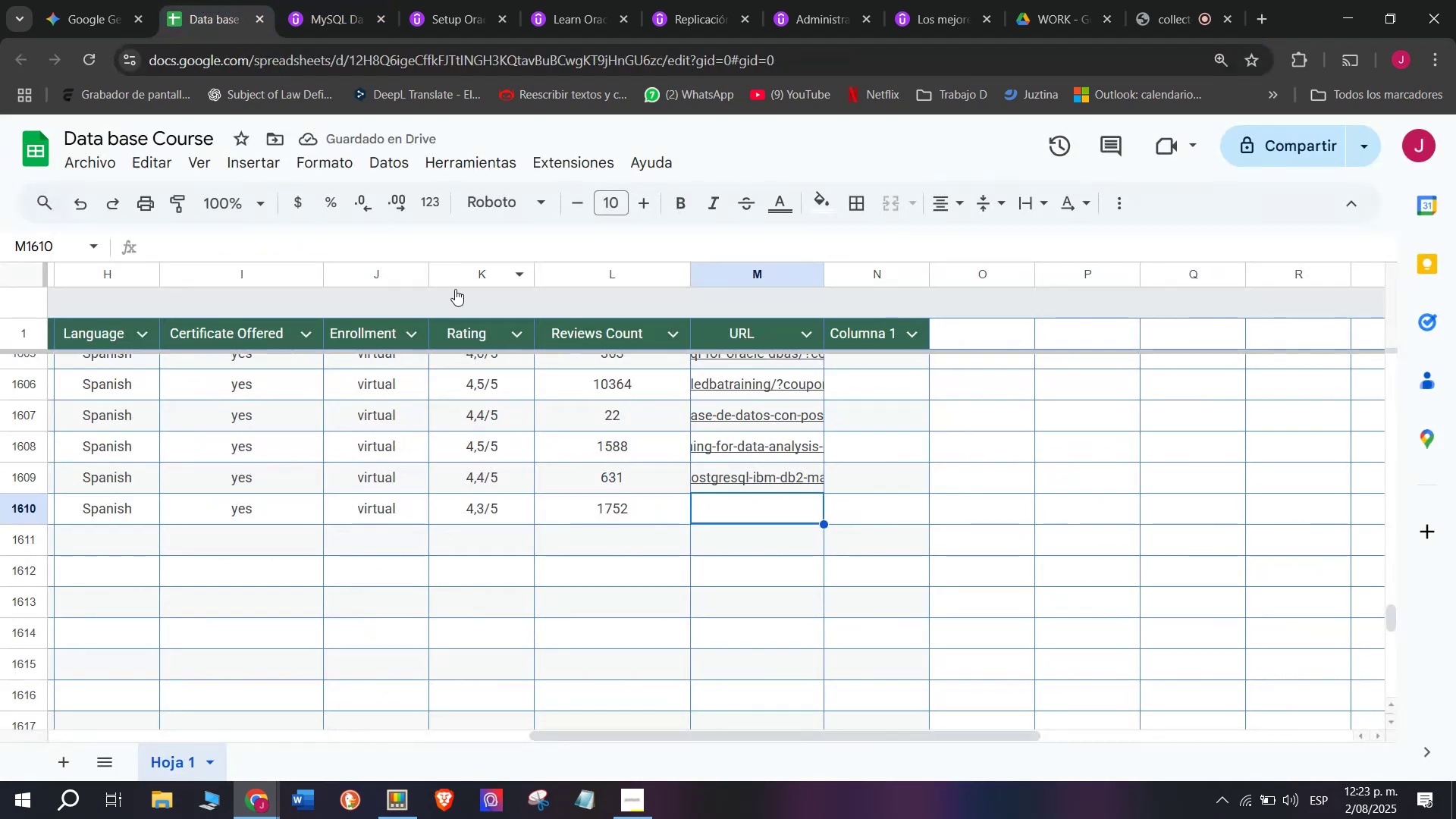 
triple_click([202, 0])
 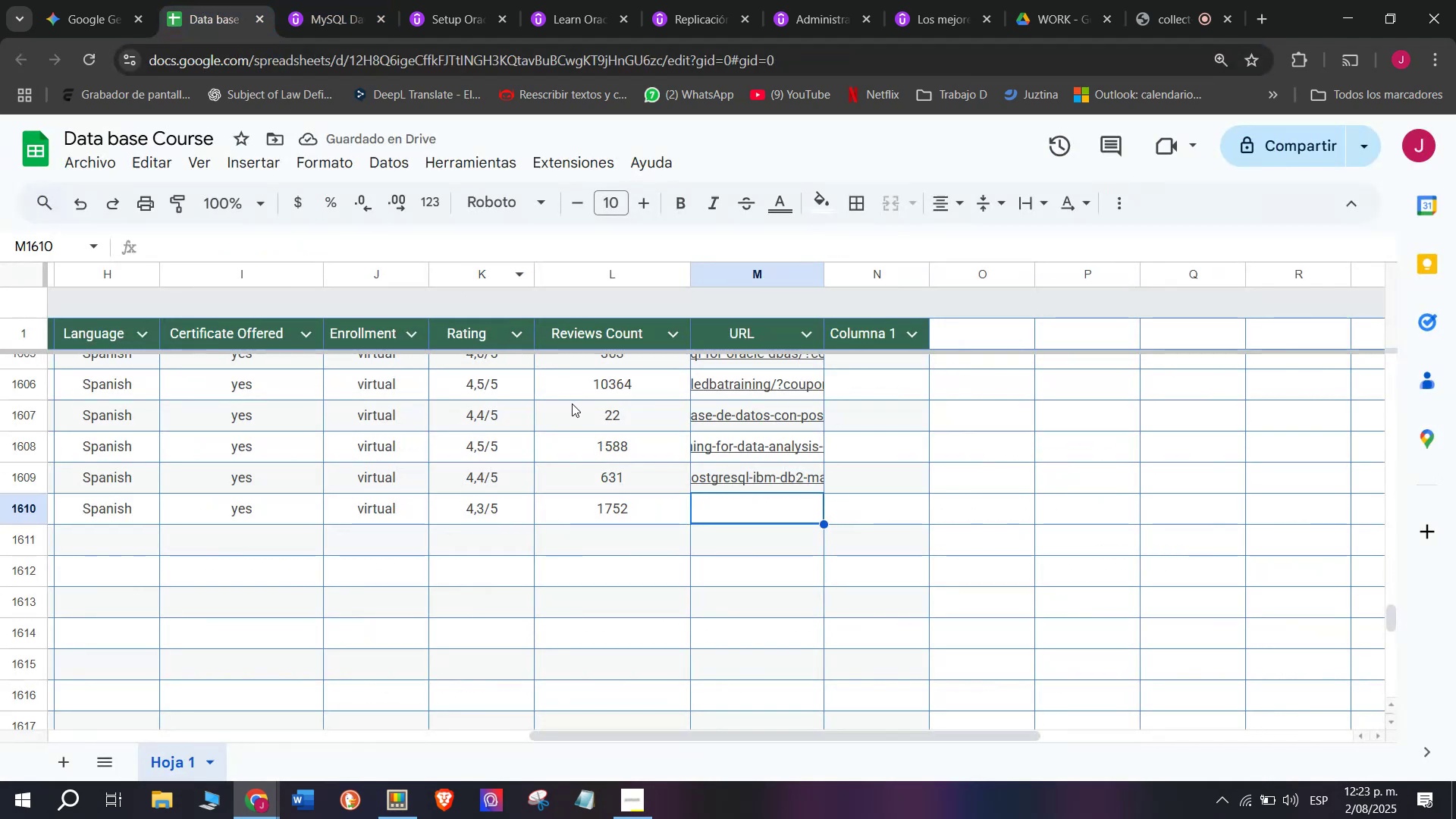 
key(Z)
 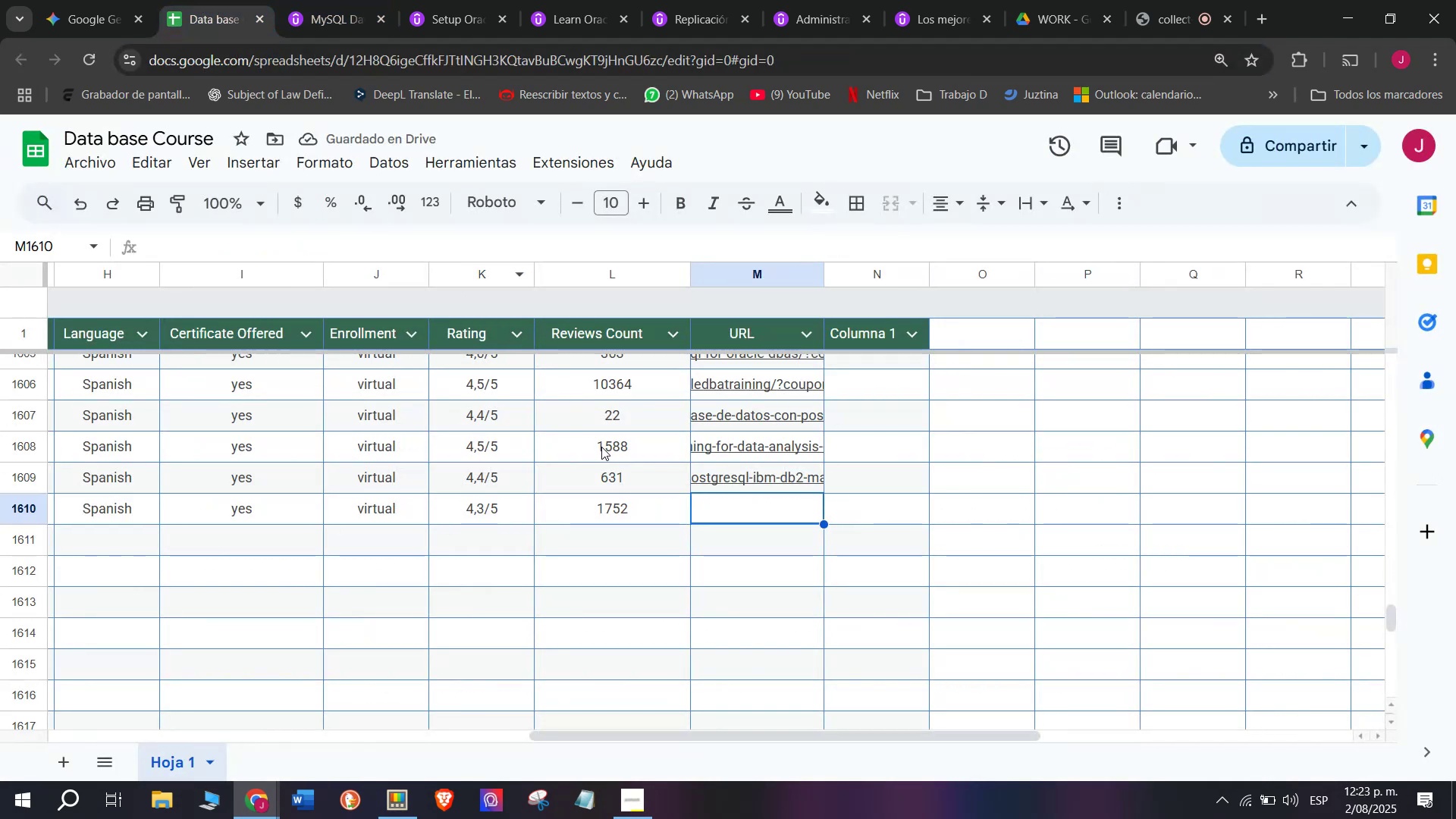 
key(Control+ControlLeft)
 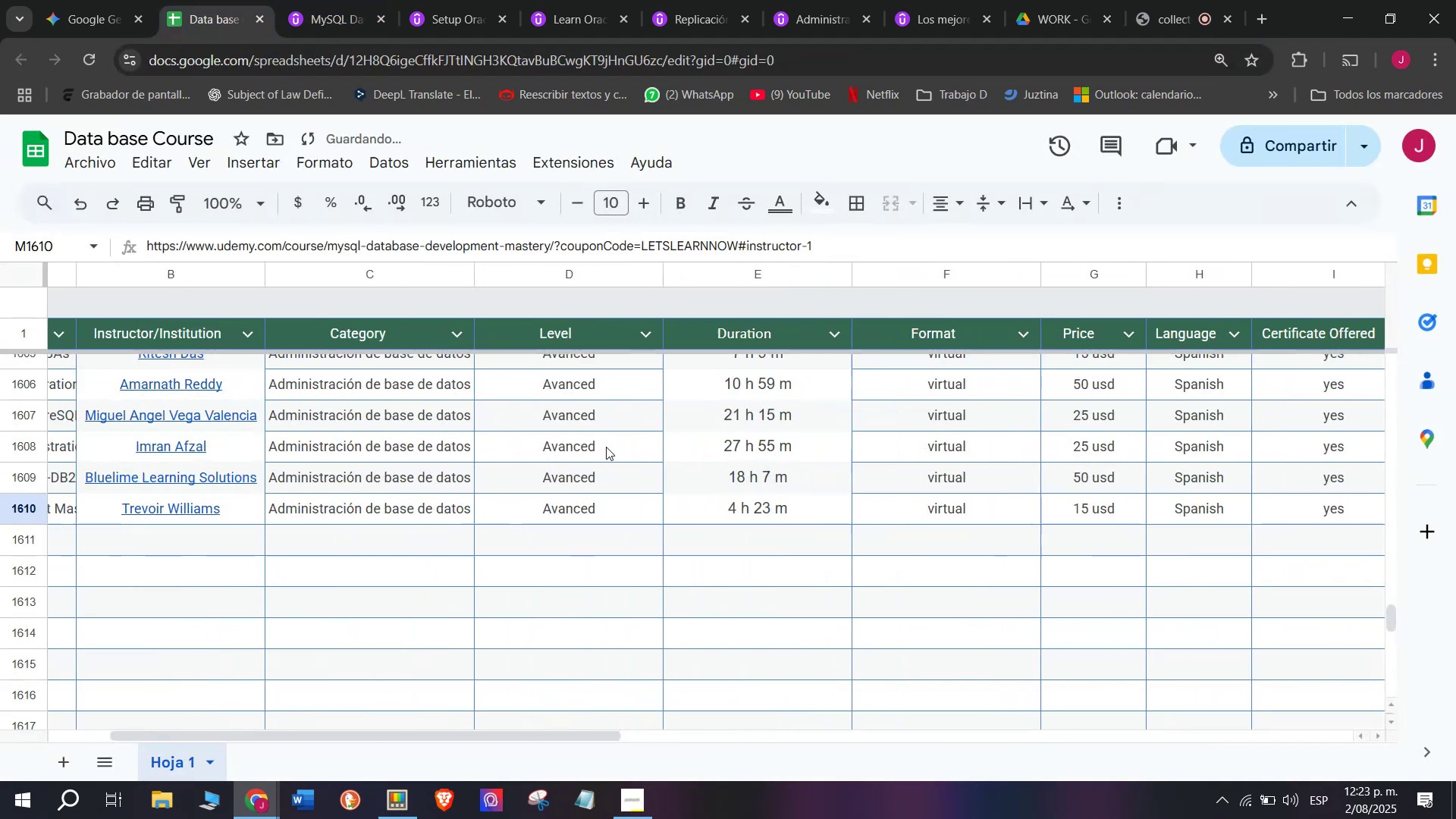 
key(Control+V)
 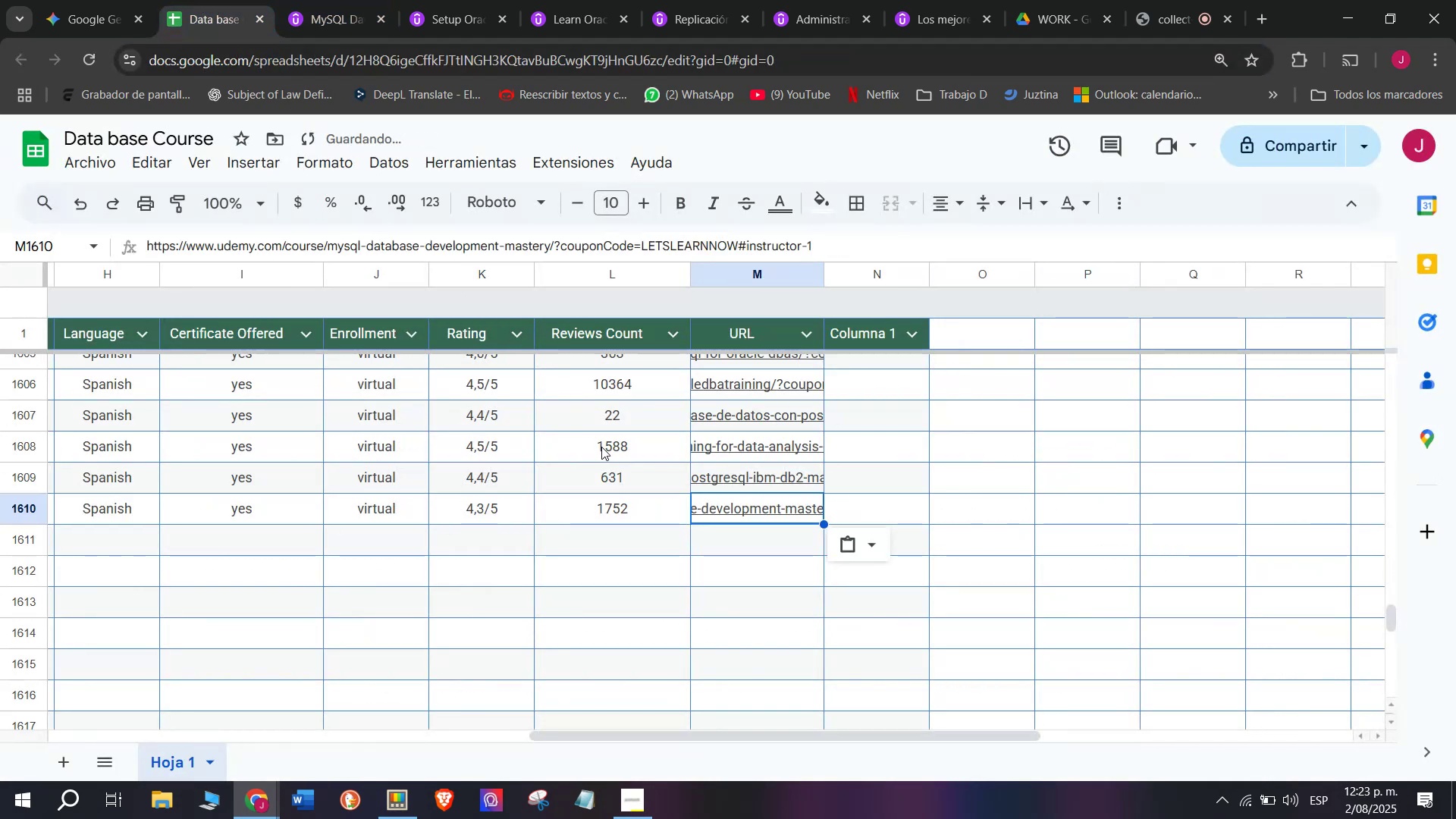 
scroll: coordinate [234, 515], scroll_direction: up, amount: 3.0
 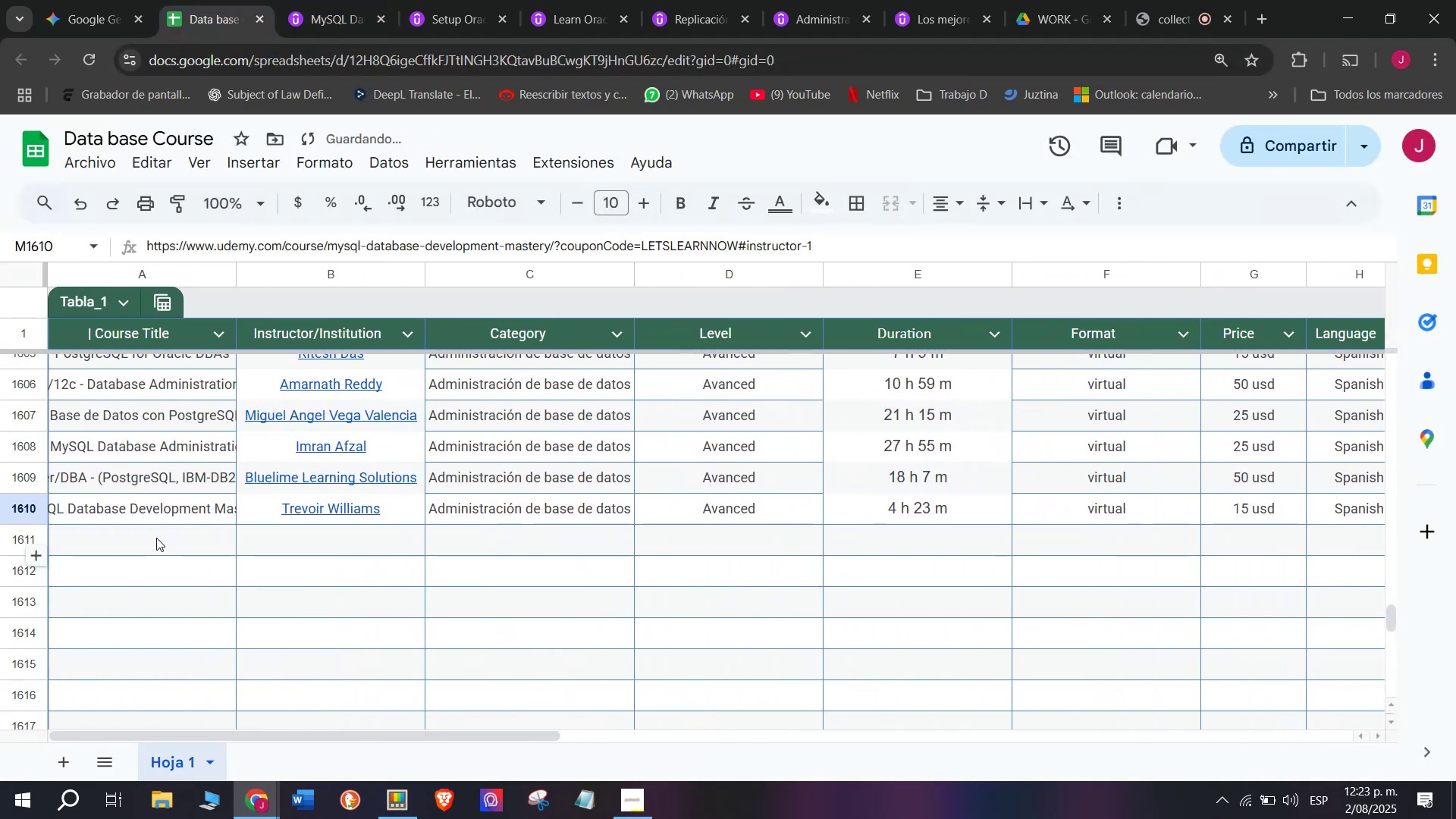 
left_click([156, 538])
 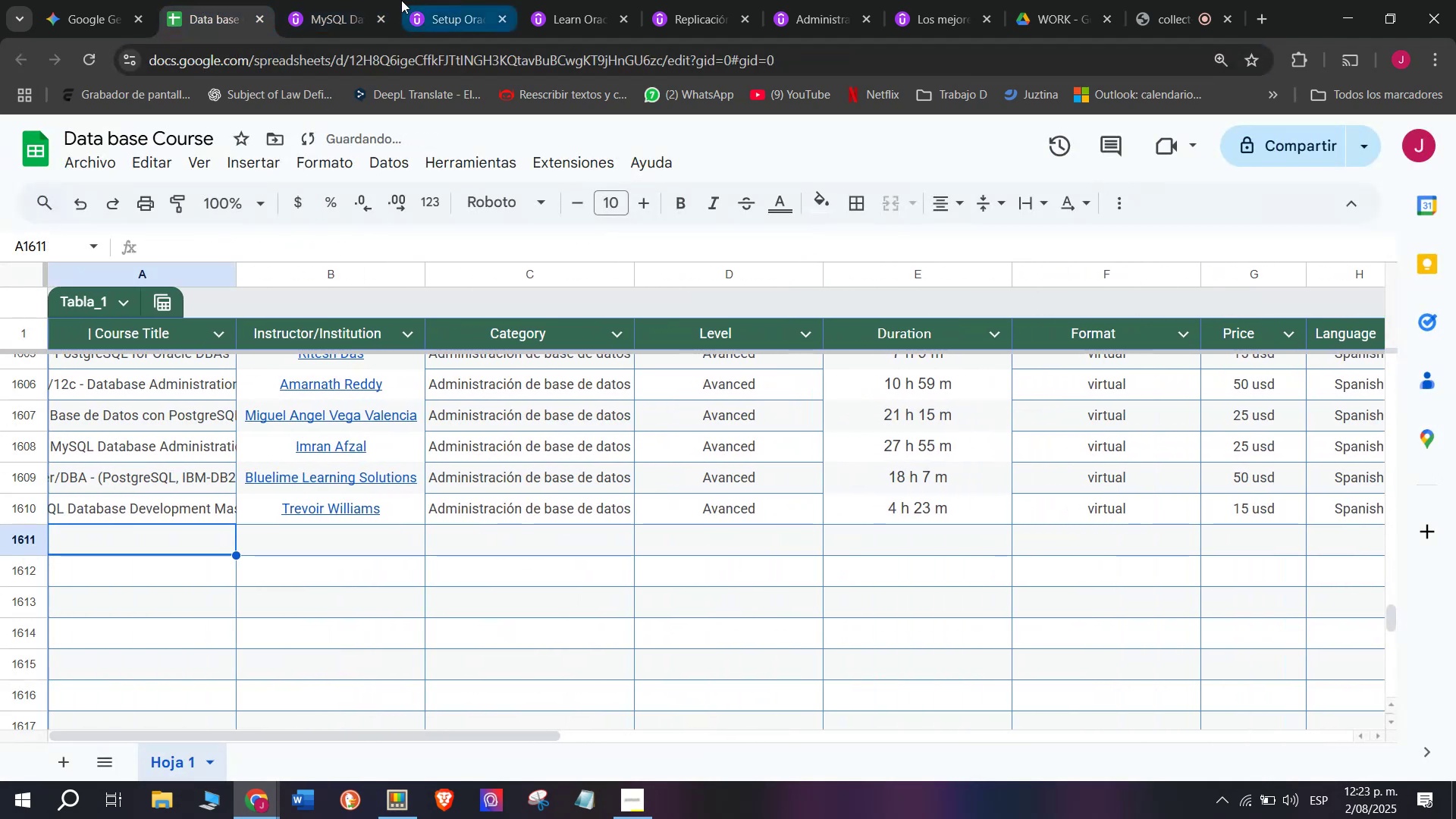 
left_click([365, 0])
 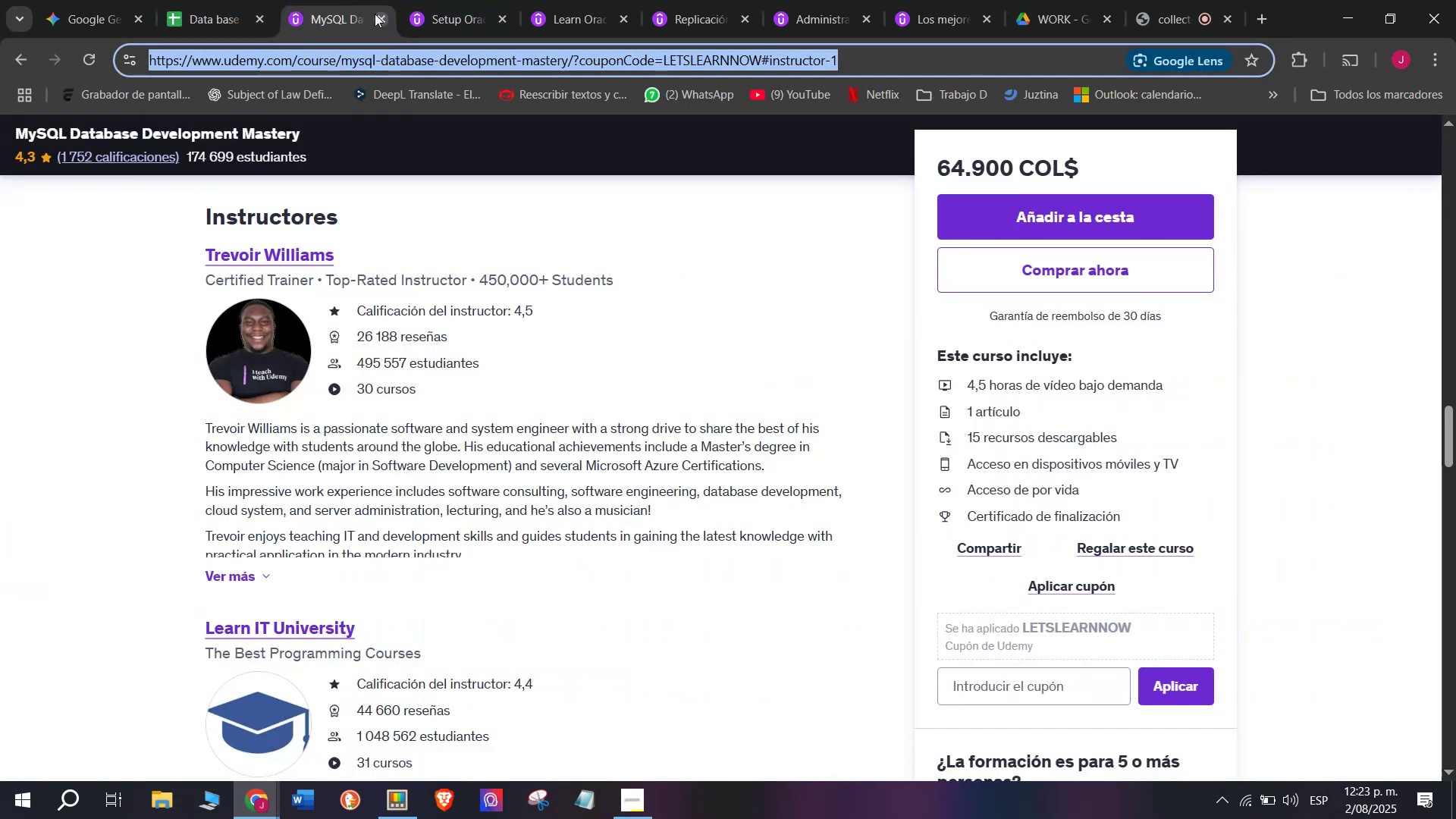 
left_click([375, 14])
 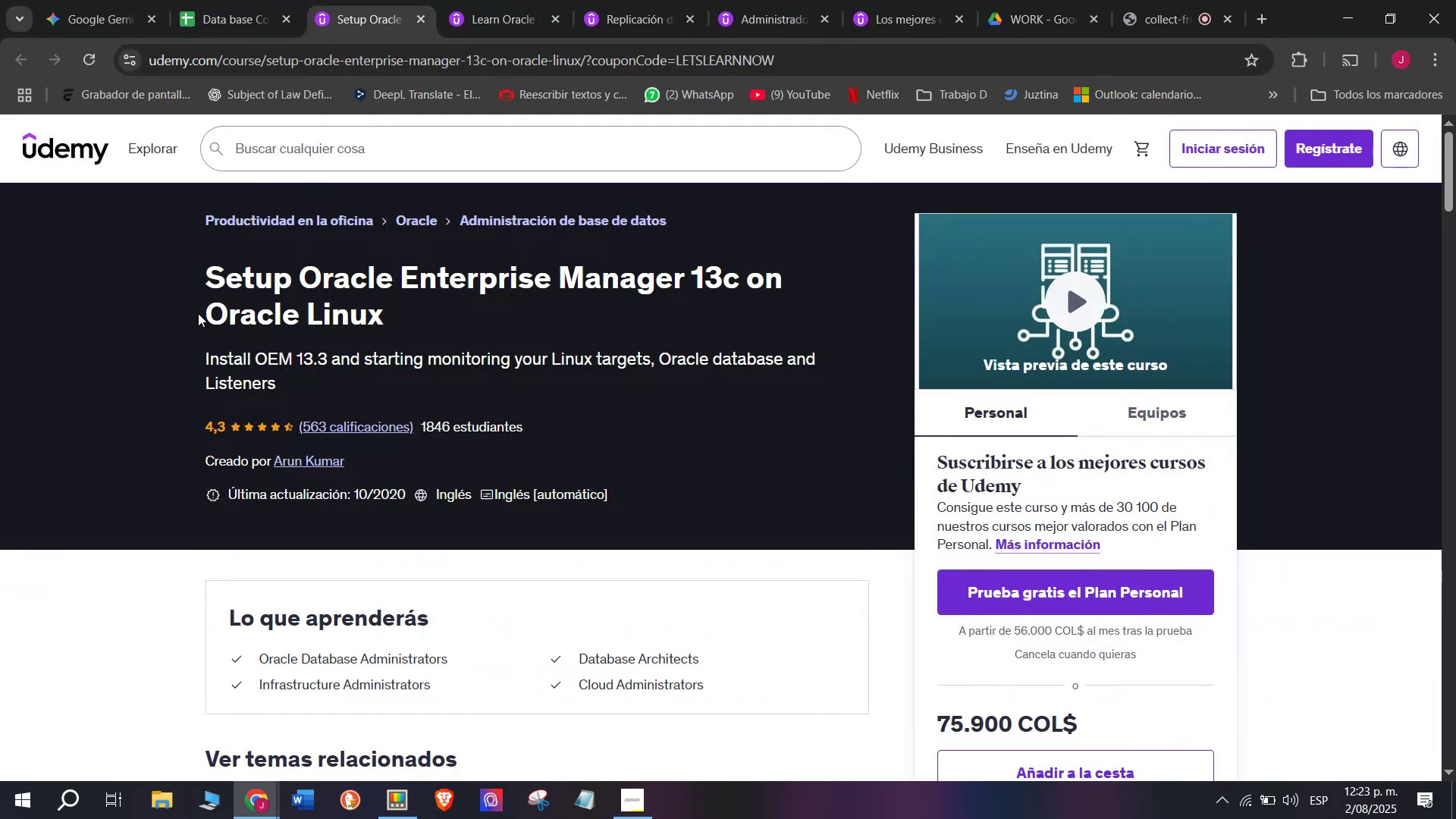 
left_click_drag(start_coordinate=[198, 271], to_coordinate=[433, 310])
 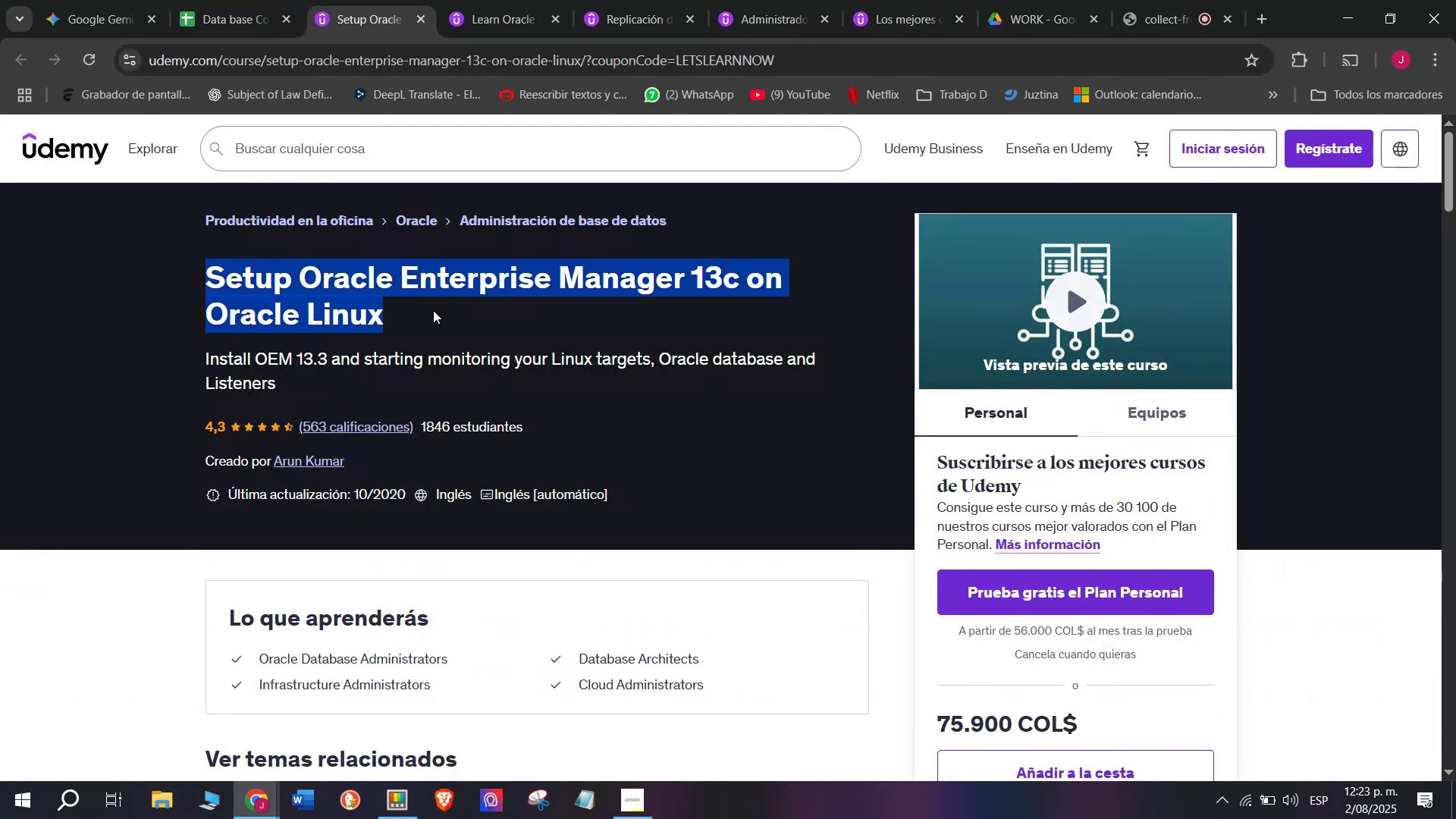 
key(Control+ControlLeft)
 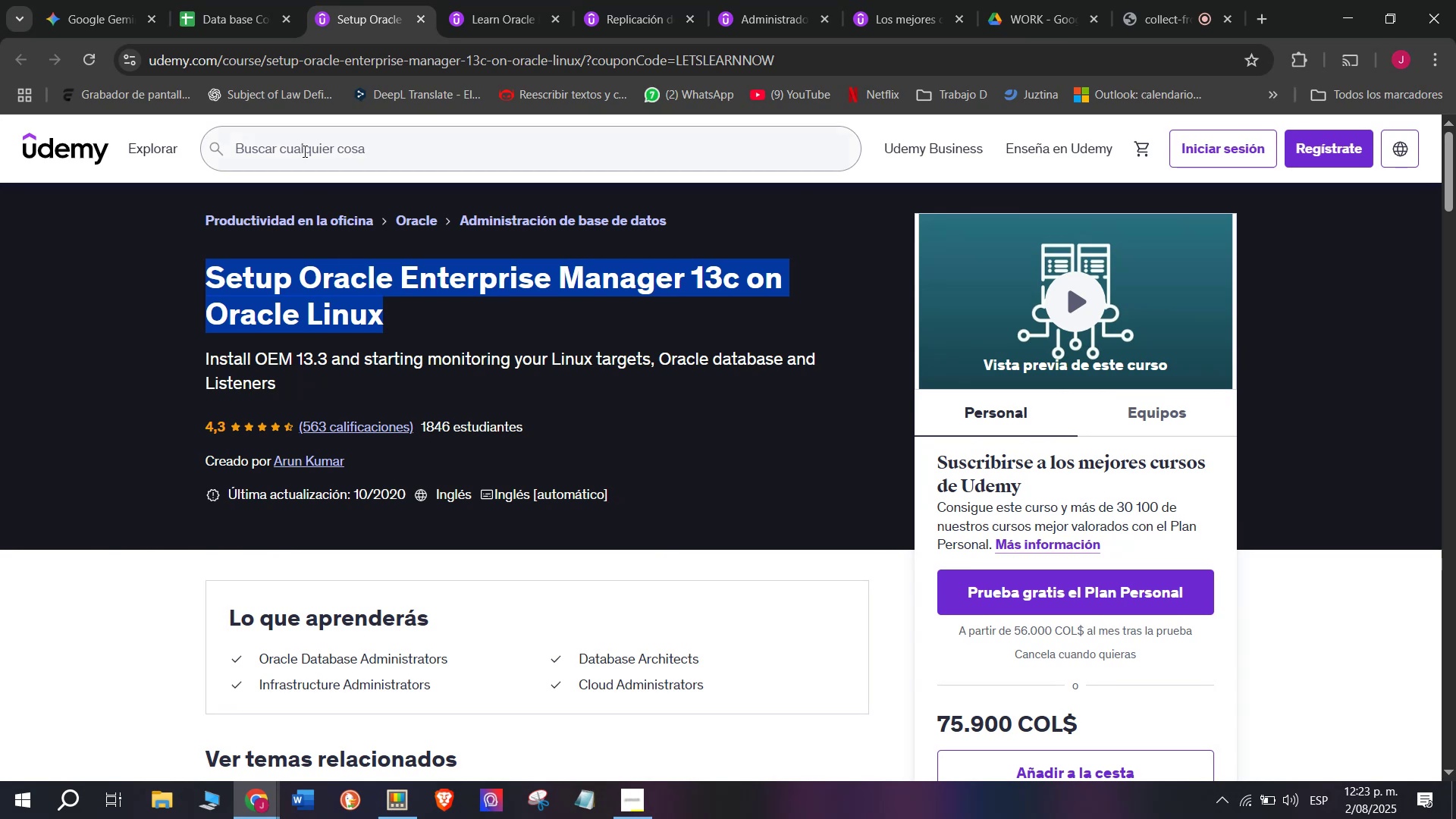 
key(Break)
 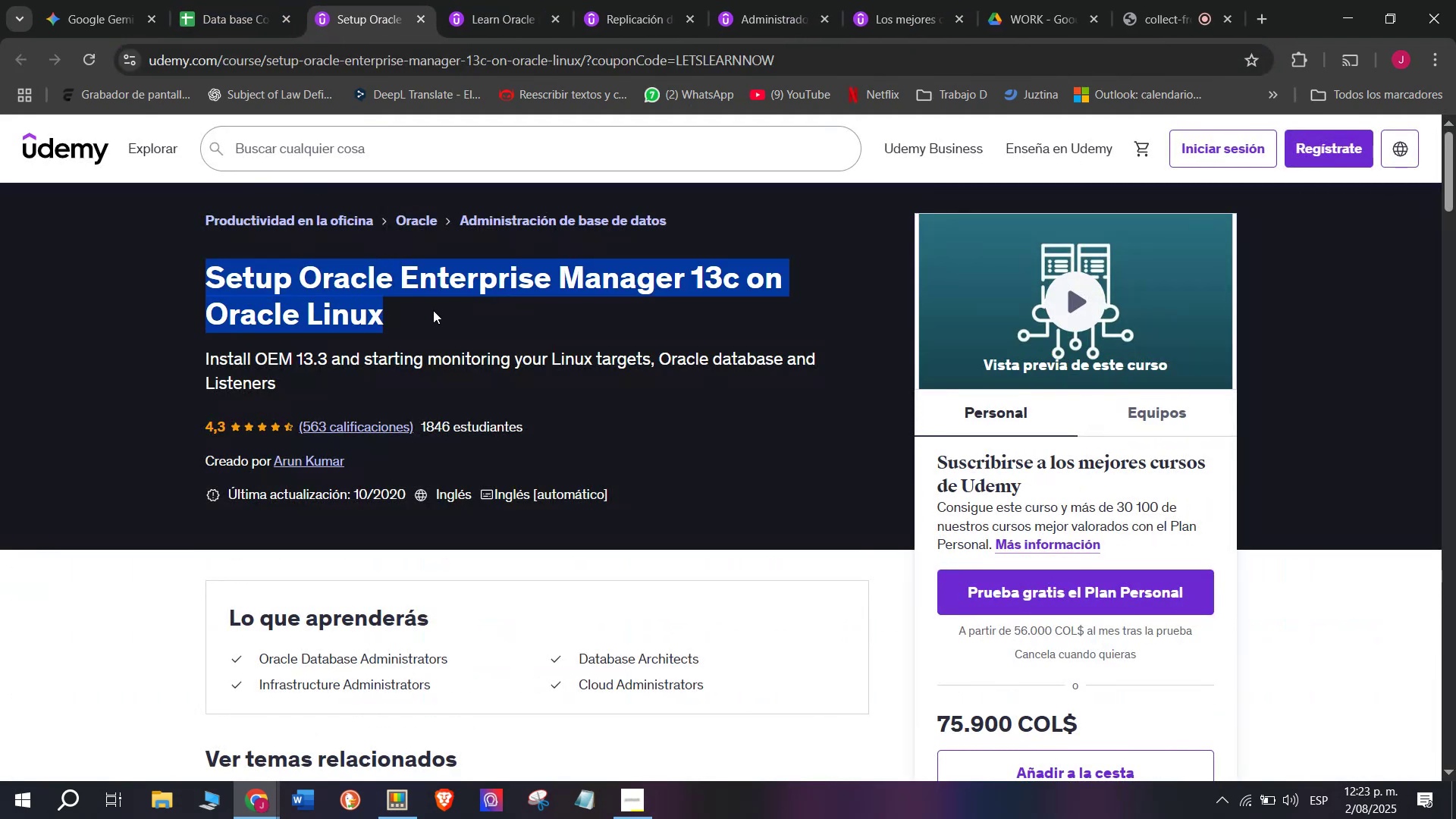 
key(Control+C)
 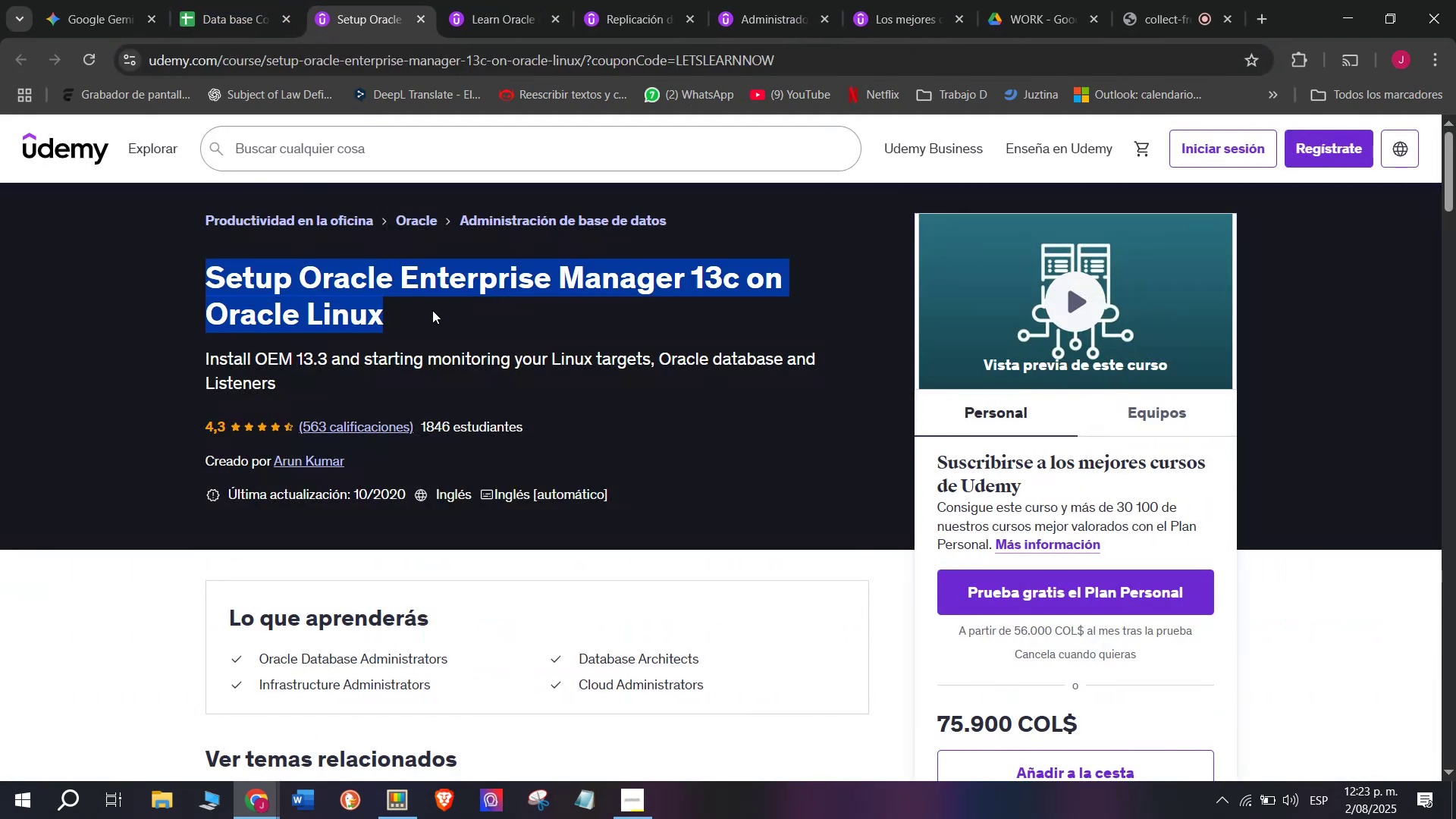 
key(Break)
 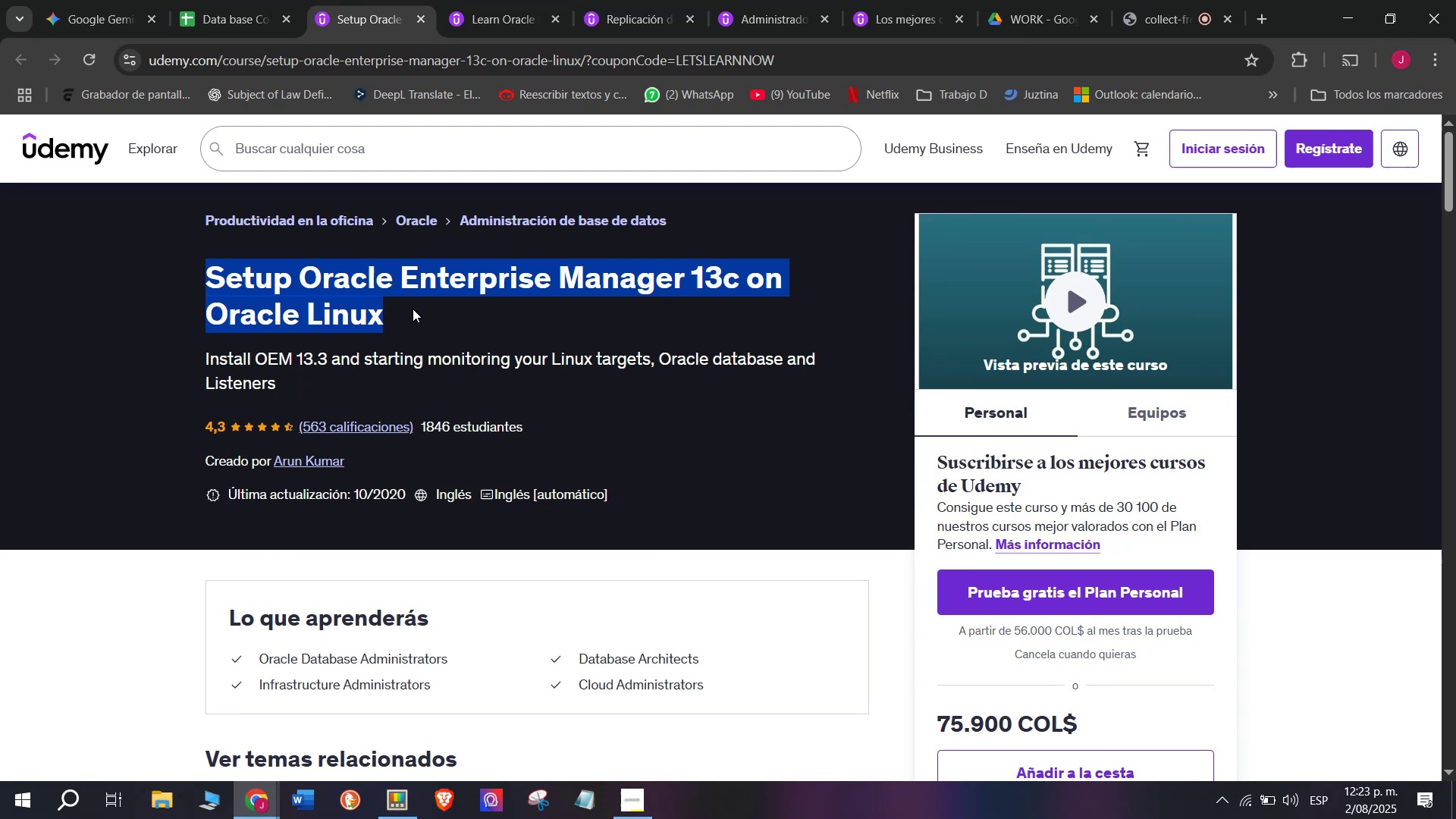 
key(Control+ControlLeft)
 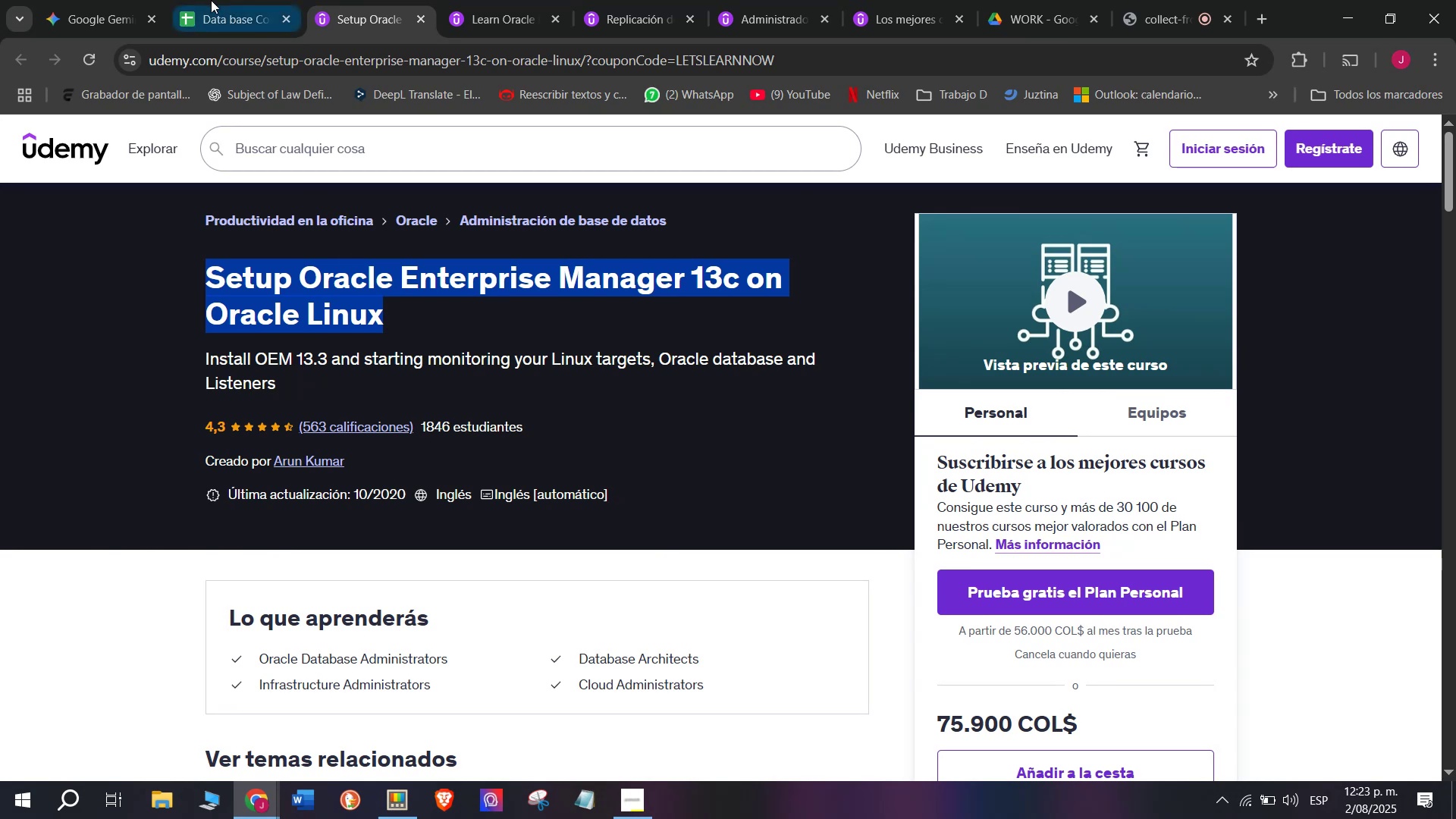 
key(Control+C)
 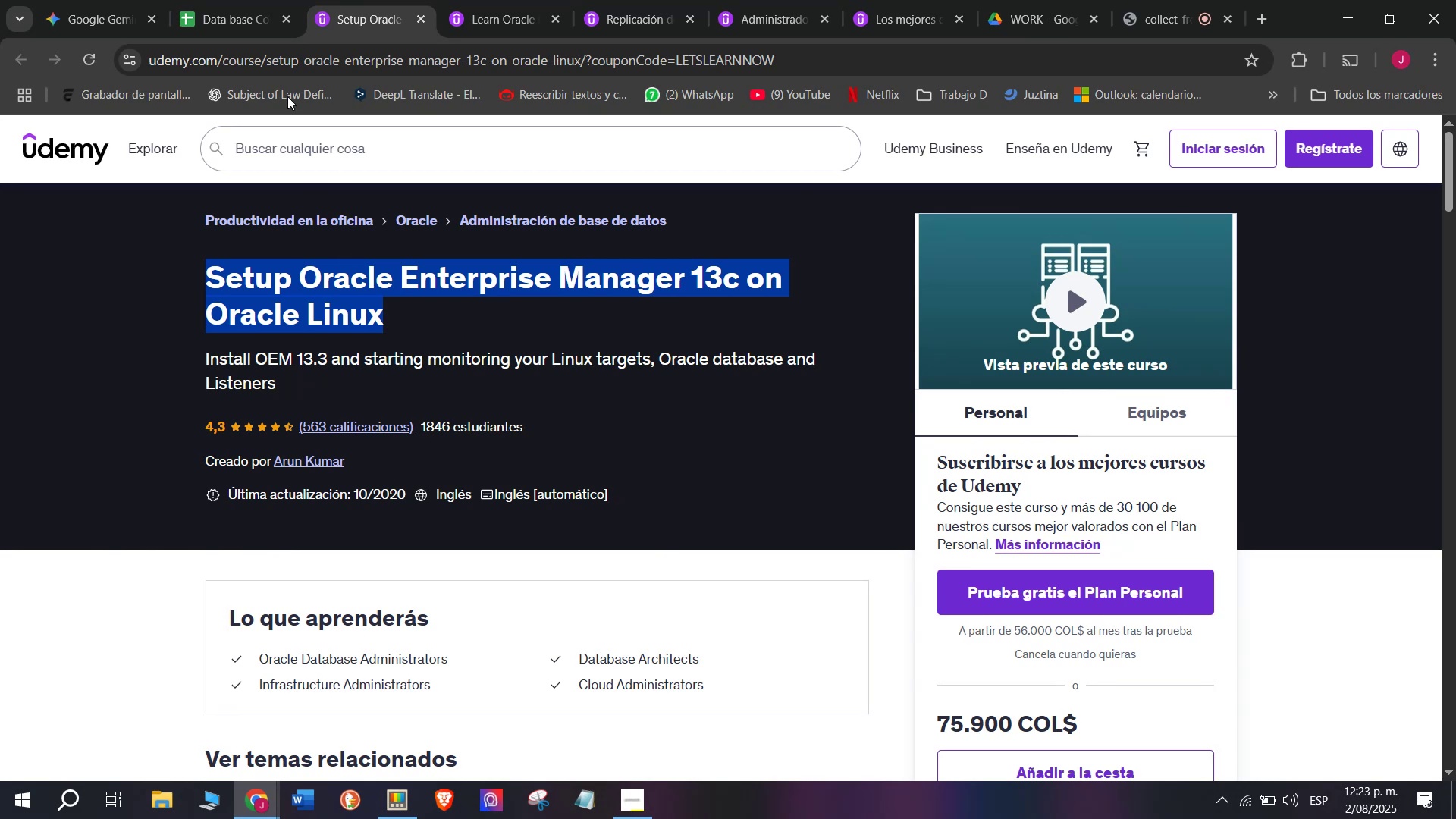 
mouse_move([240, 8])
 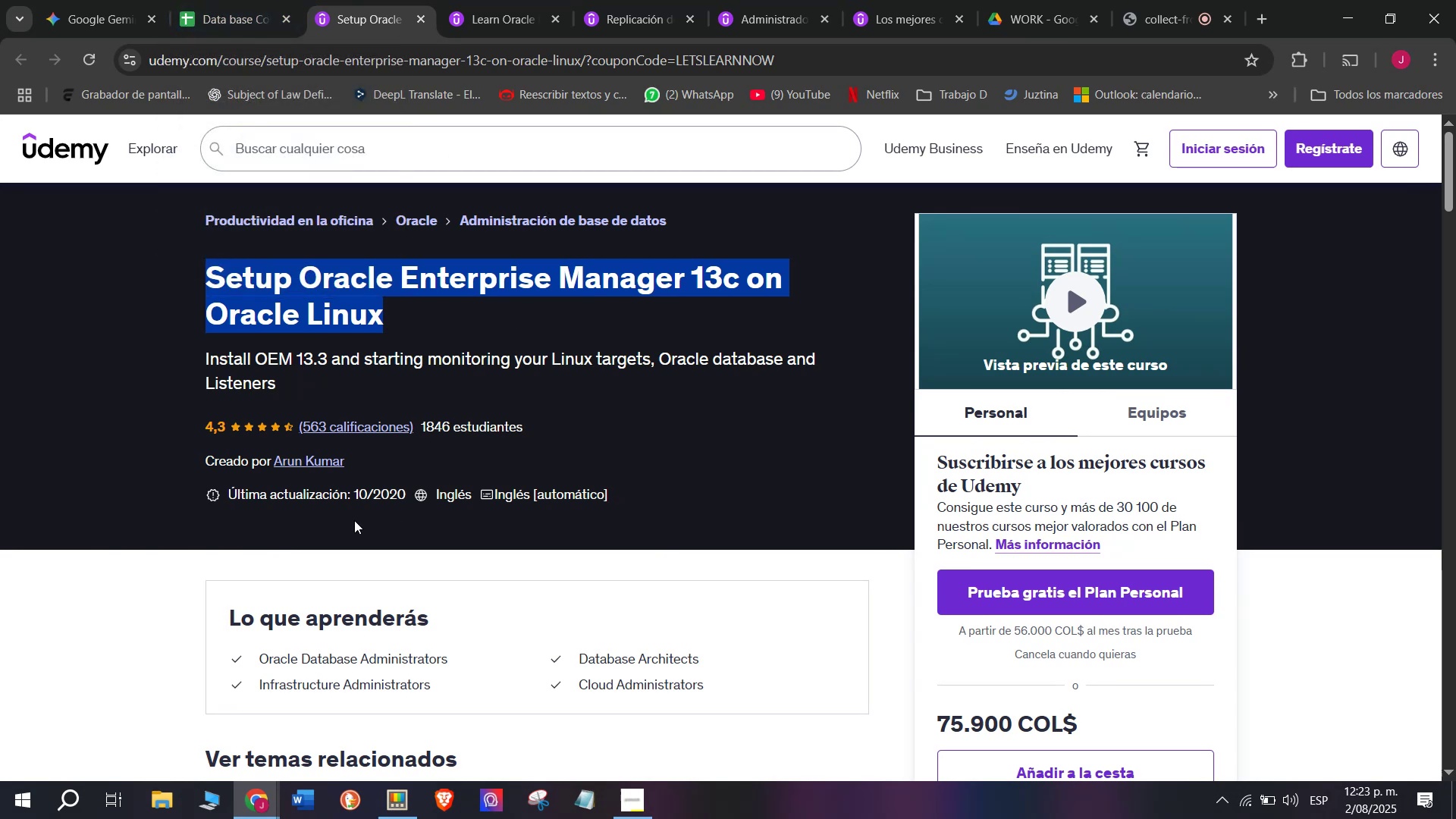 
key(Break)
 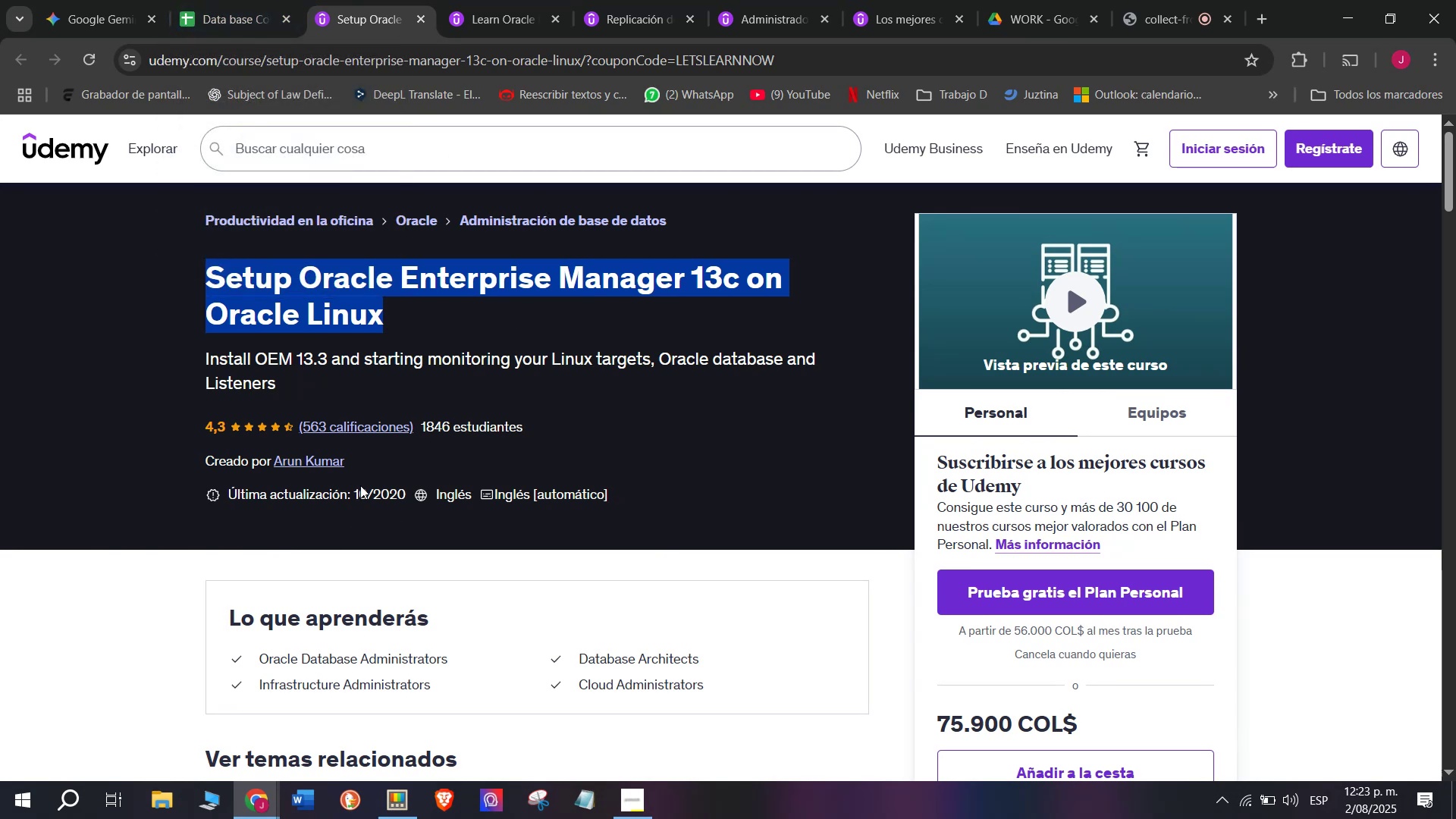 
key(Control+ControlLeft)
 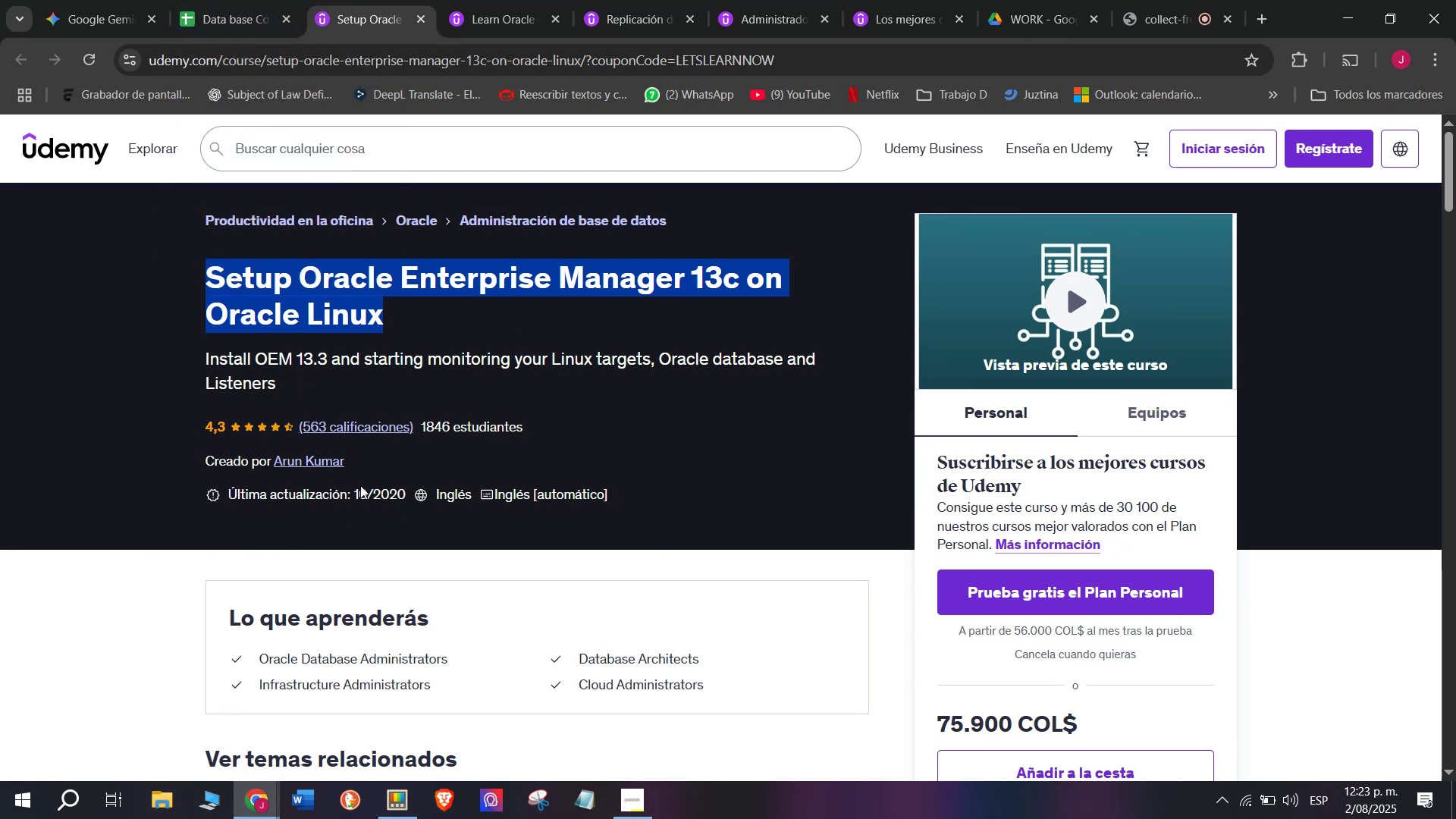 
key(Control+C)
 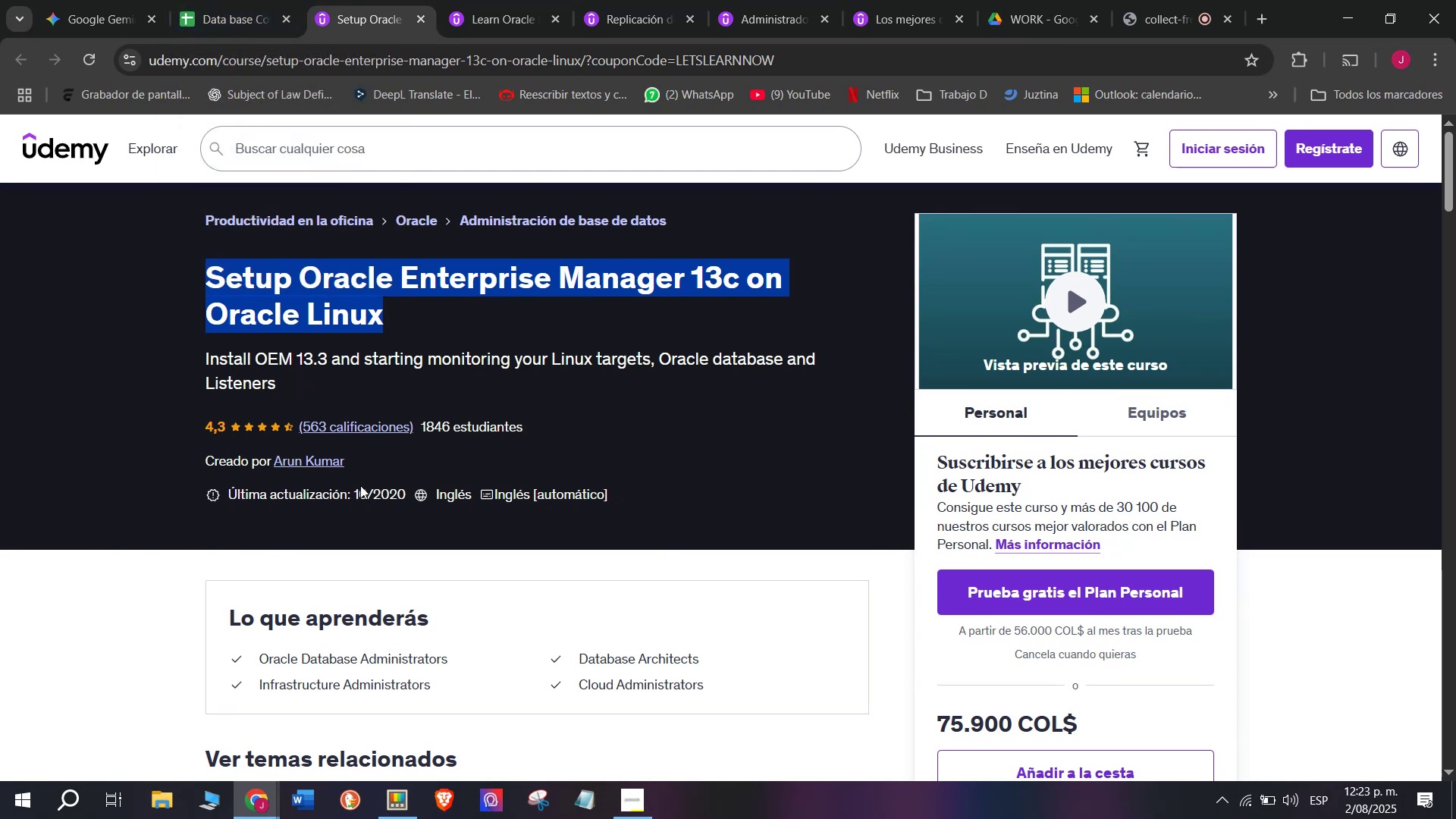 
key(Control+ControlLeft)
 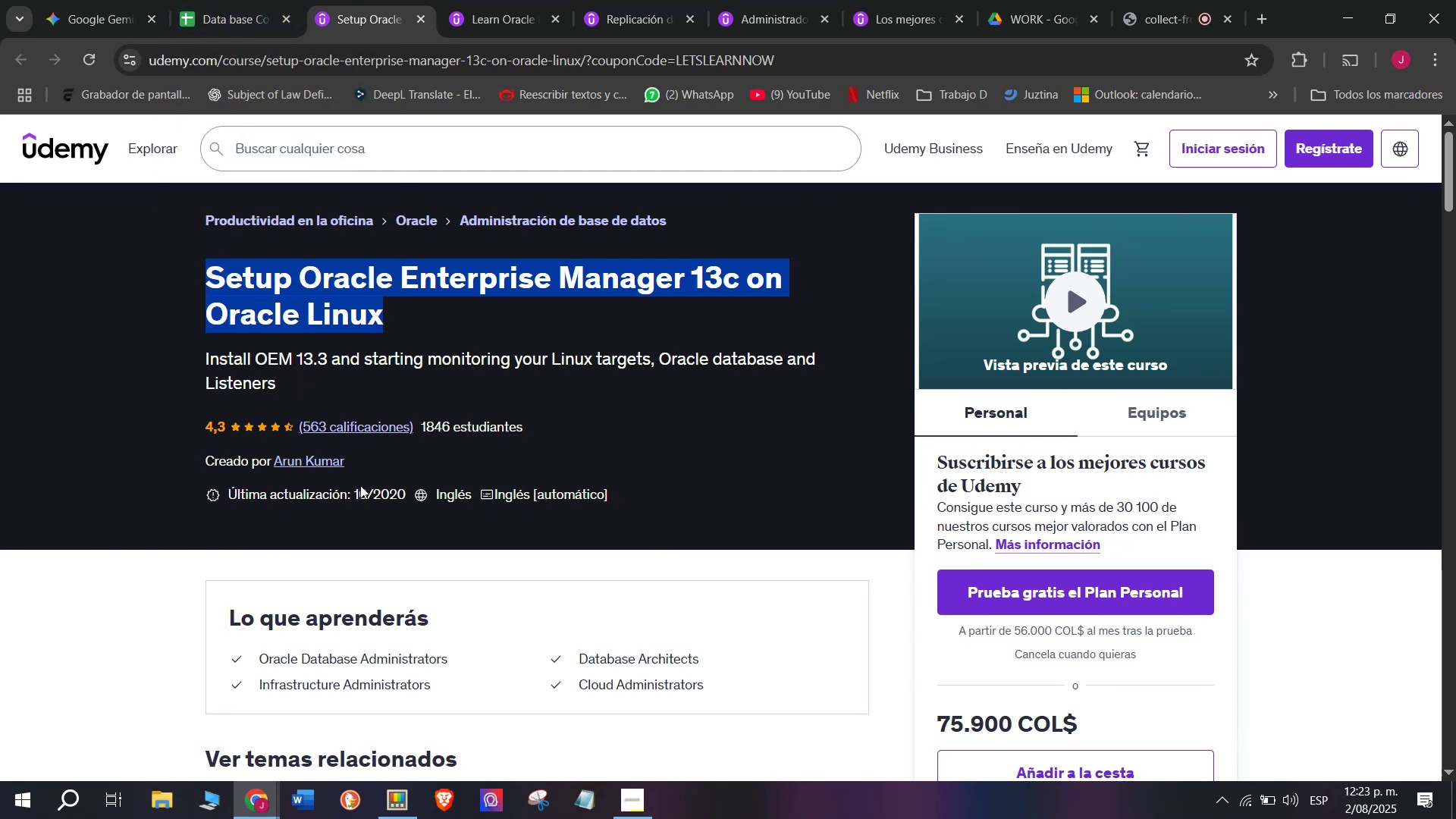 
key(Break)
 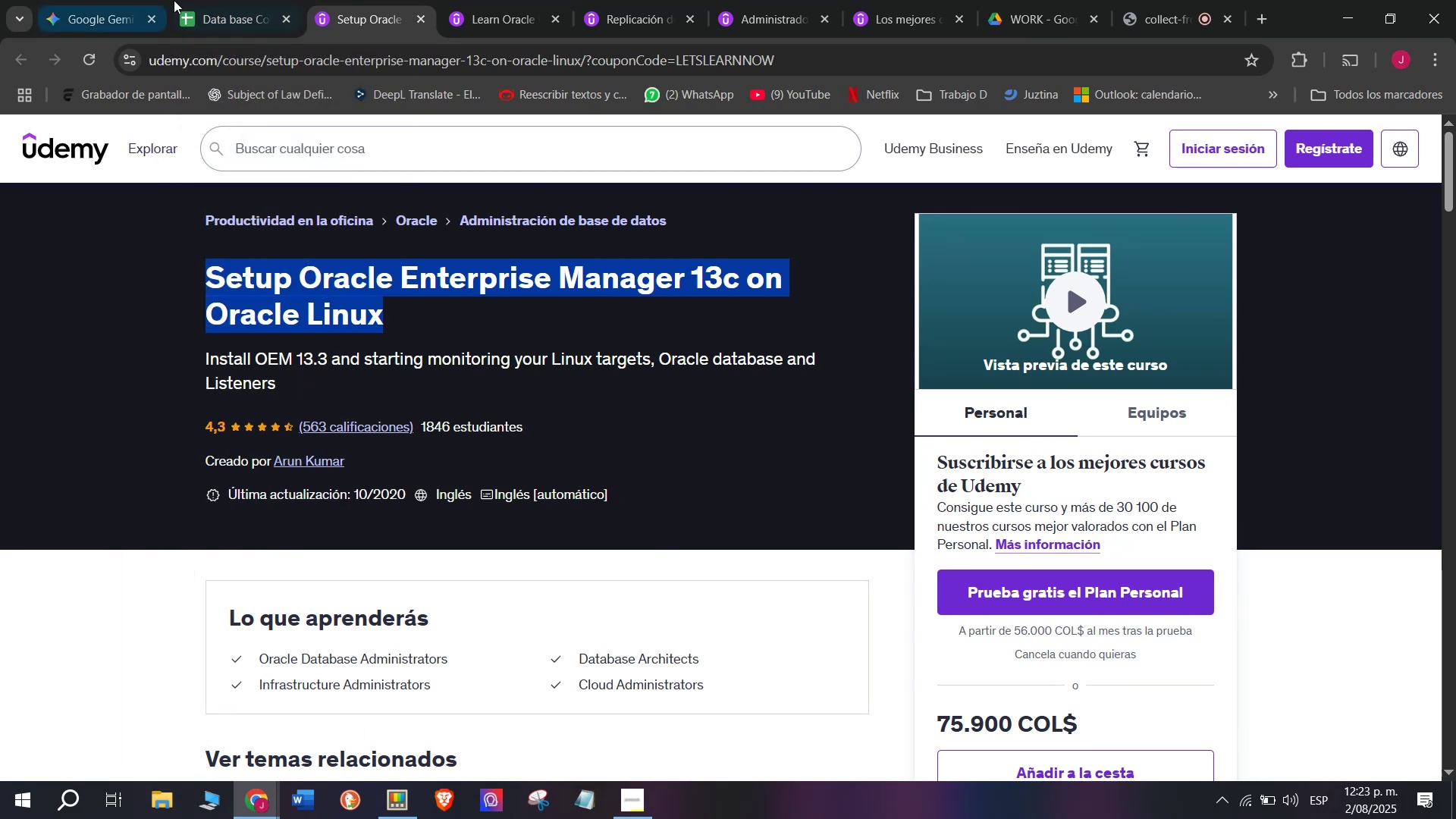 
key(Control+C)
 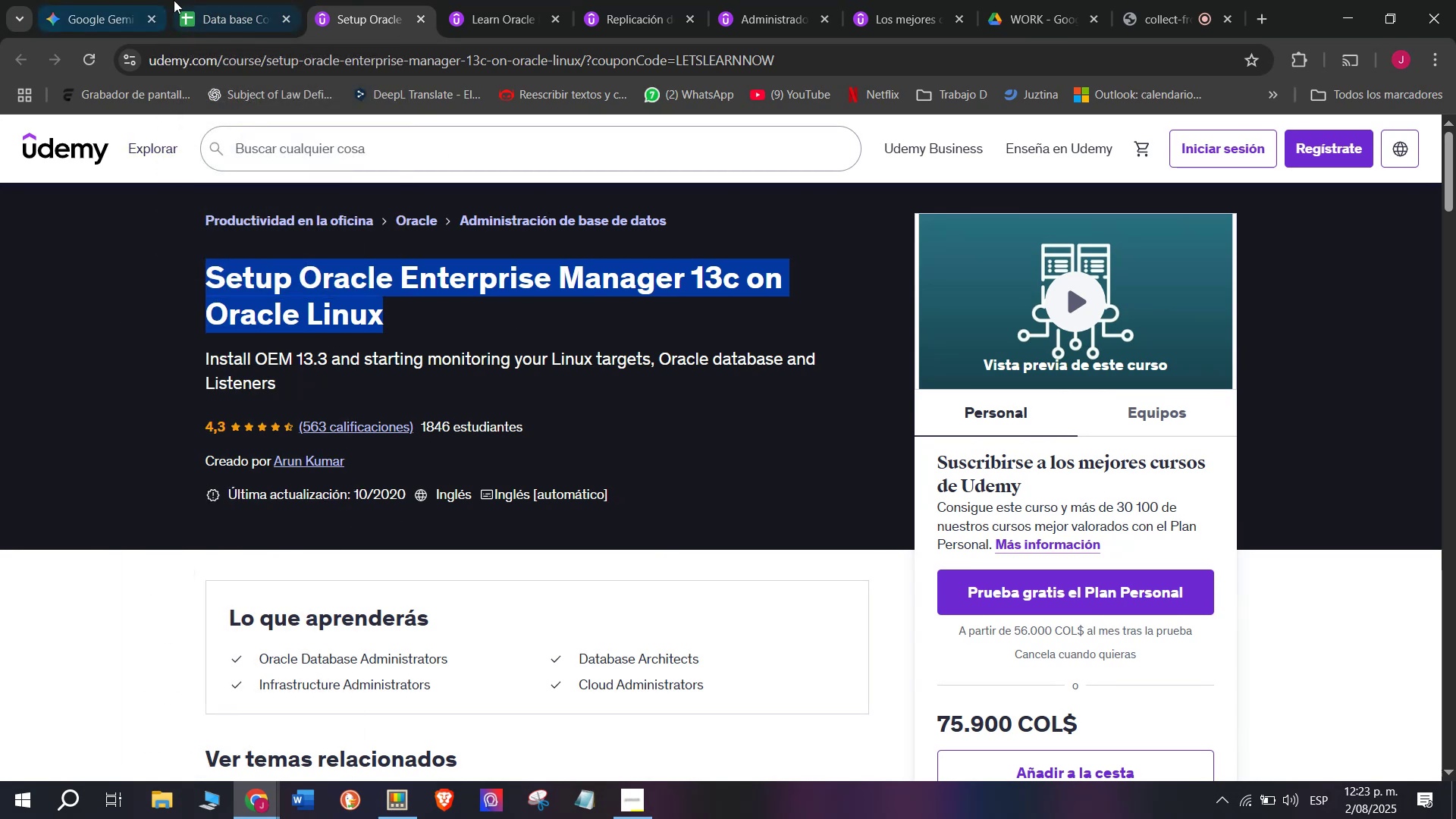 
left_click([176, 0])
 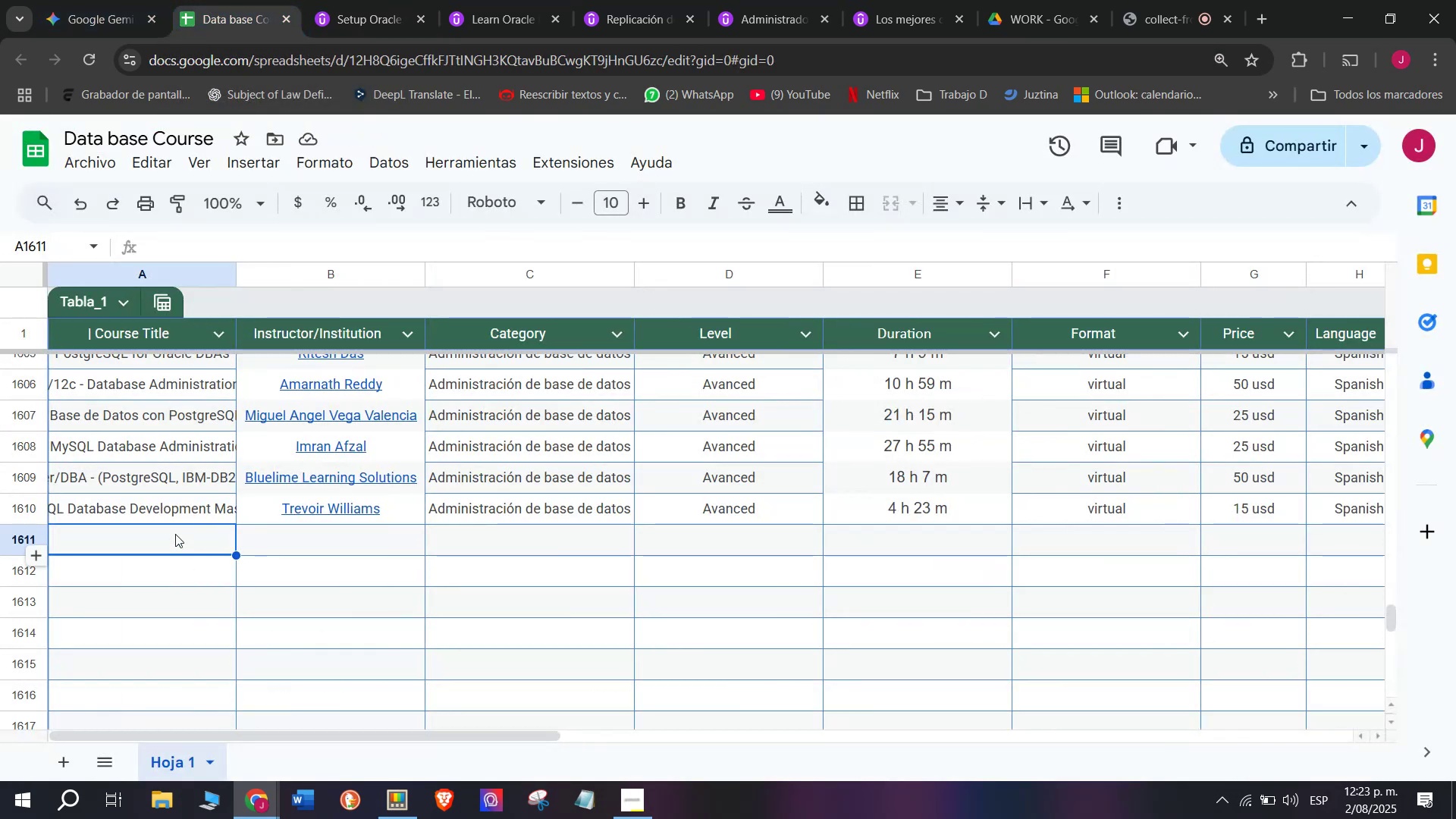 
double_click([175, 534])
 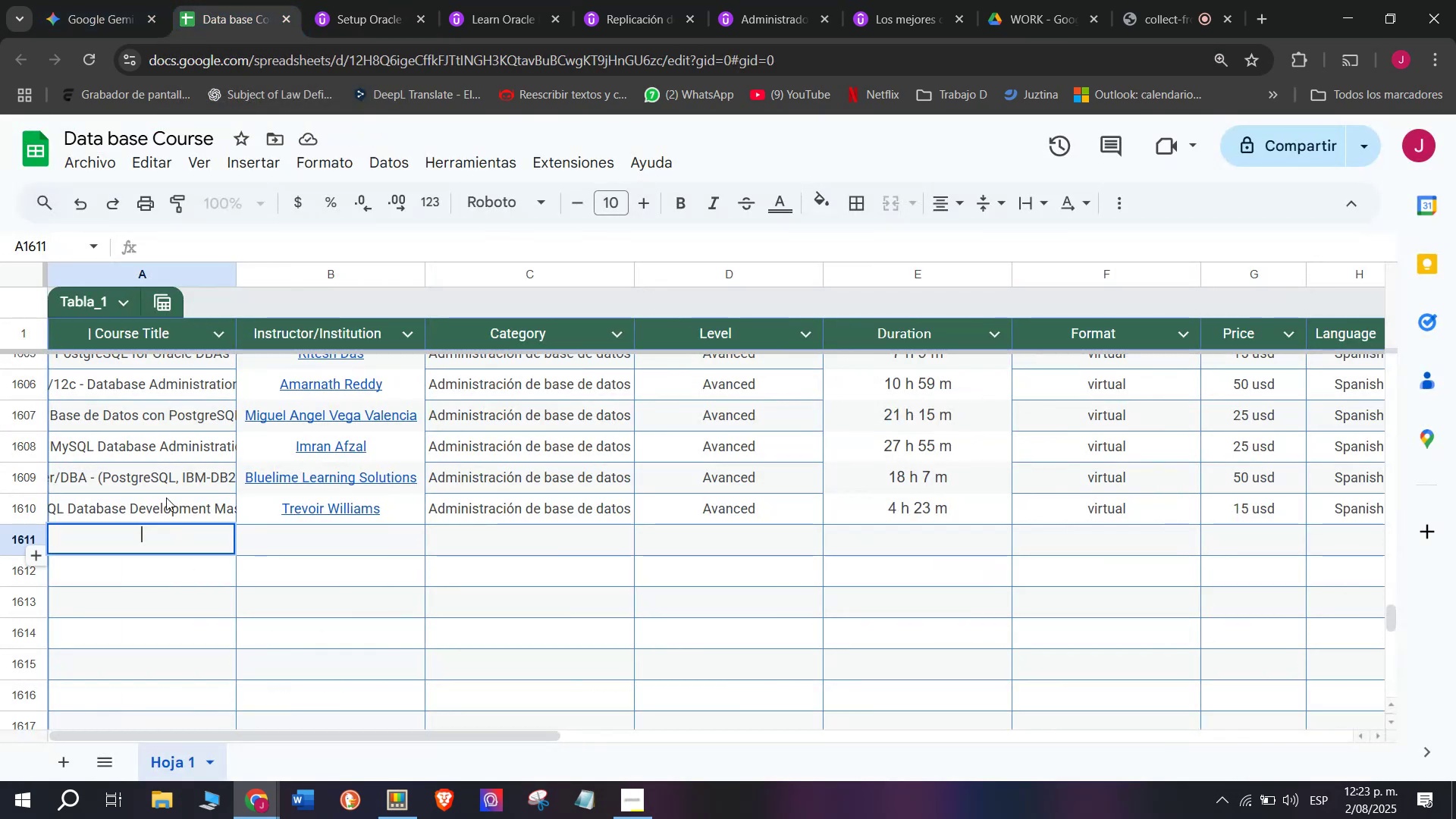 
key(Z)
 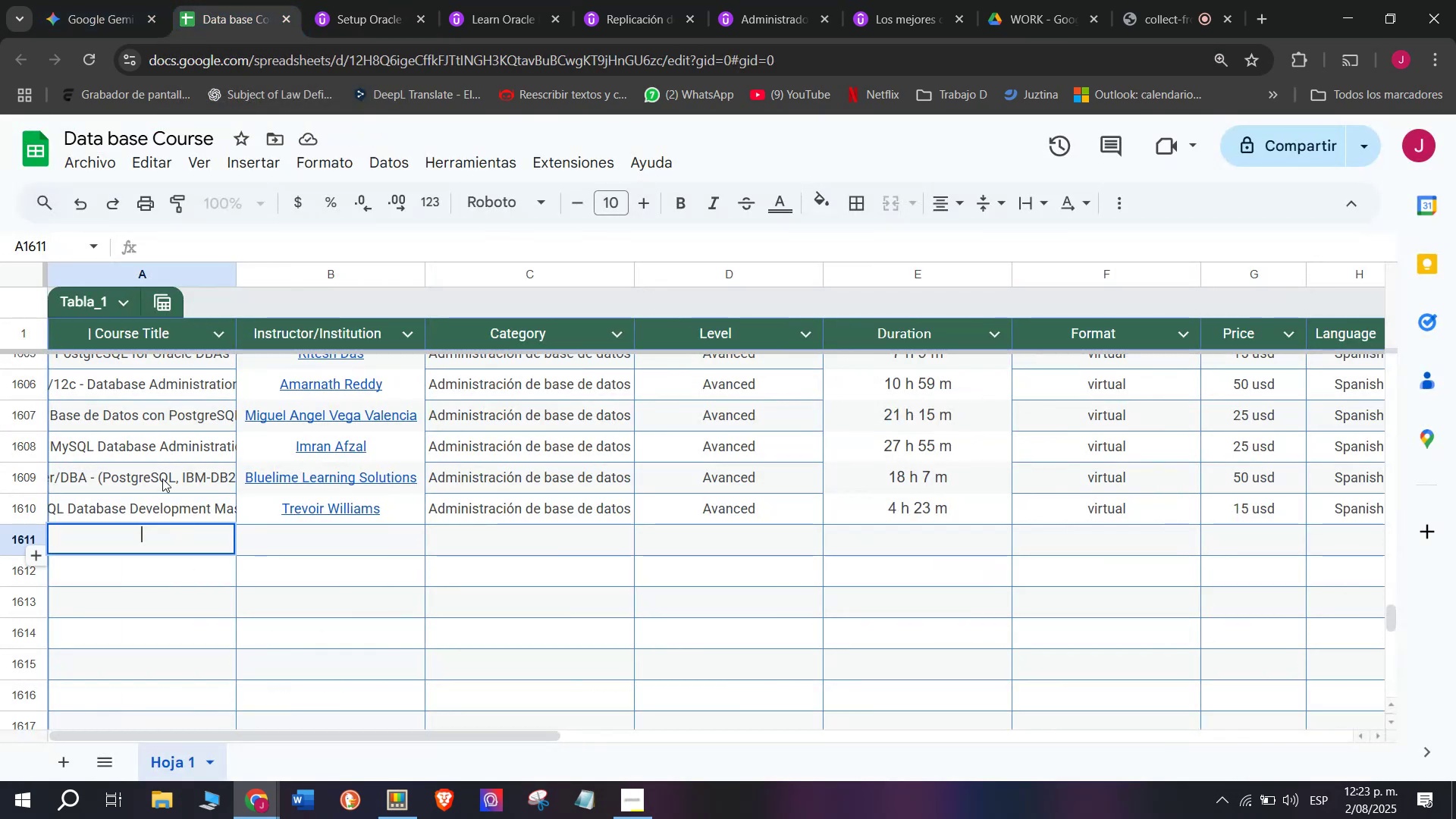 
key(Control+ControlLeft)
 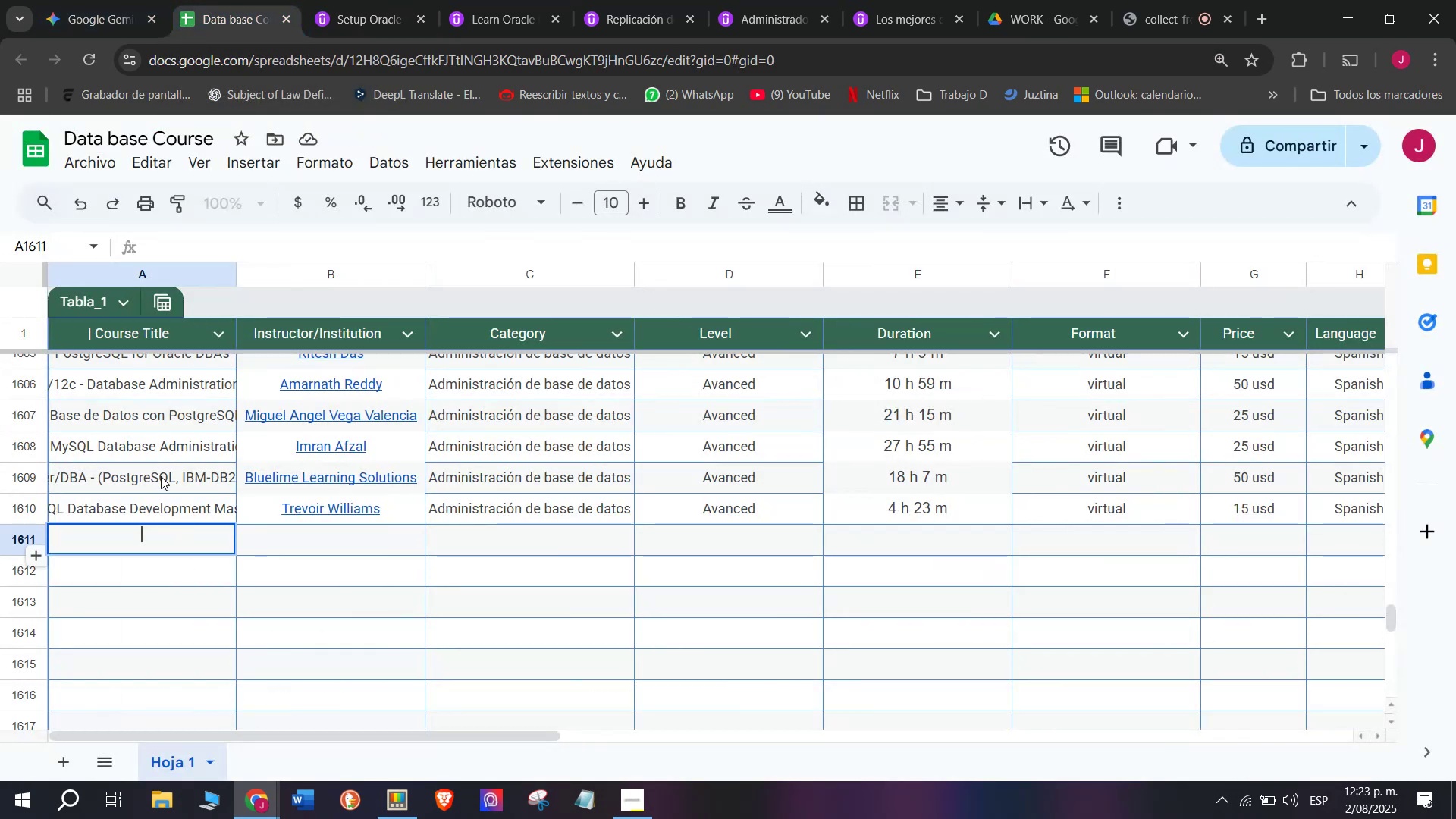 
key(Control+V)
 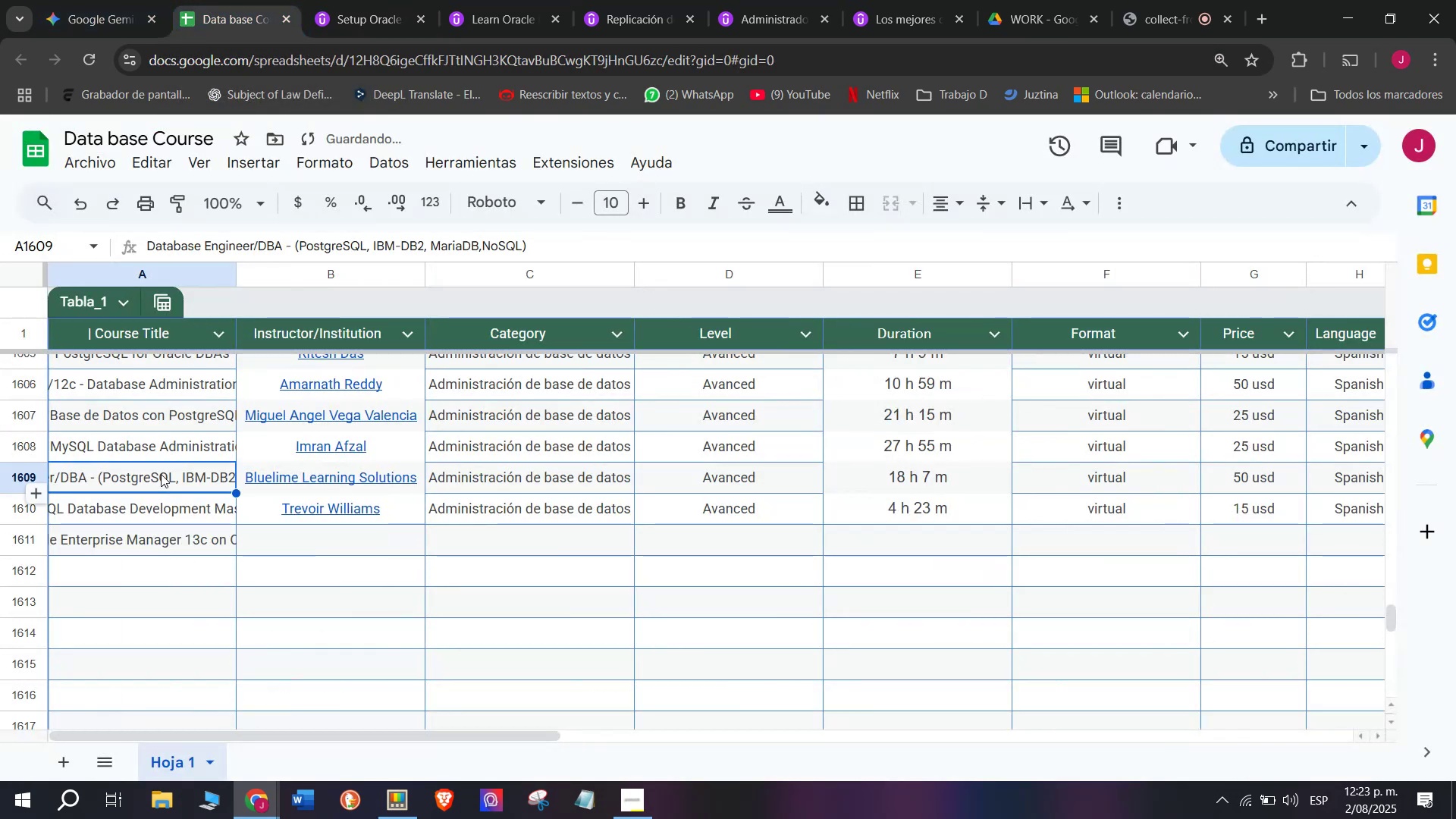 
double_click([305, 552])
 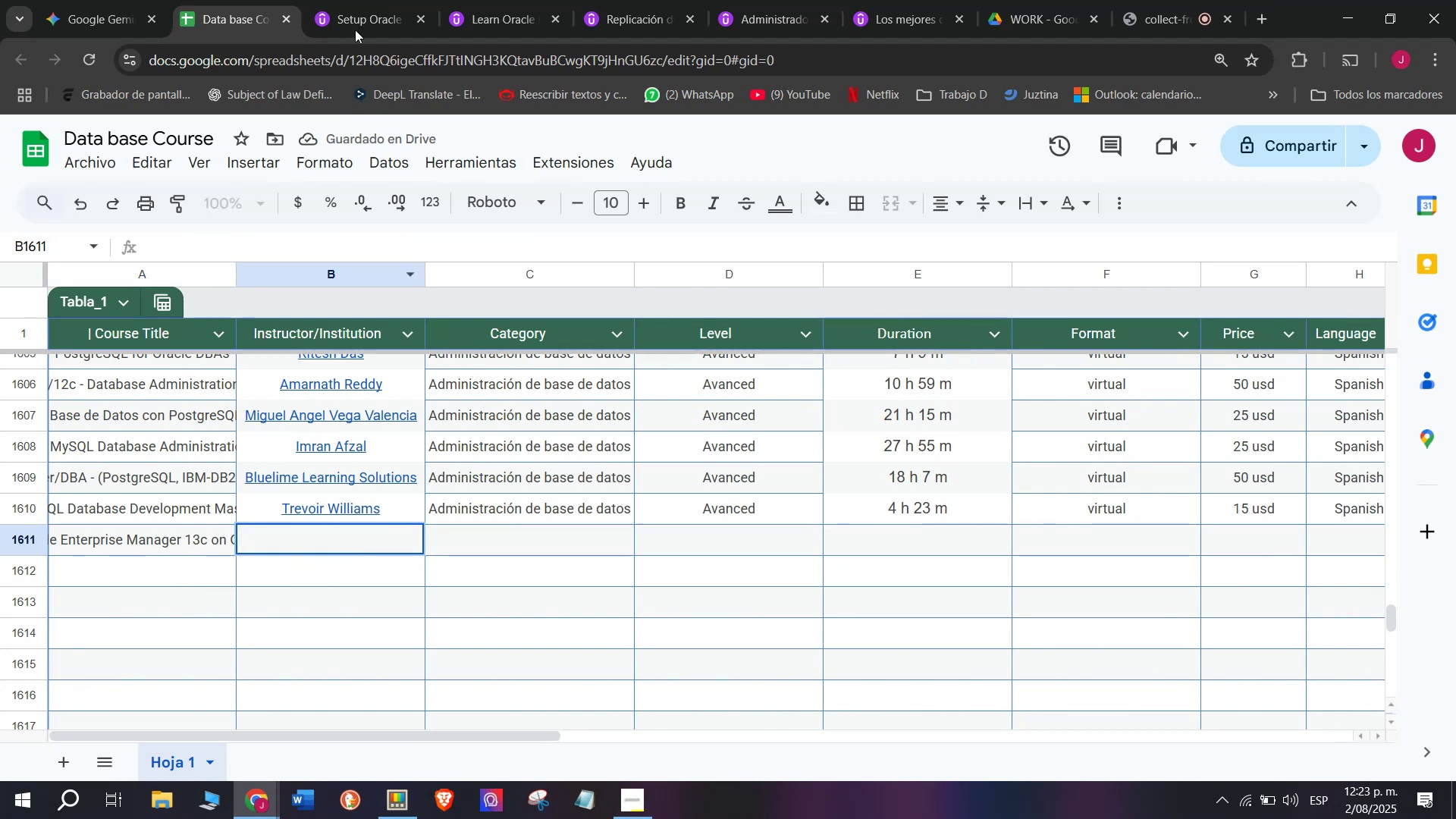 
left_click([369, 0])
 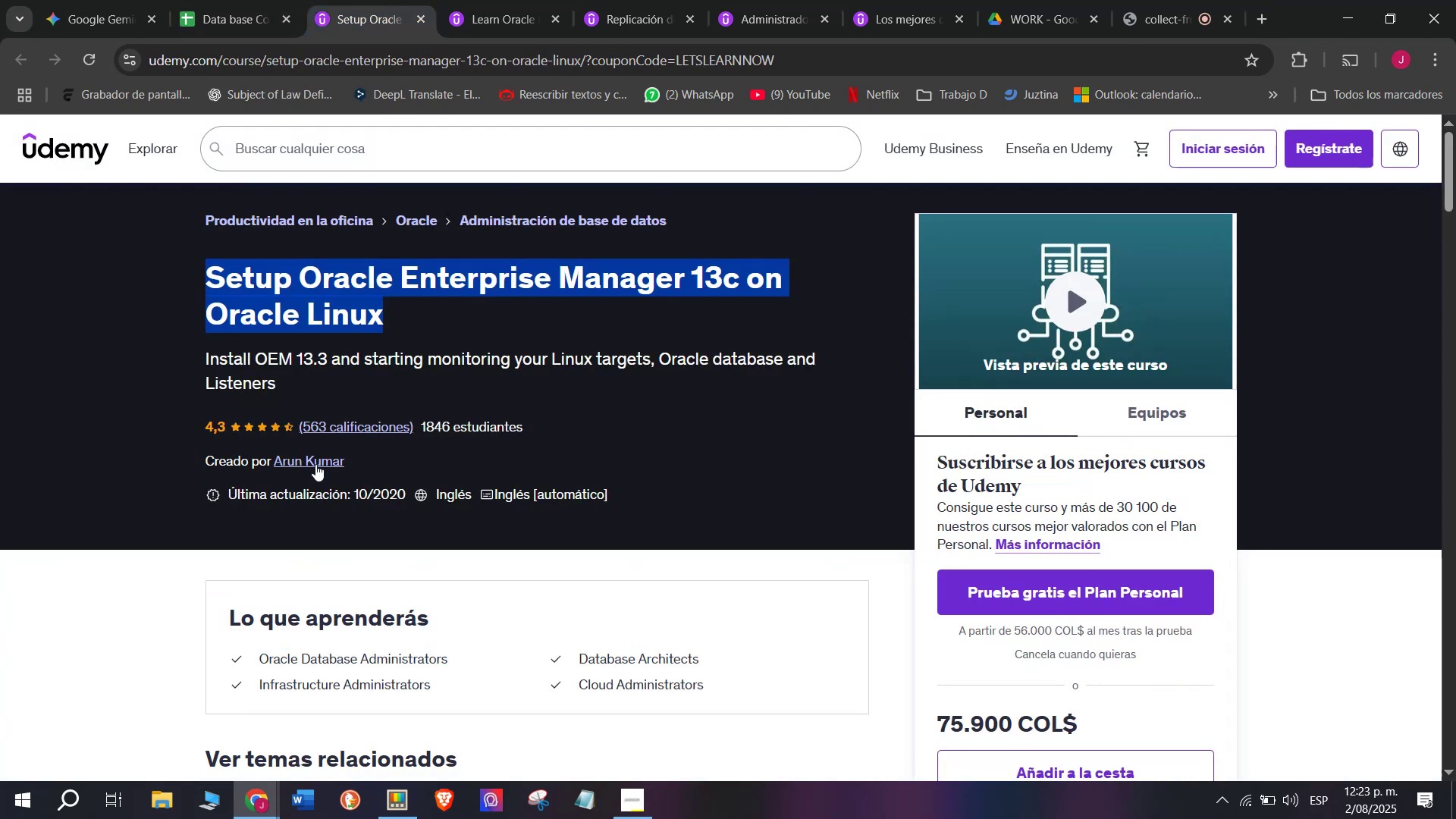 
left_click([315, 464])
 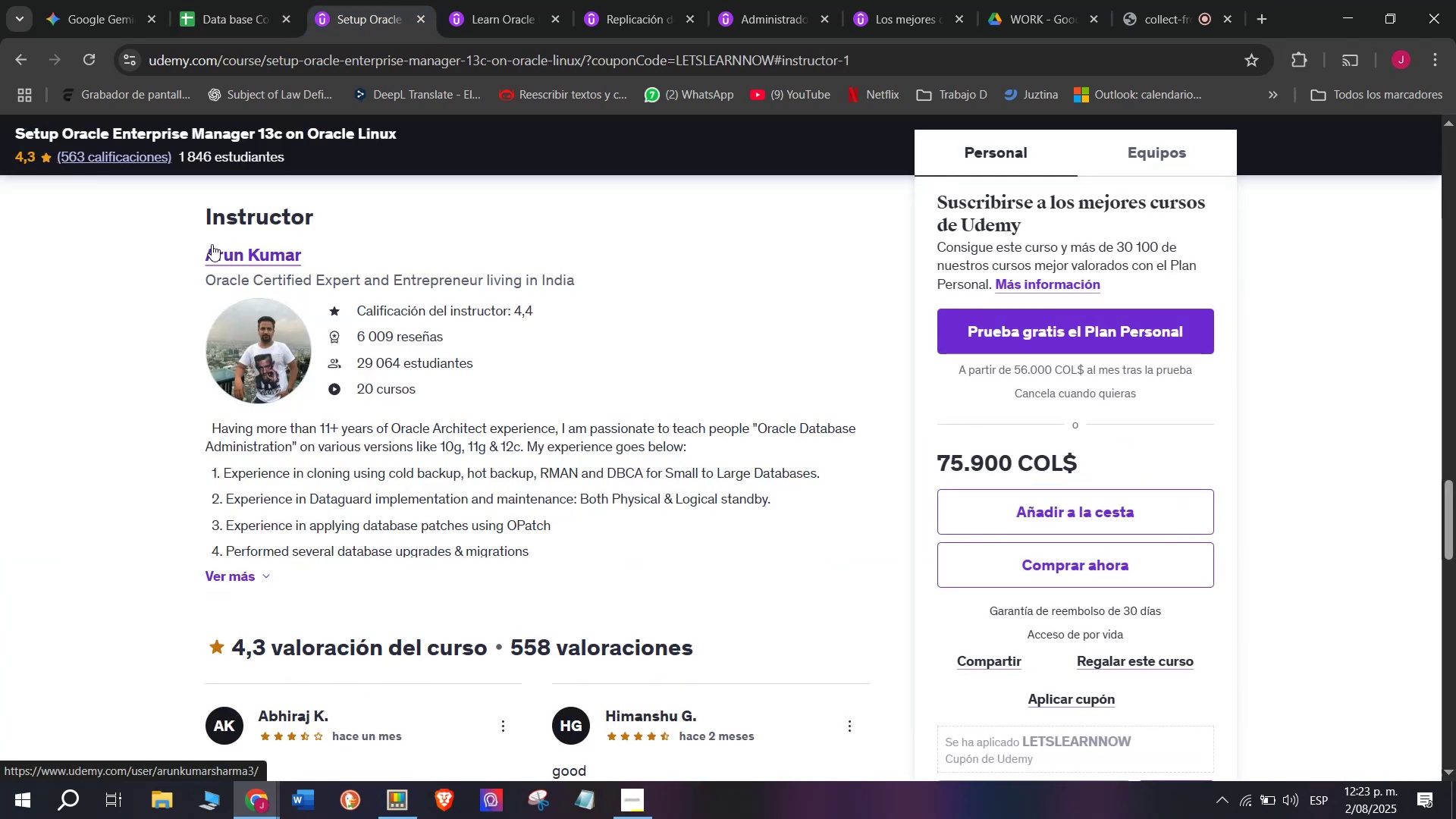 
left_click_drag(start_coordinate=[196, 244], to_coordinate=[328, 253])
 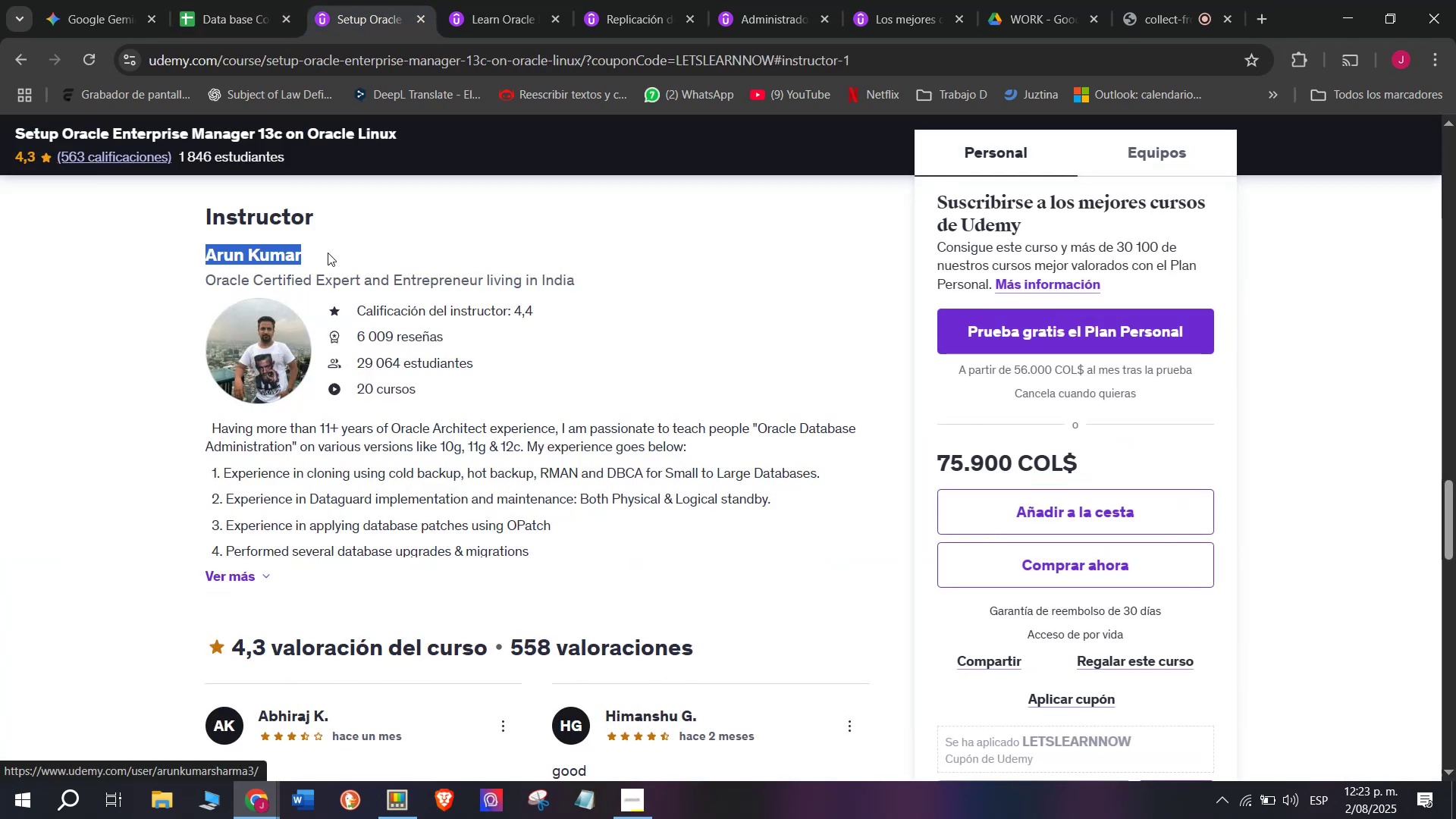 
key(Break)
 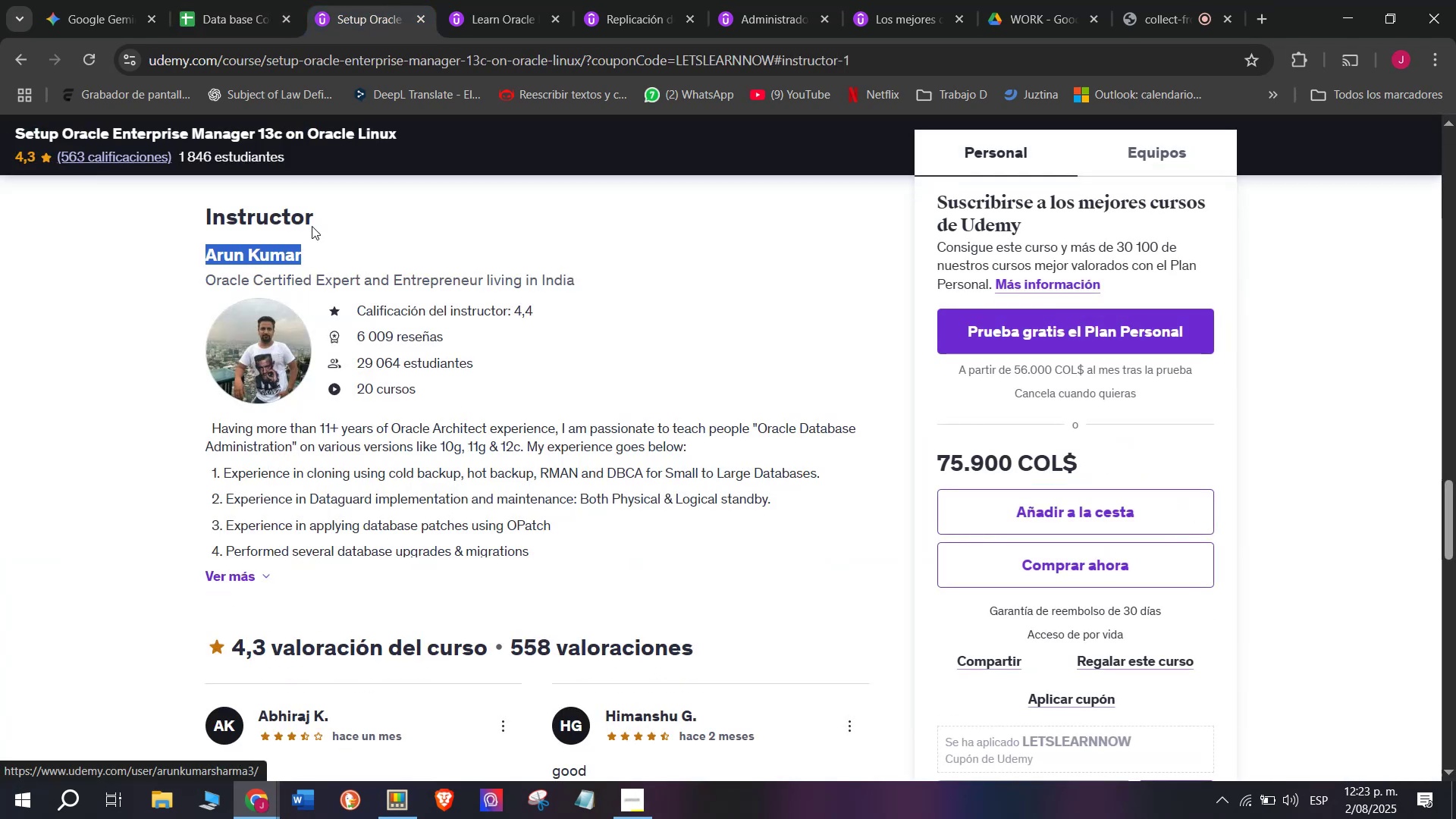 
key(Control+ControlLeft)
 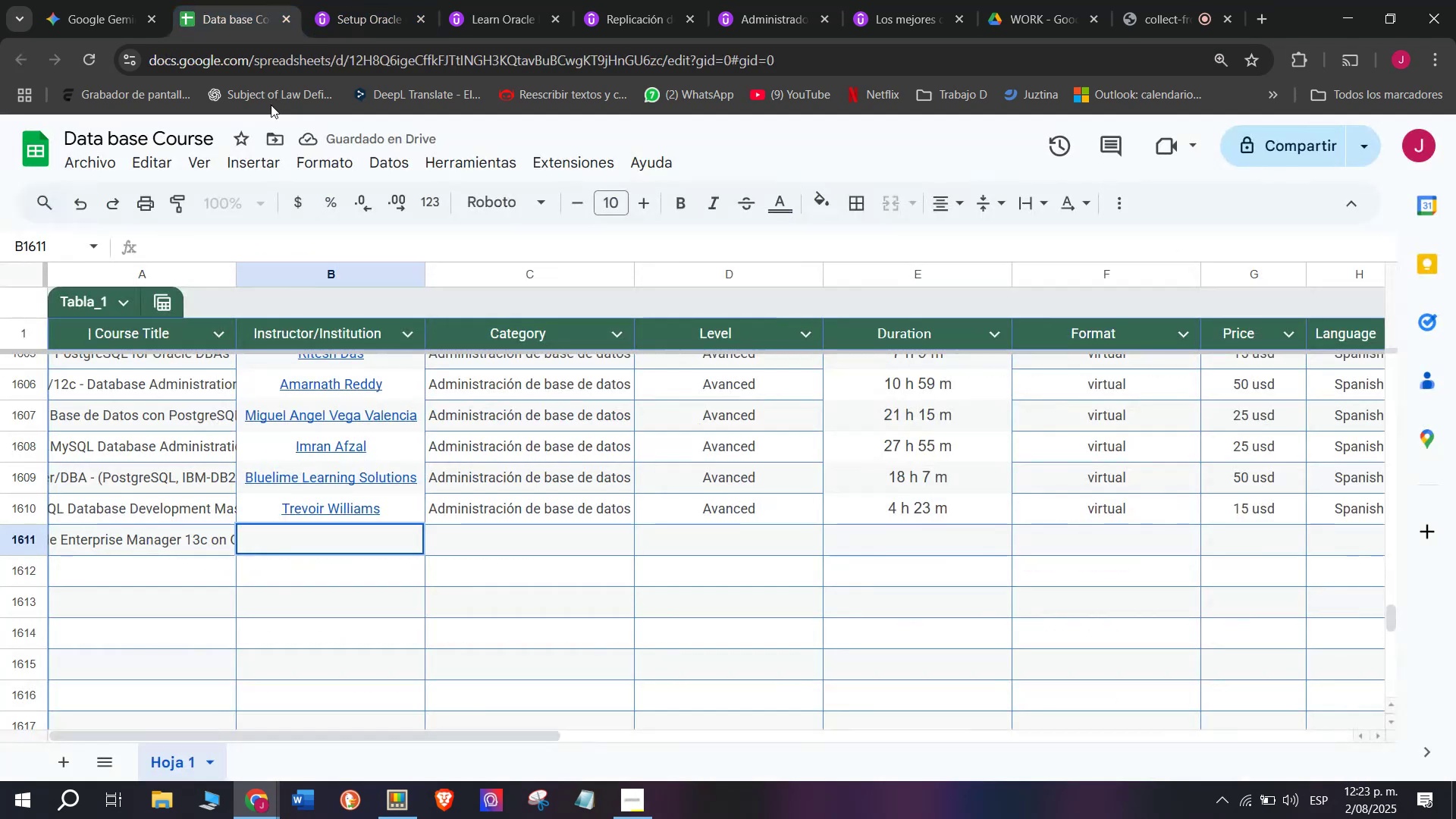 
key(Control+C)
 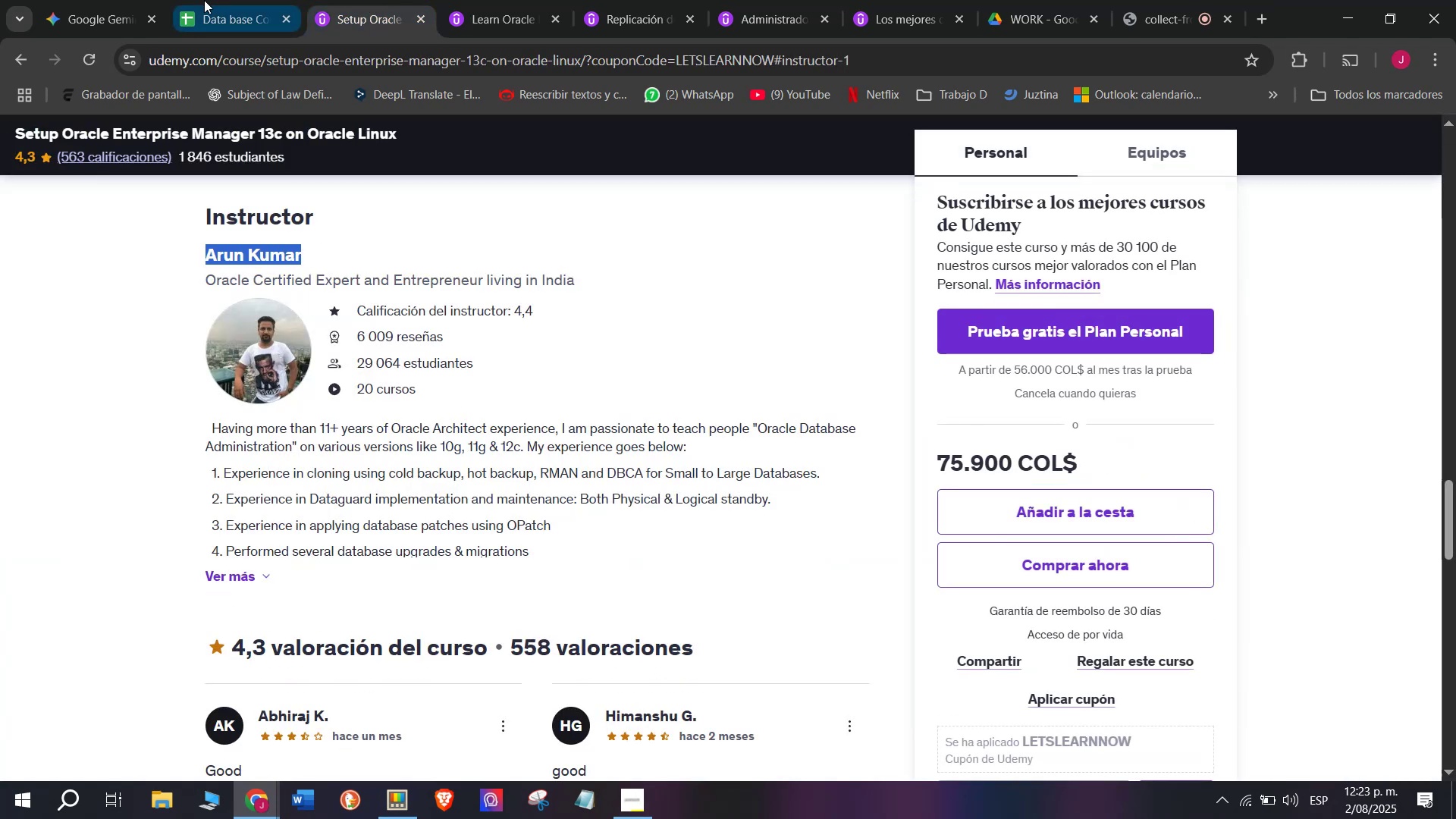 
left_click([204, 0])
 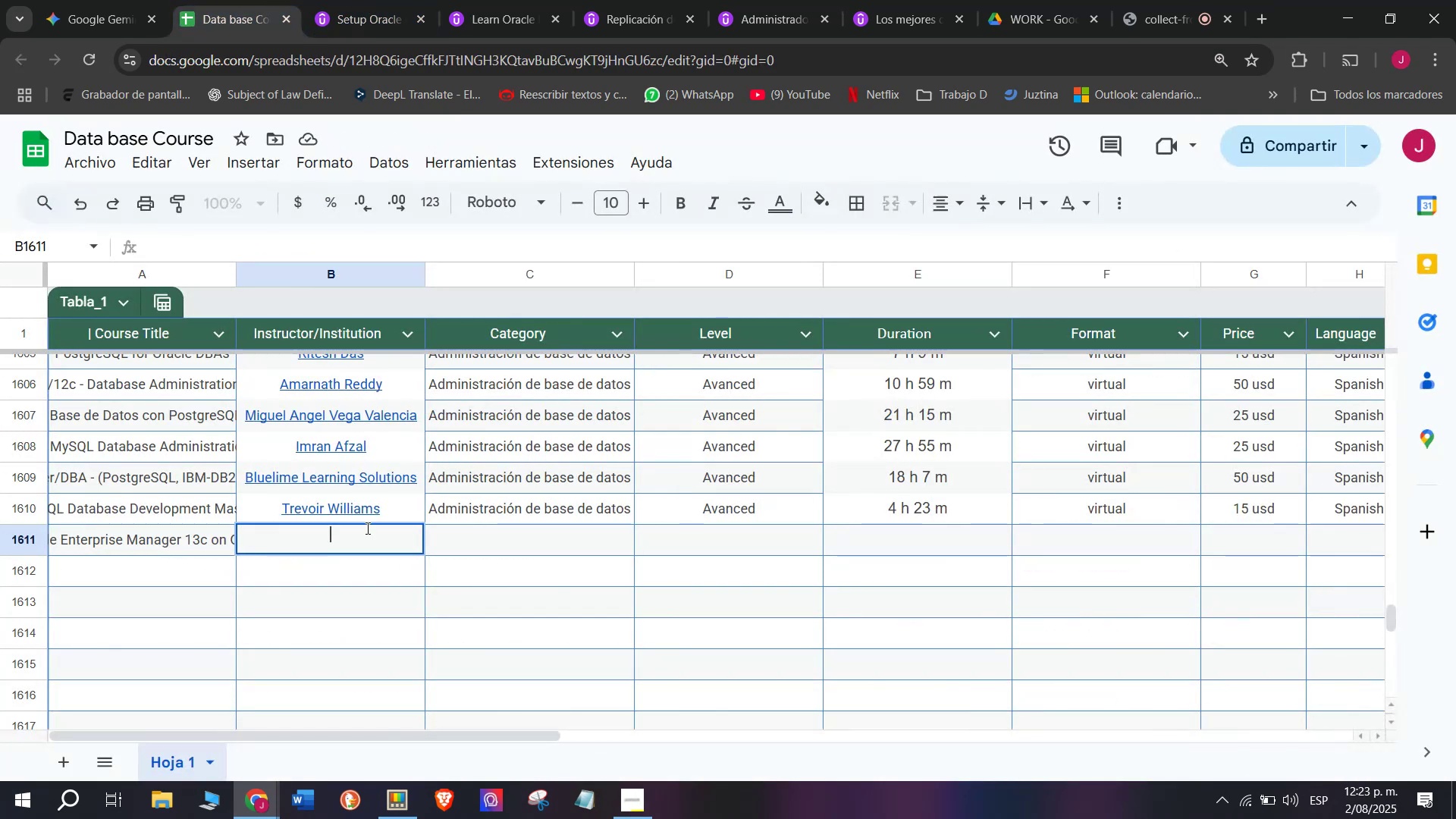 
key(Z)
 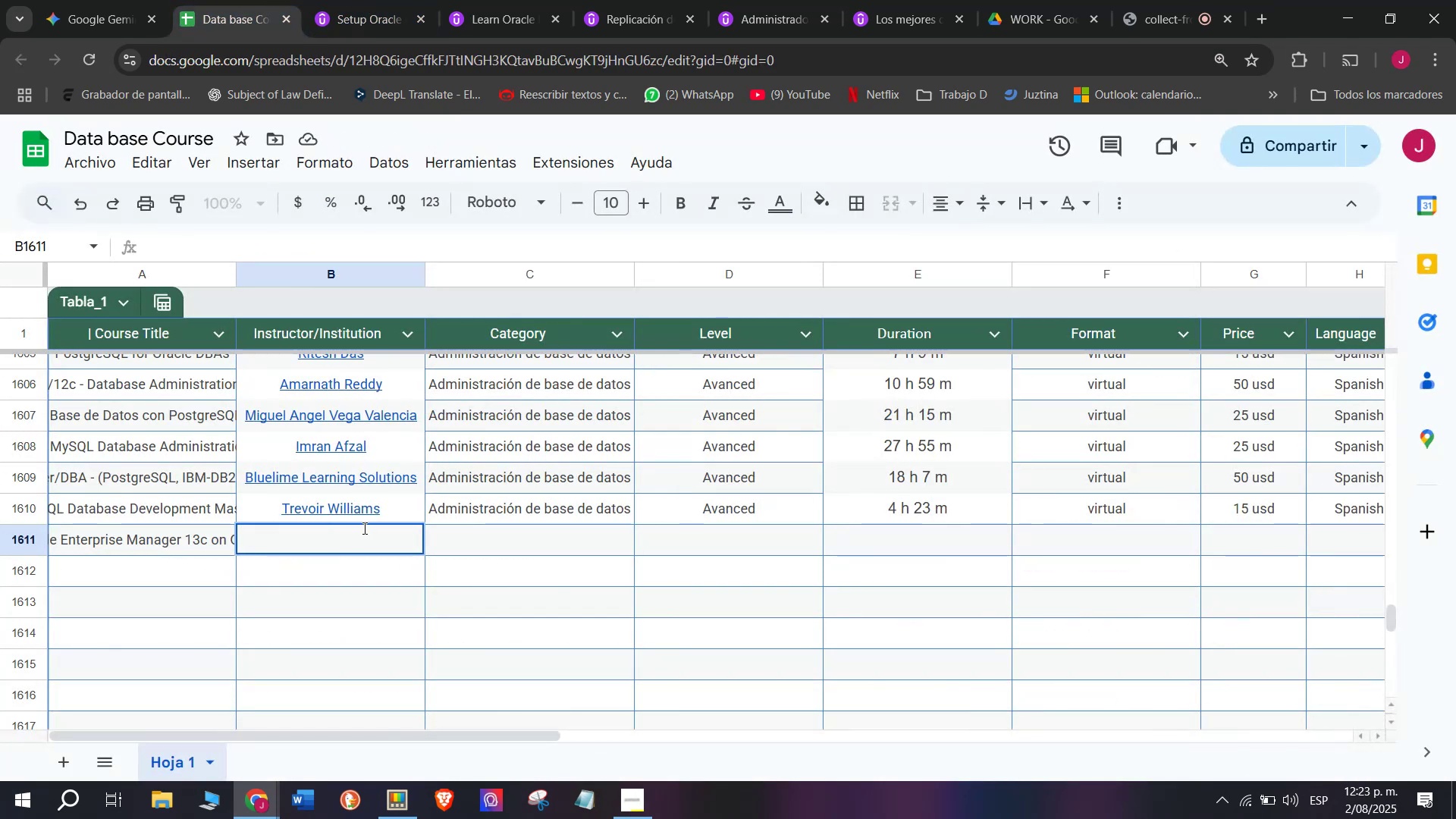 
key(Control+ControlLeft)
 